 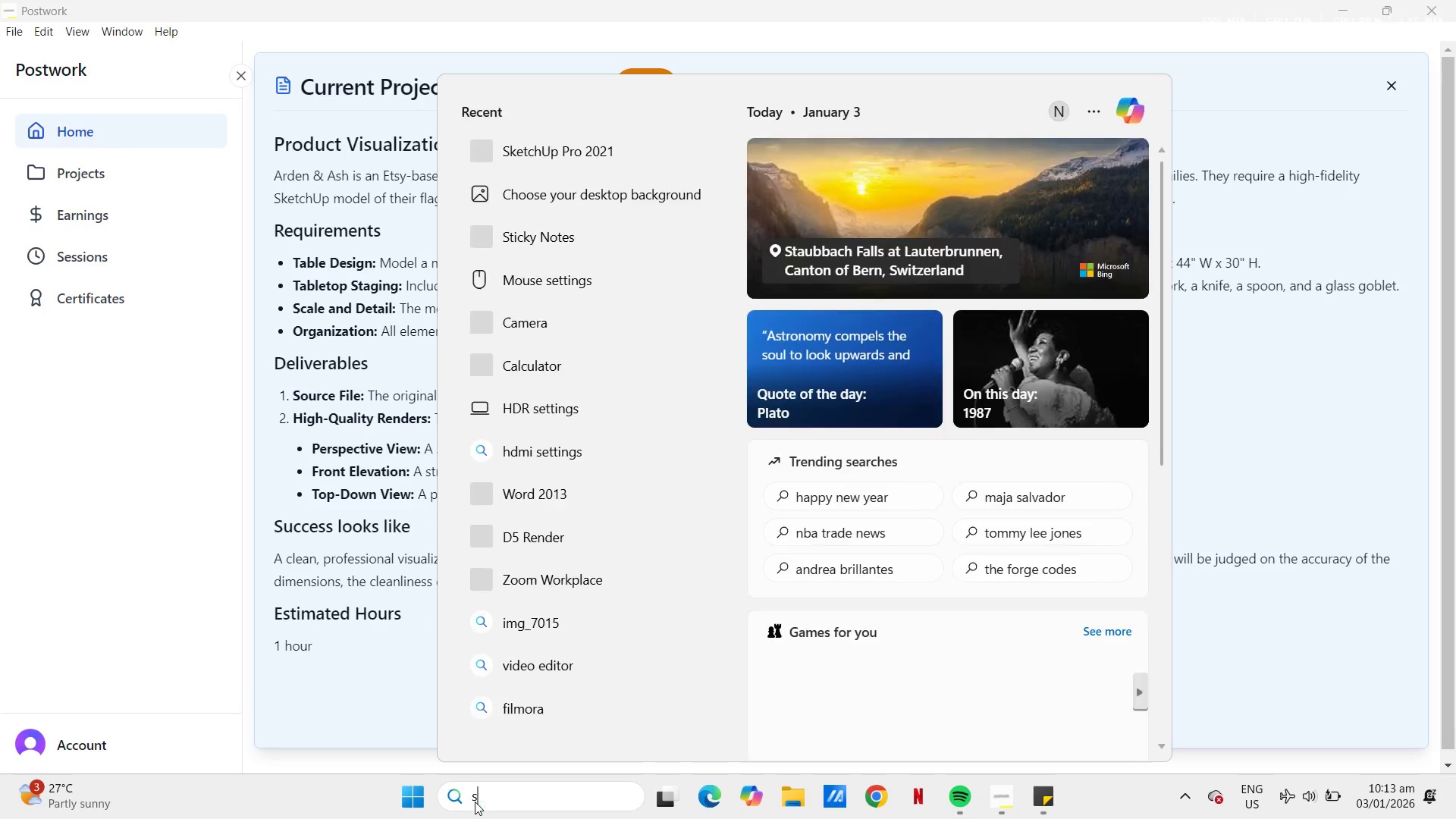 
left_click([600, 206])
 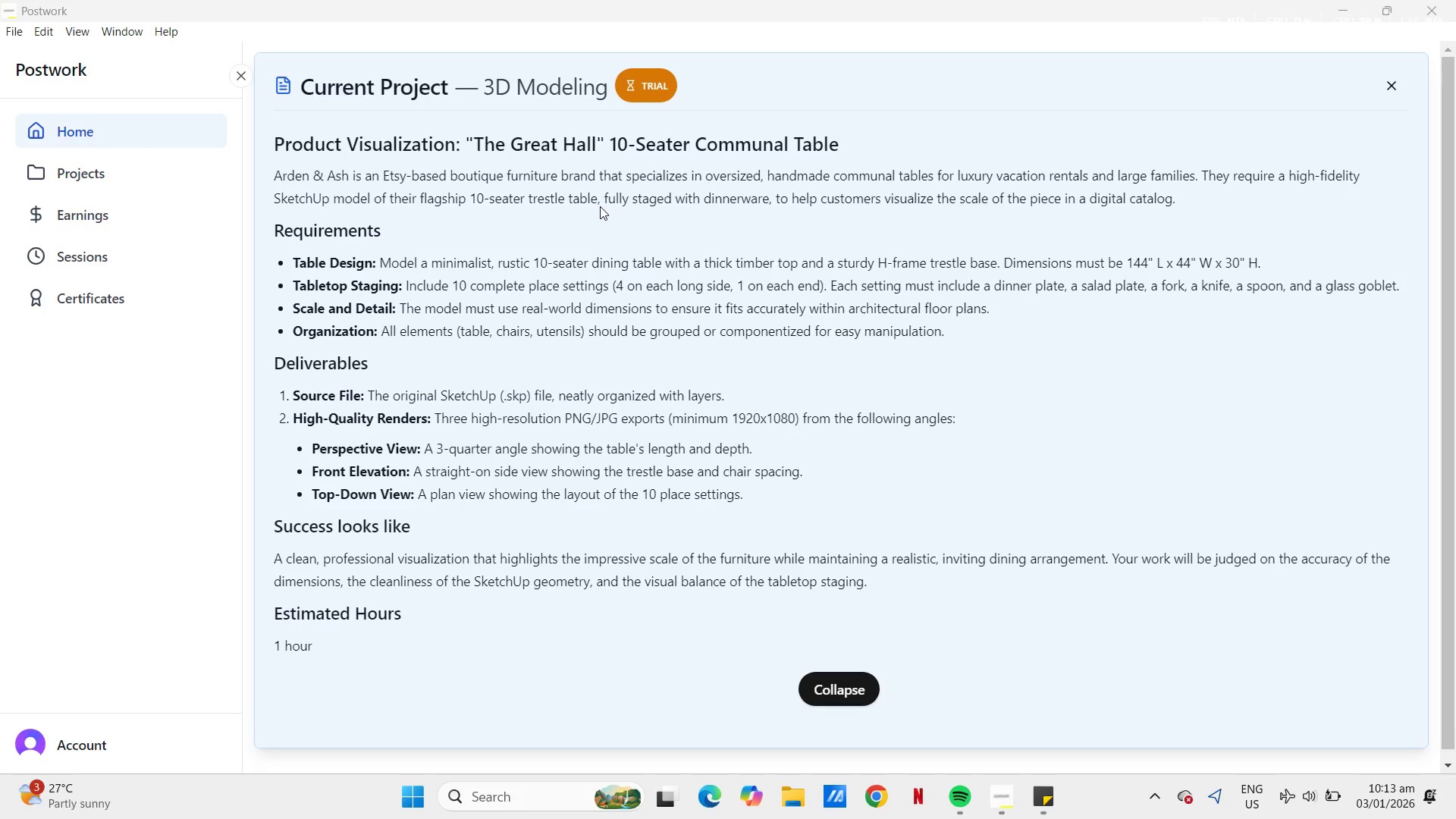 
wait(8.19)
 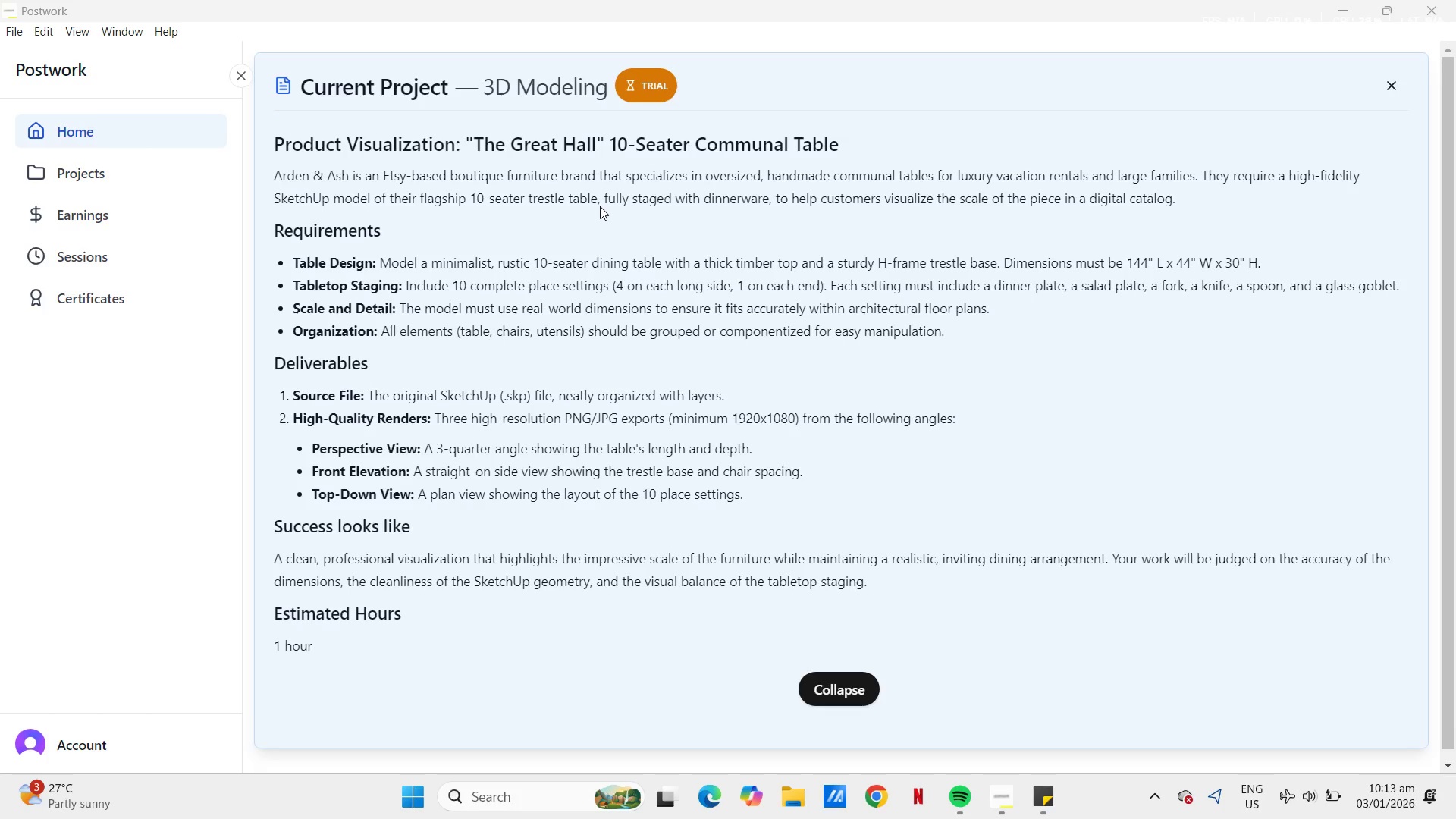 
left_click([544, 237])
 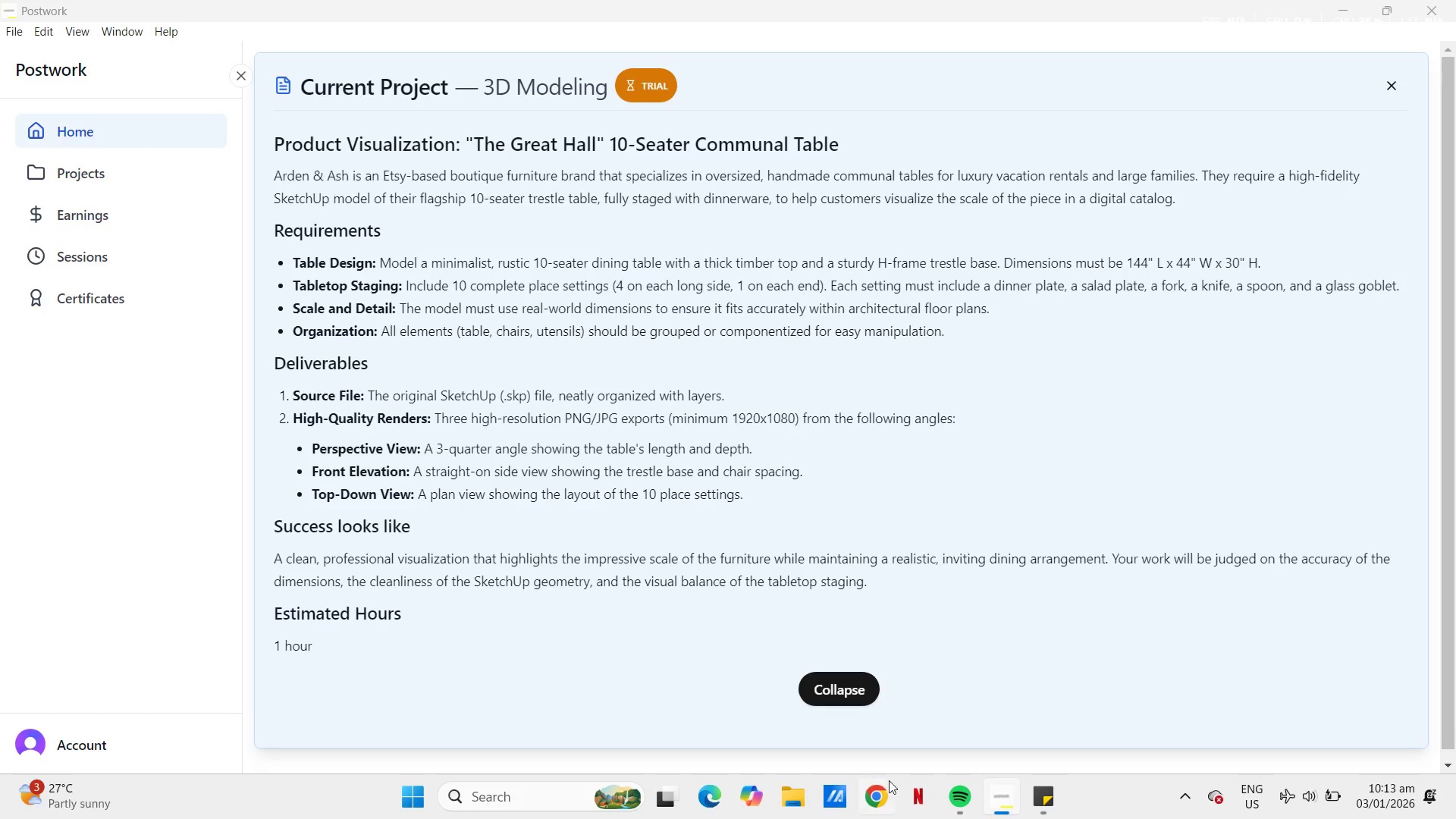 
wait(10.94)
 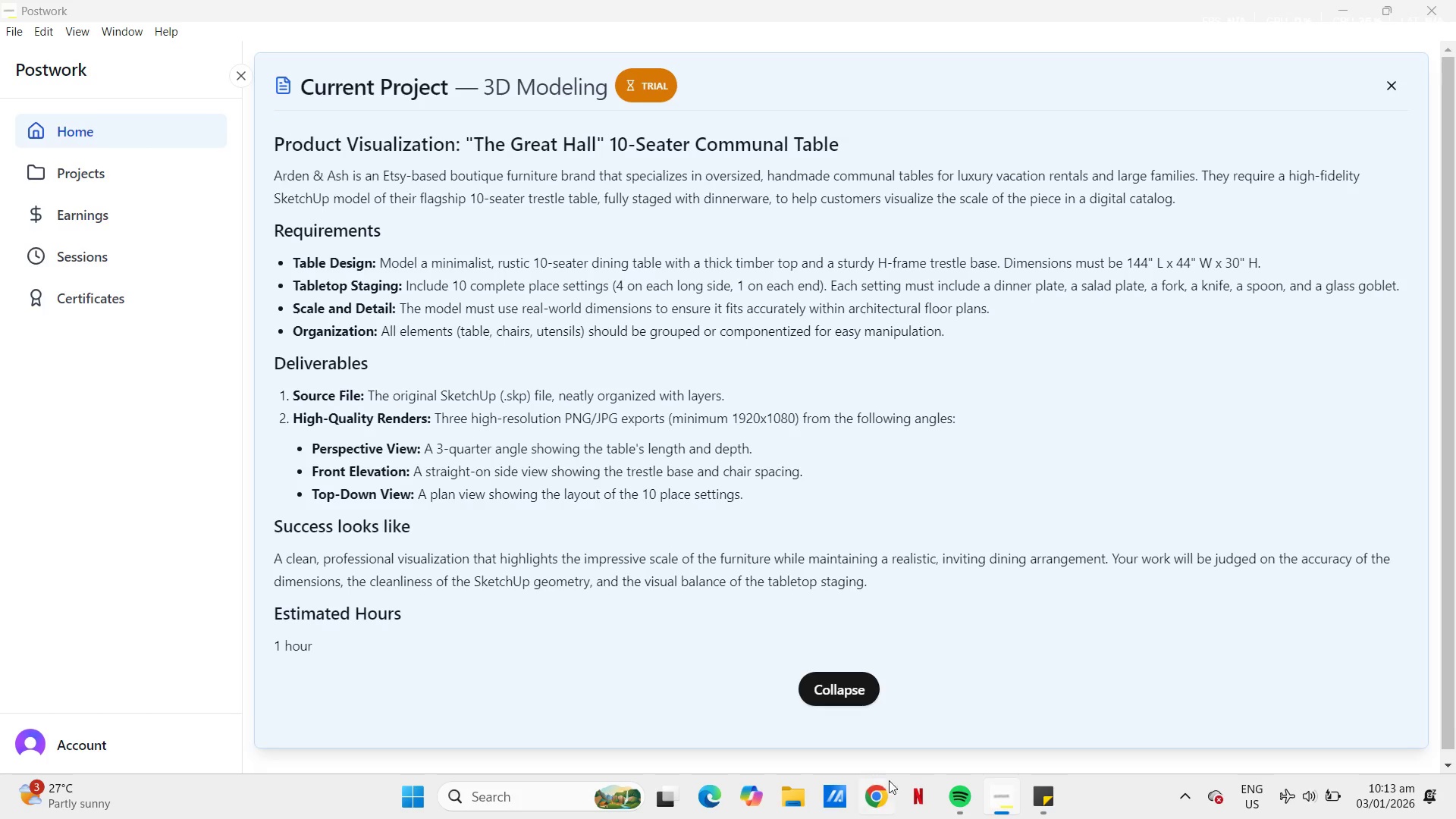 
key(L)
 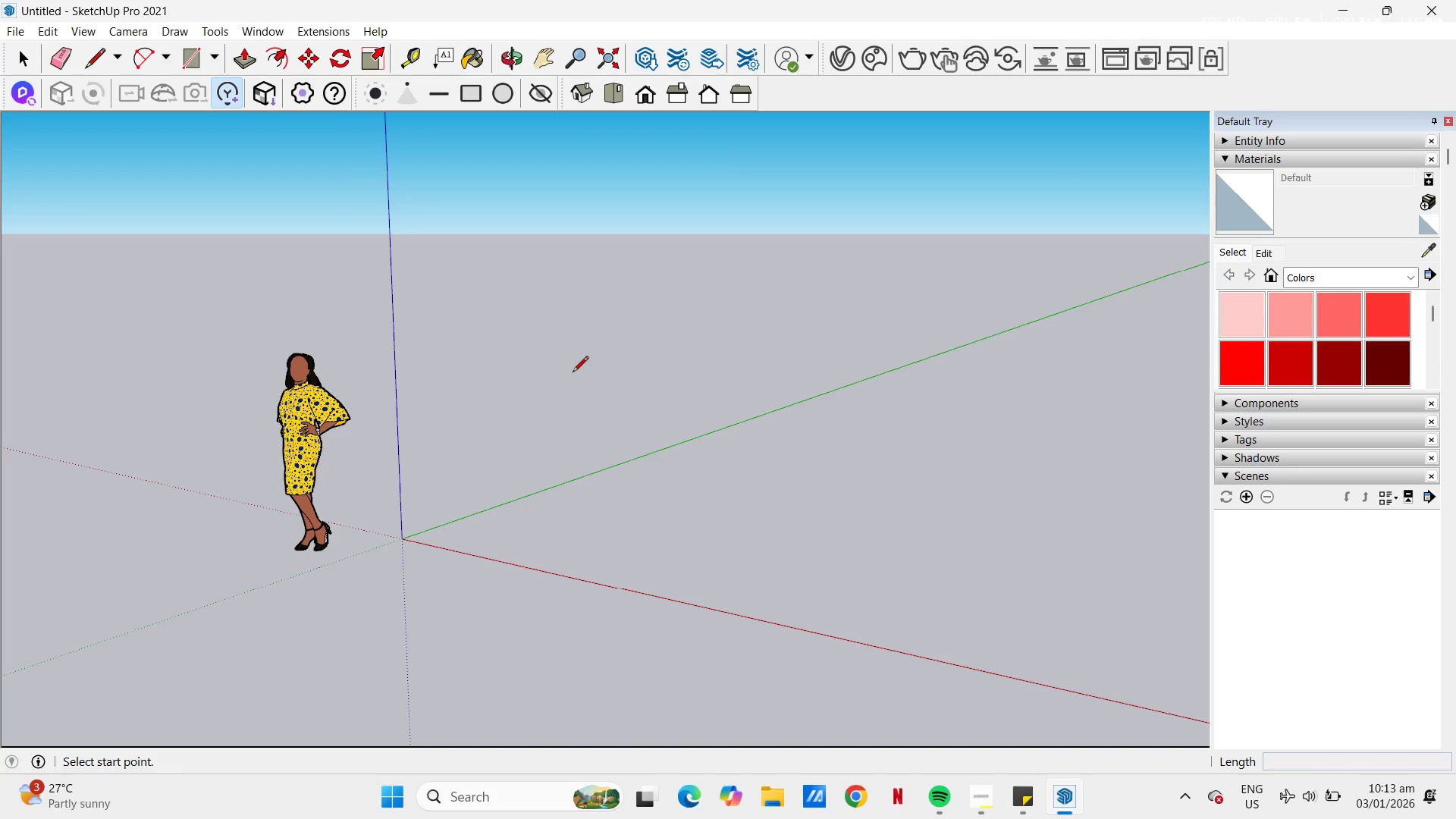 
scroll: coordinate [617, 352], scroll_direction: down, amount: 3.0
 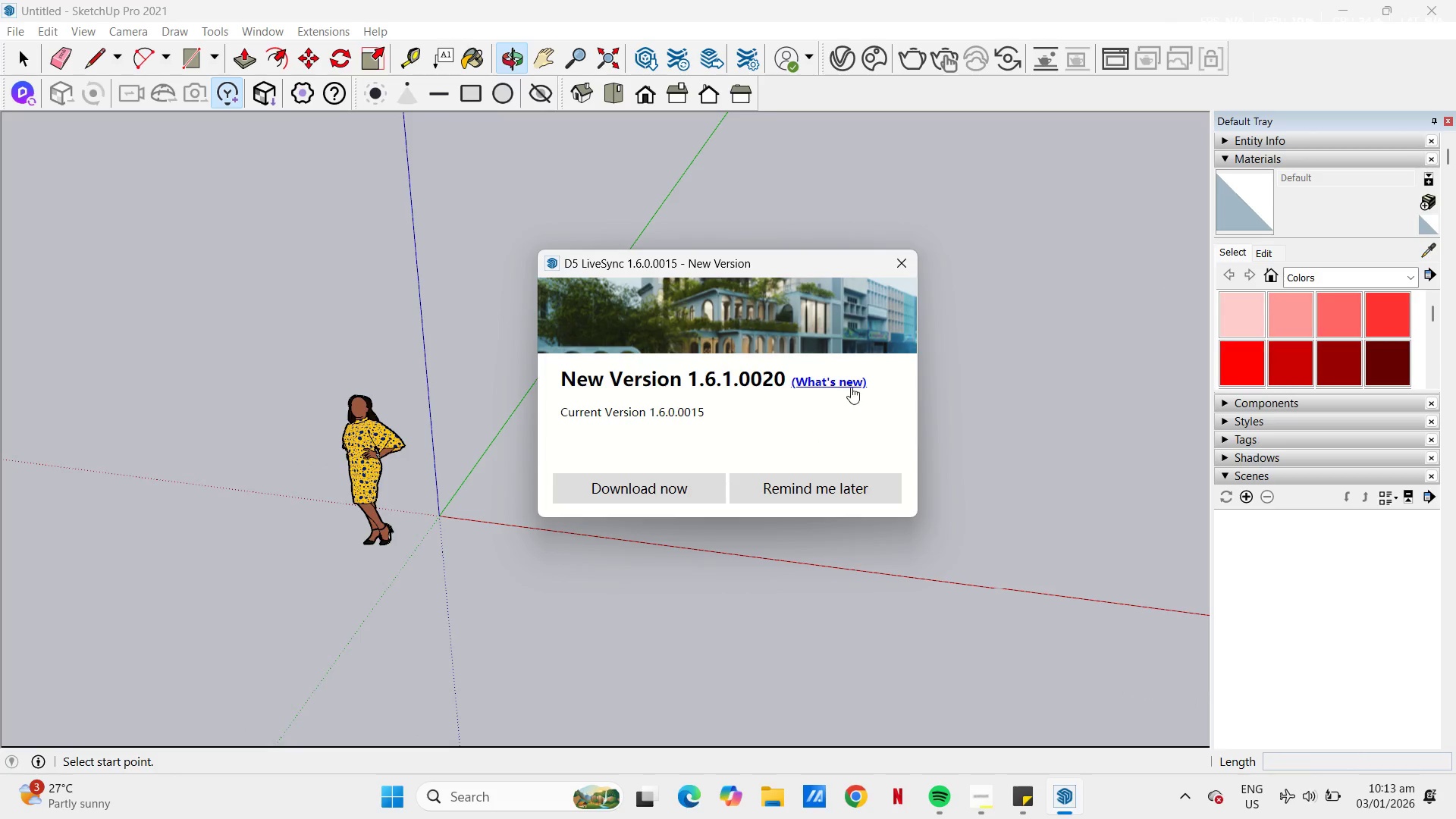 
left_click([905, 261])
 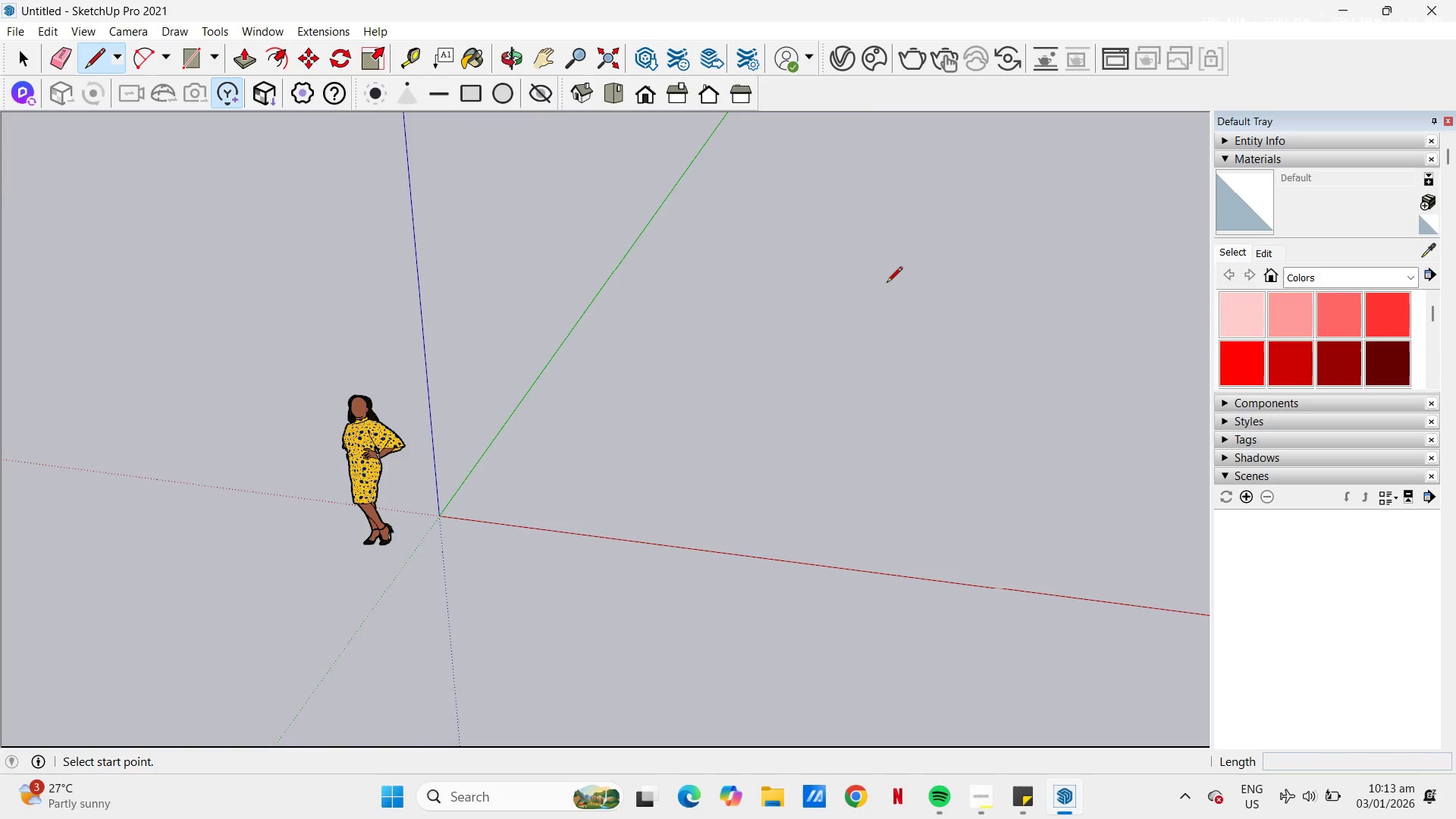 
key(L)
 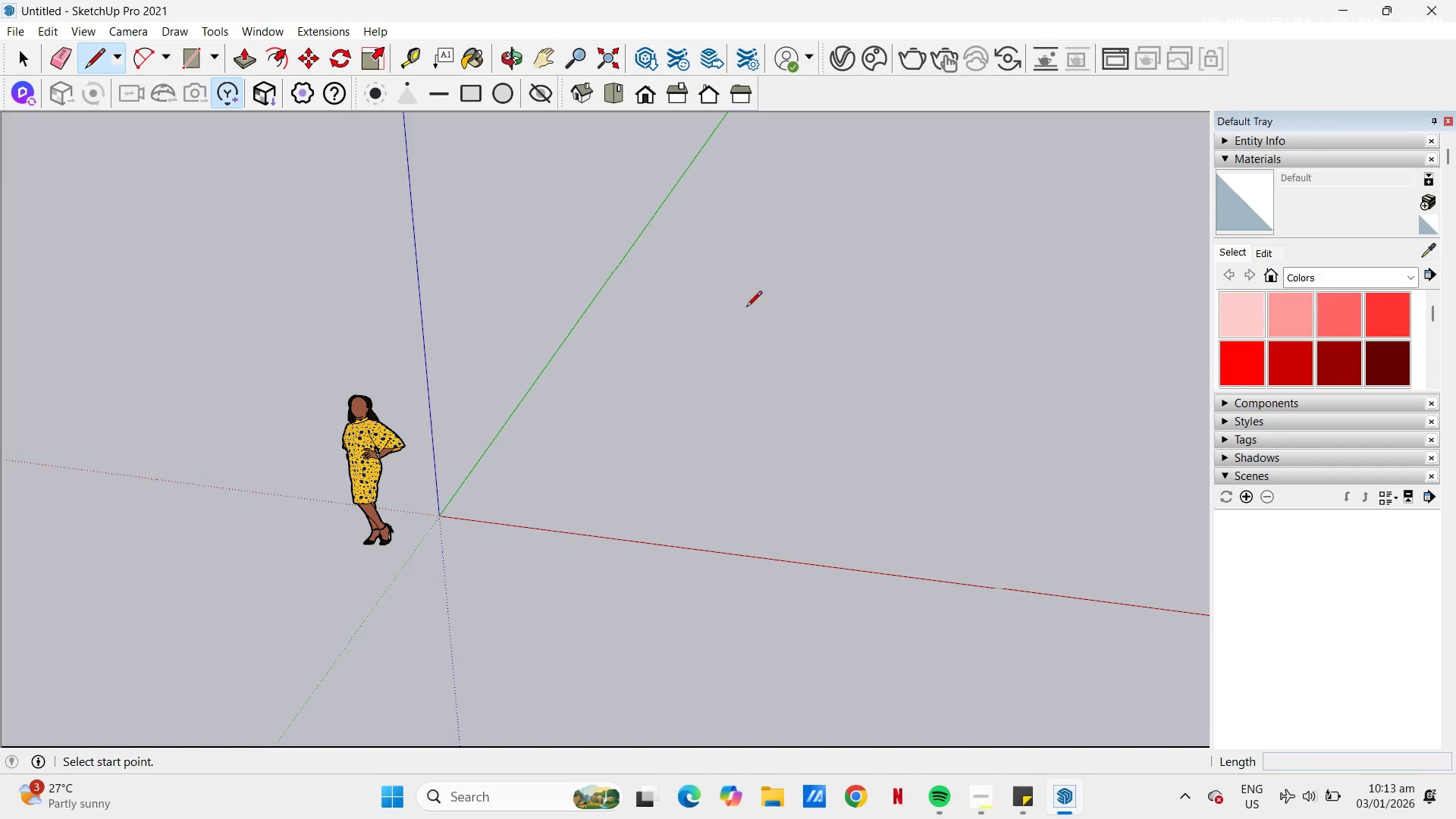 
left_click([730, 306])
 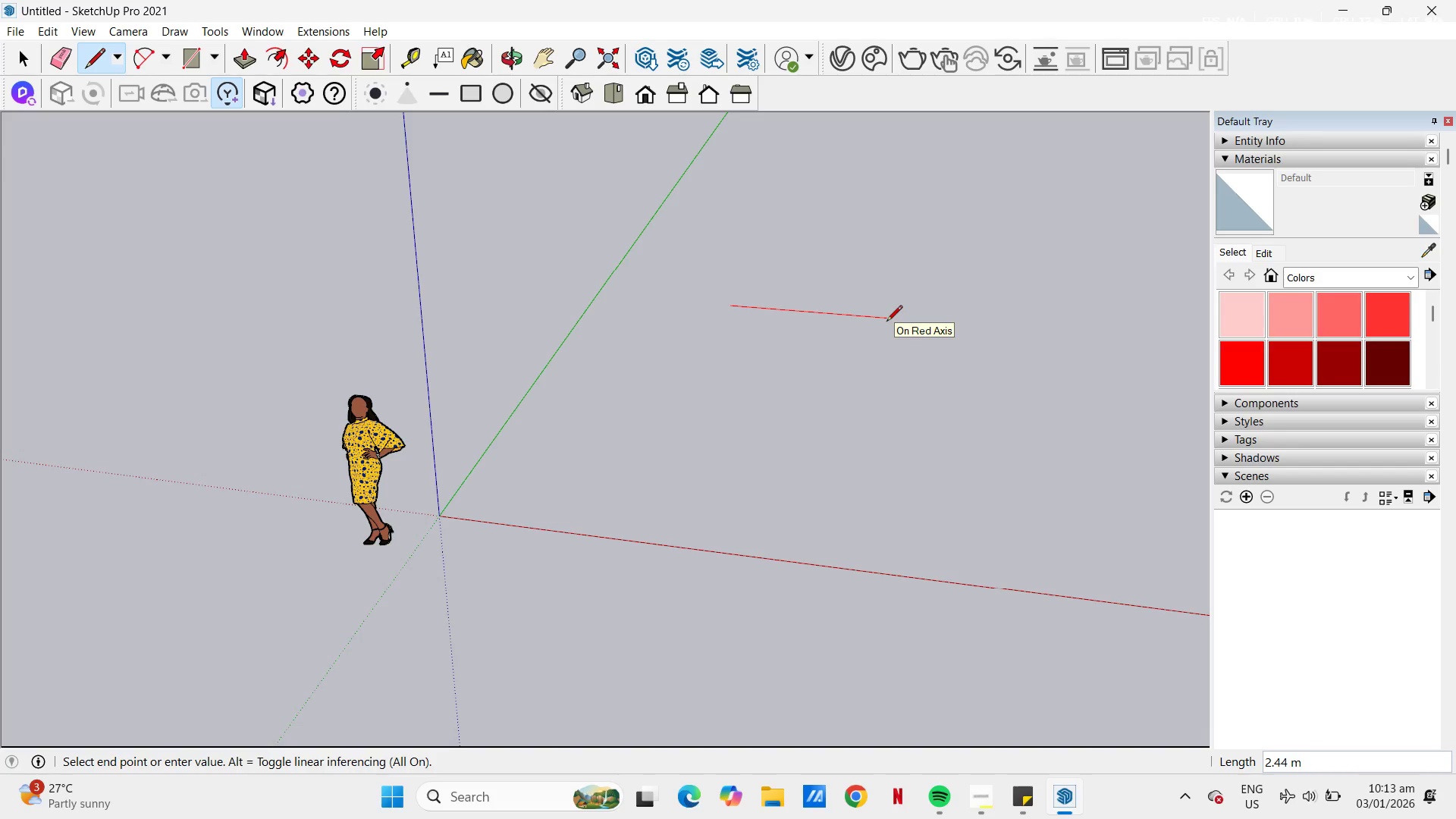 
key(Numpad3)
 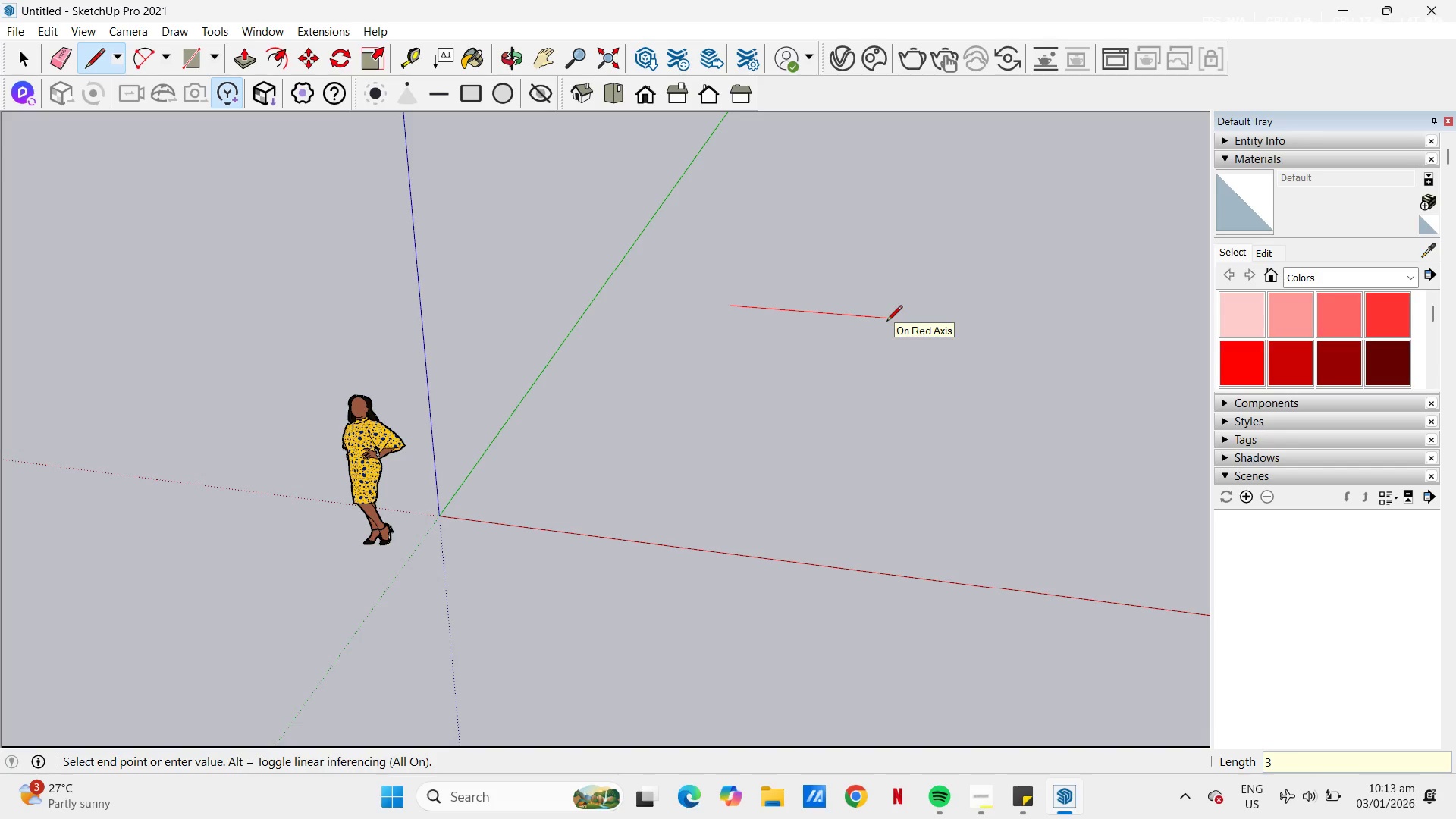 
key(NumpadDecimal)
 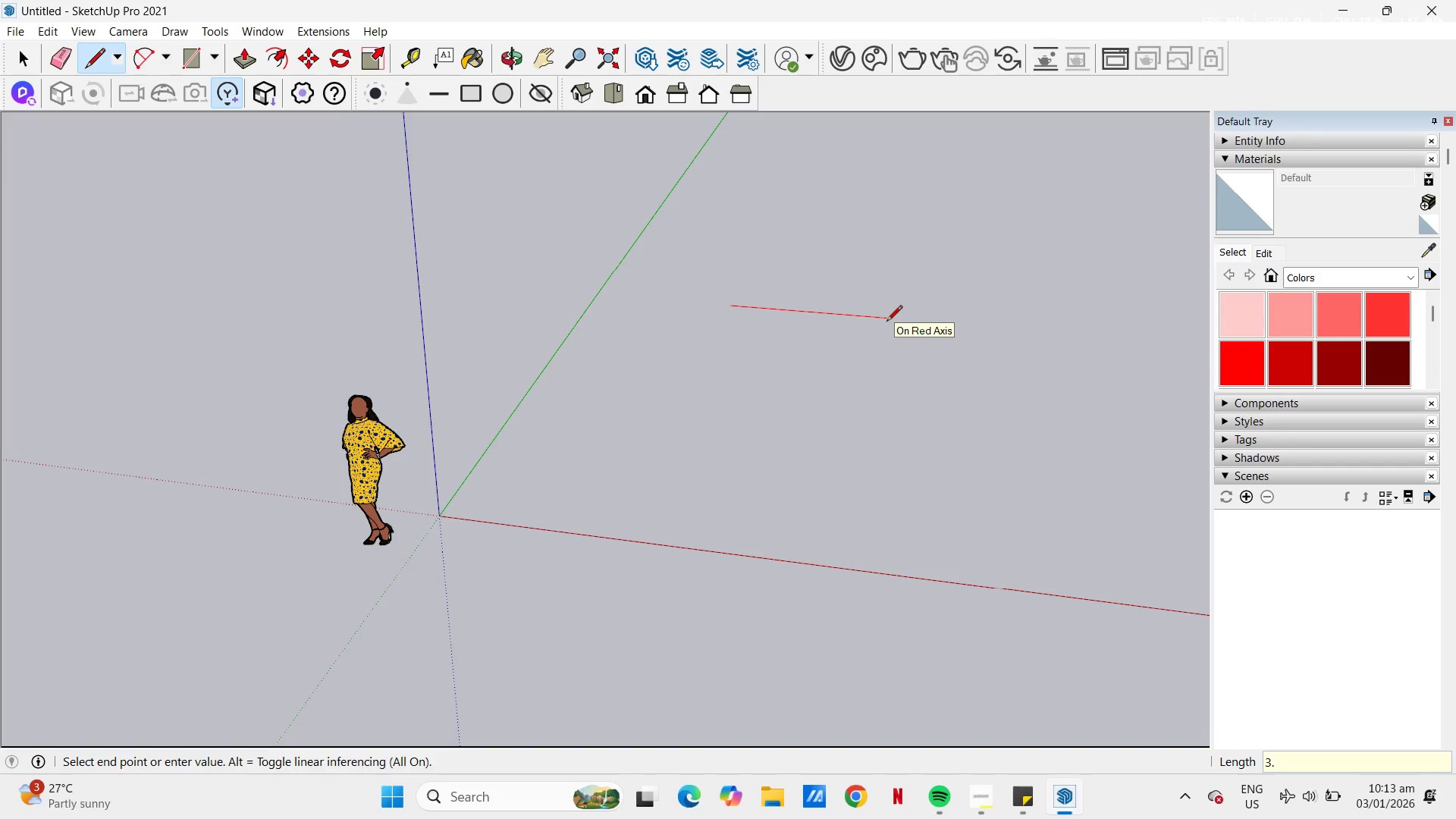 
key(Numpad6)
 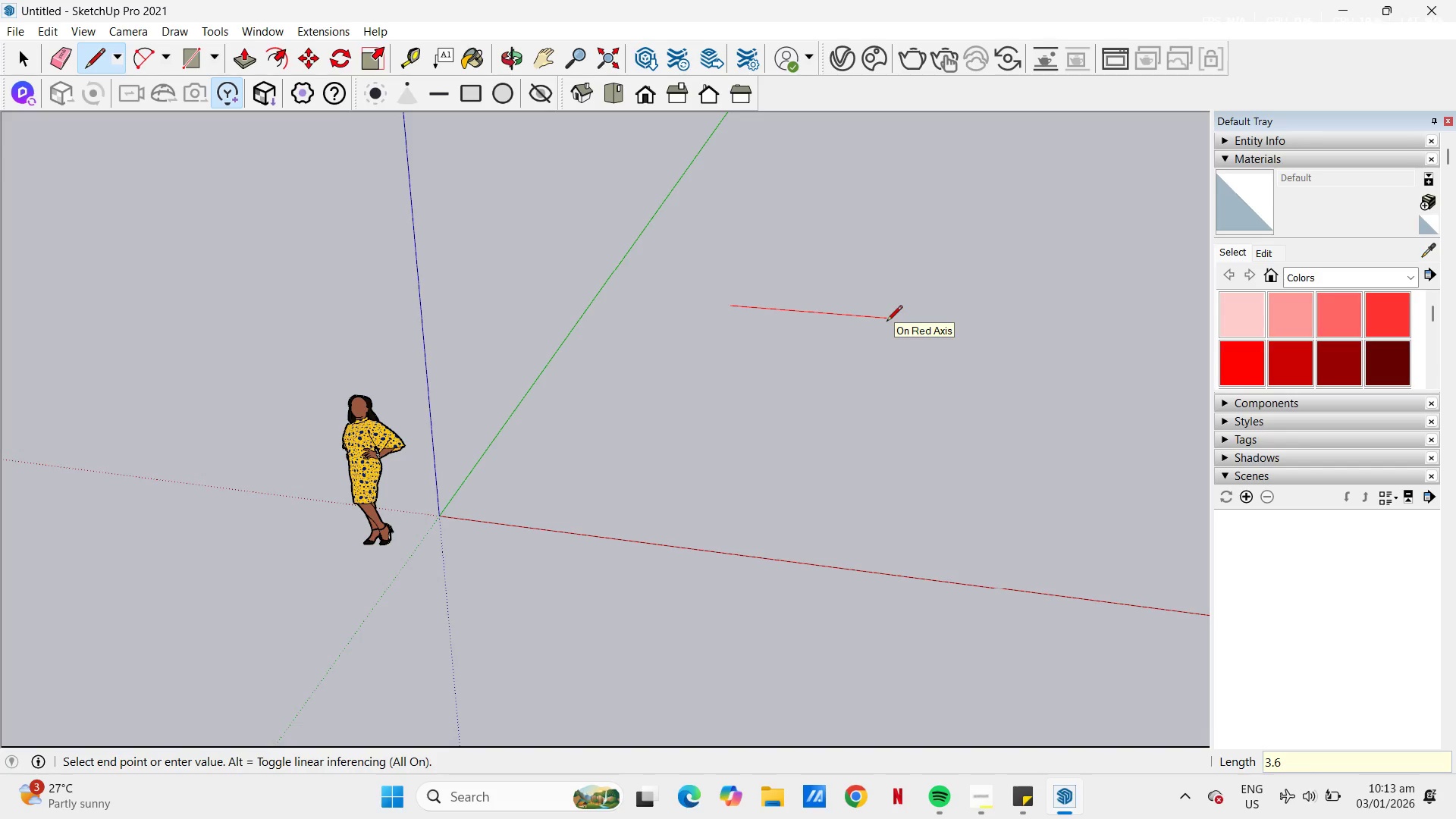 
key(NumpadEnter)
 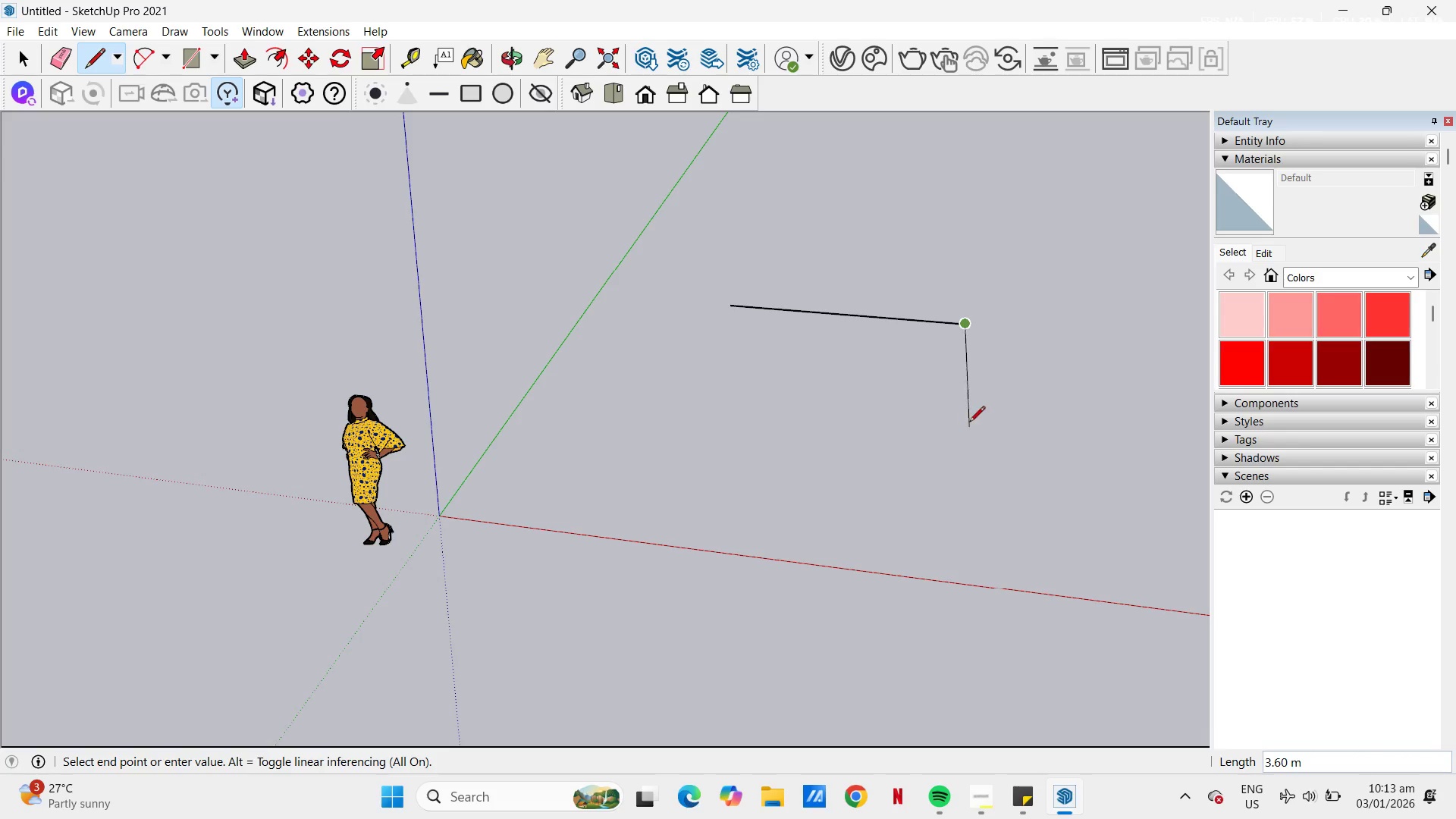 
wait(15.89)
 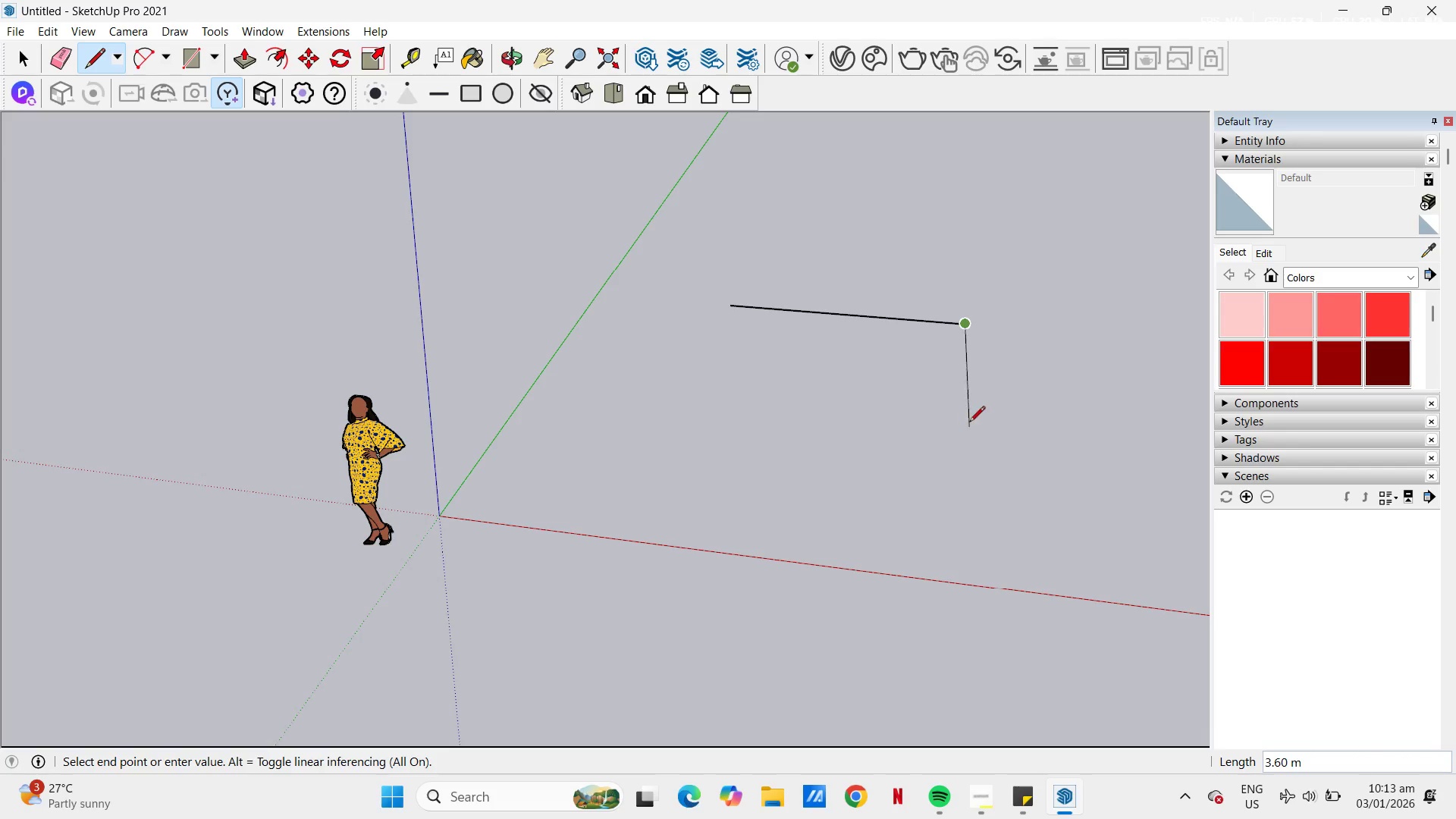 
key(Numpad1)
 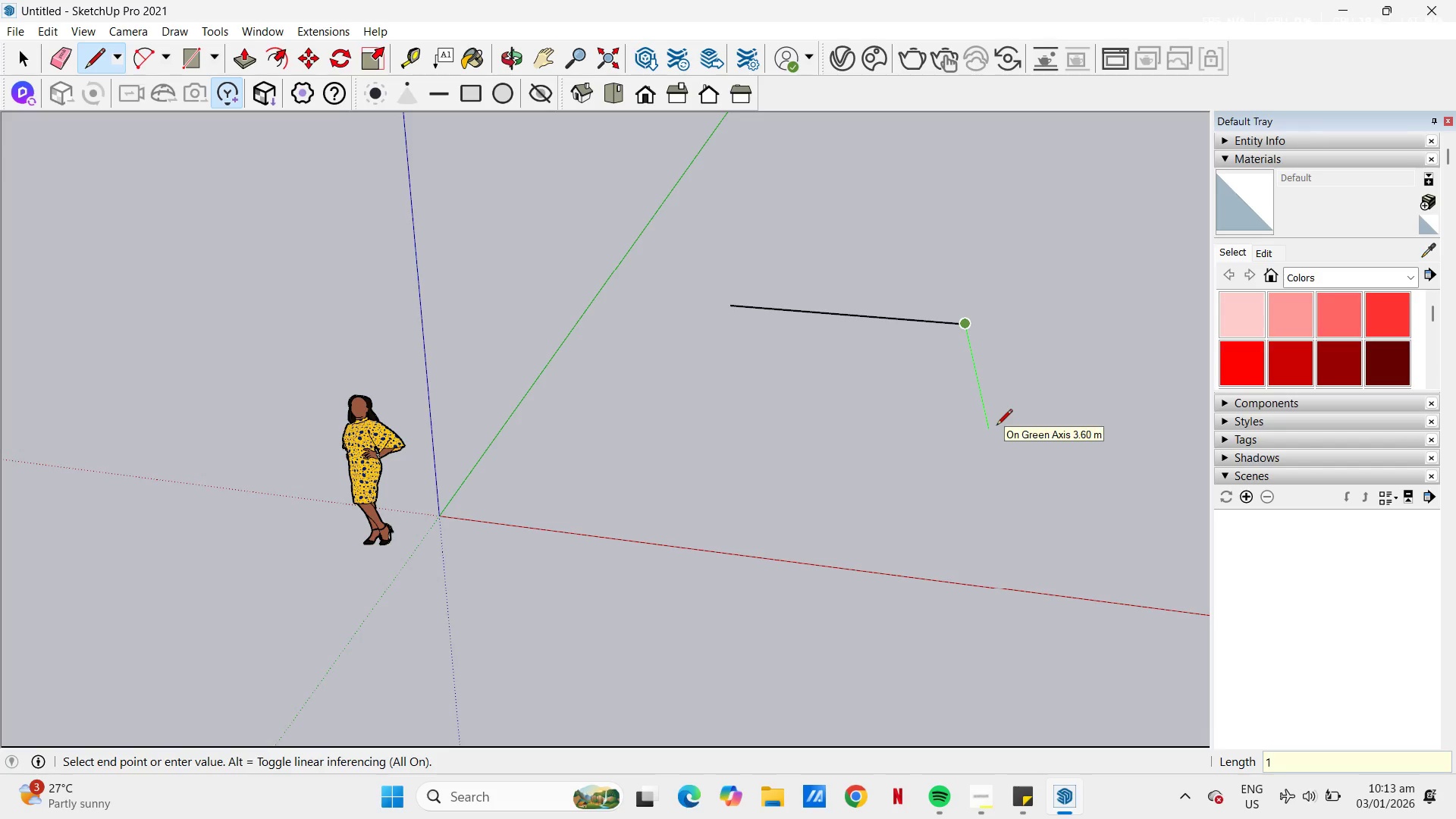 
key(NumpadDecimal)
 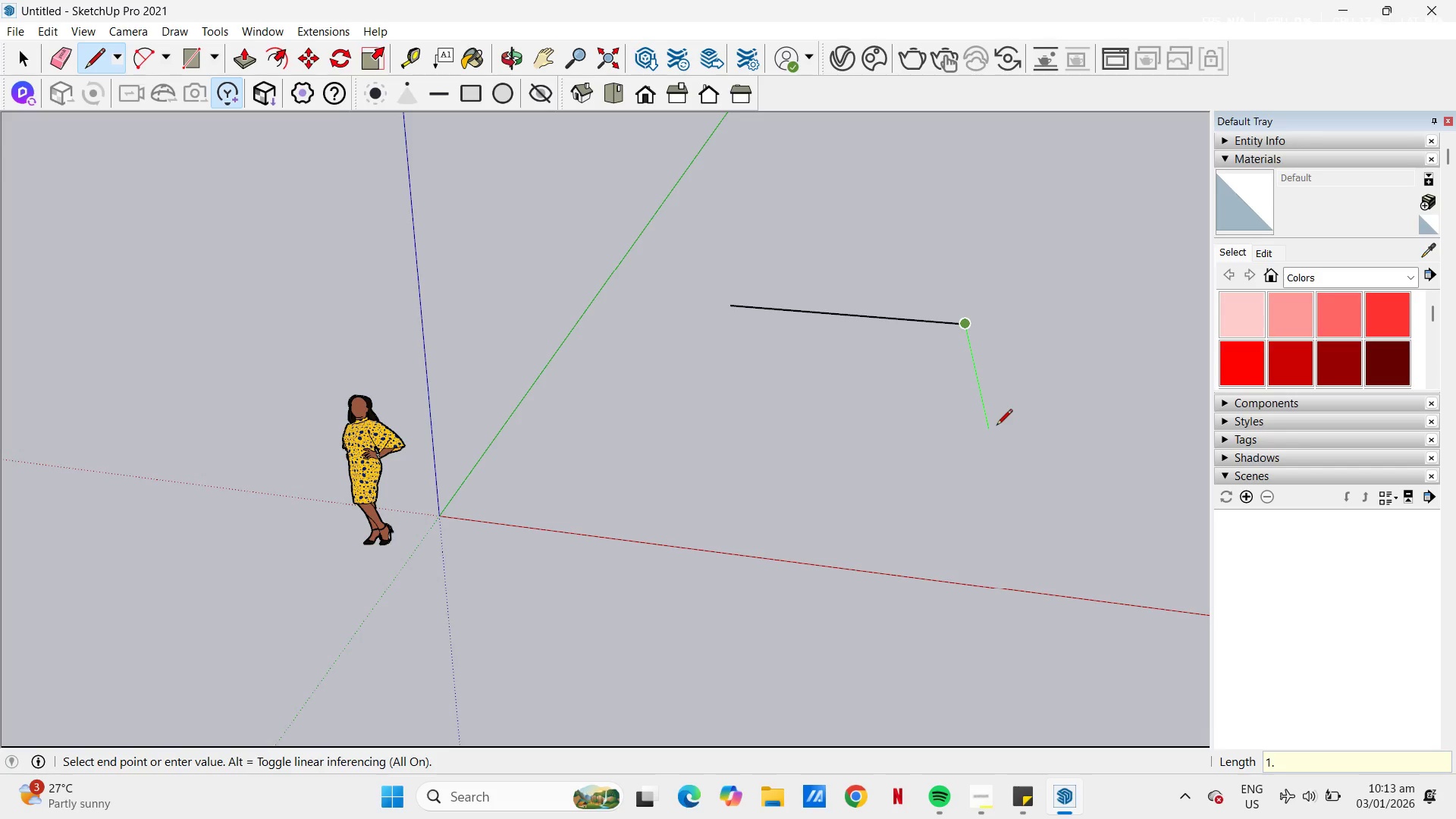 
key(Numpad1)
 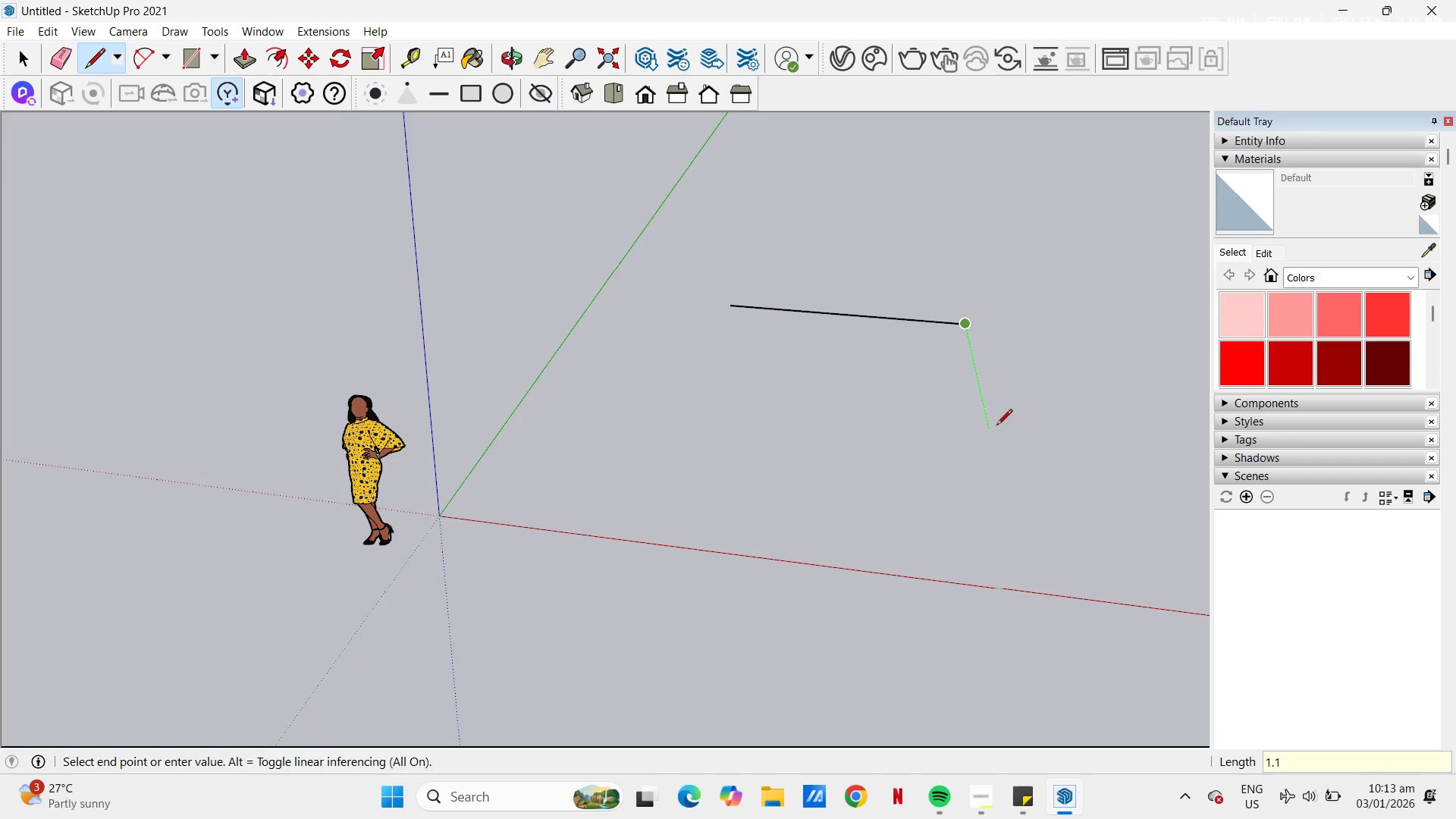 
key(NumpadEnter)
 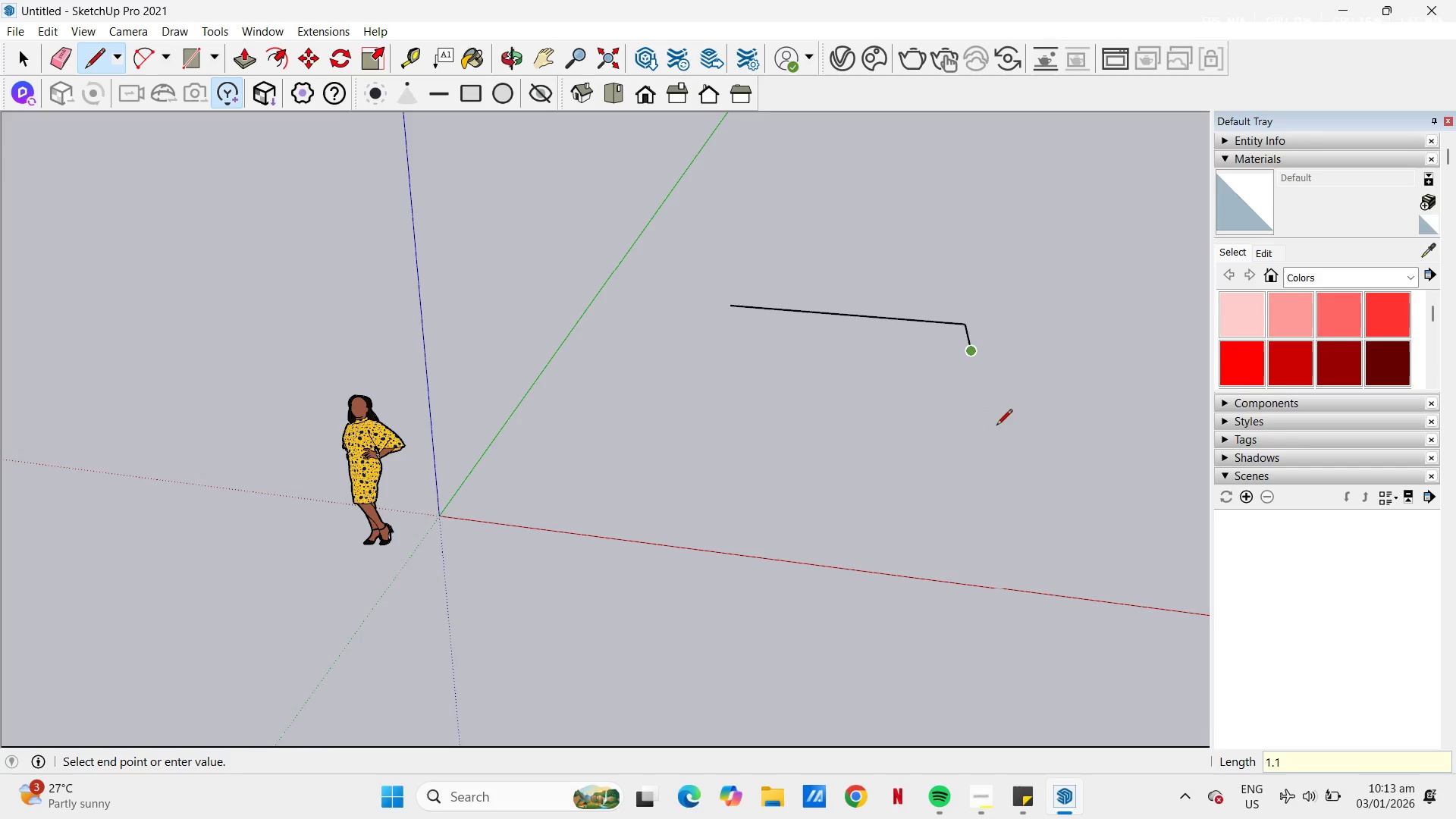 
mouse_move([896, 354])
 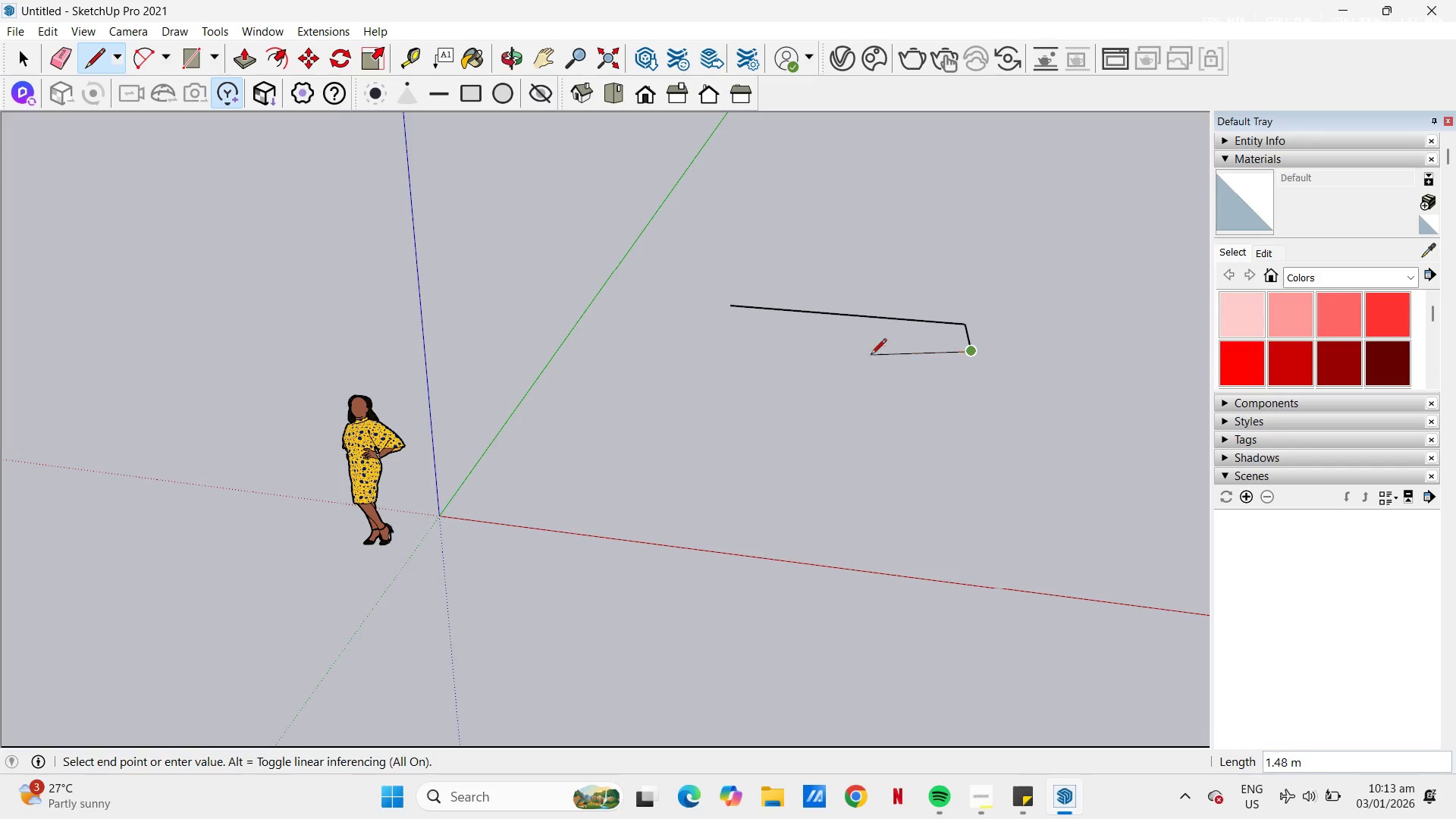 
scroll: coordinate [865, 387], scroll_direction: down, amount: 1.0
 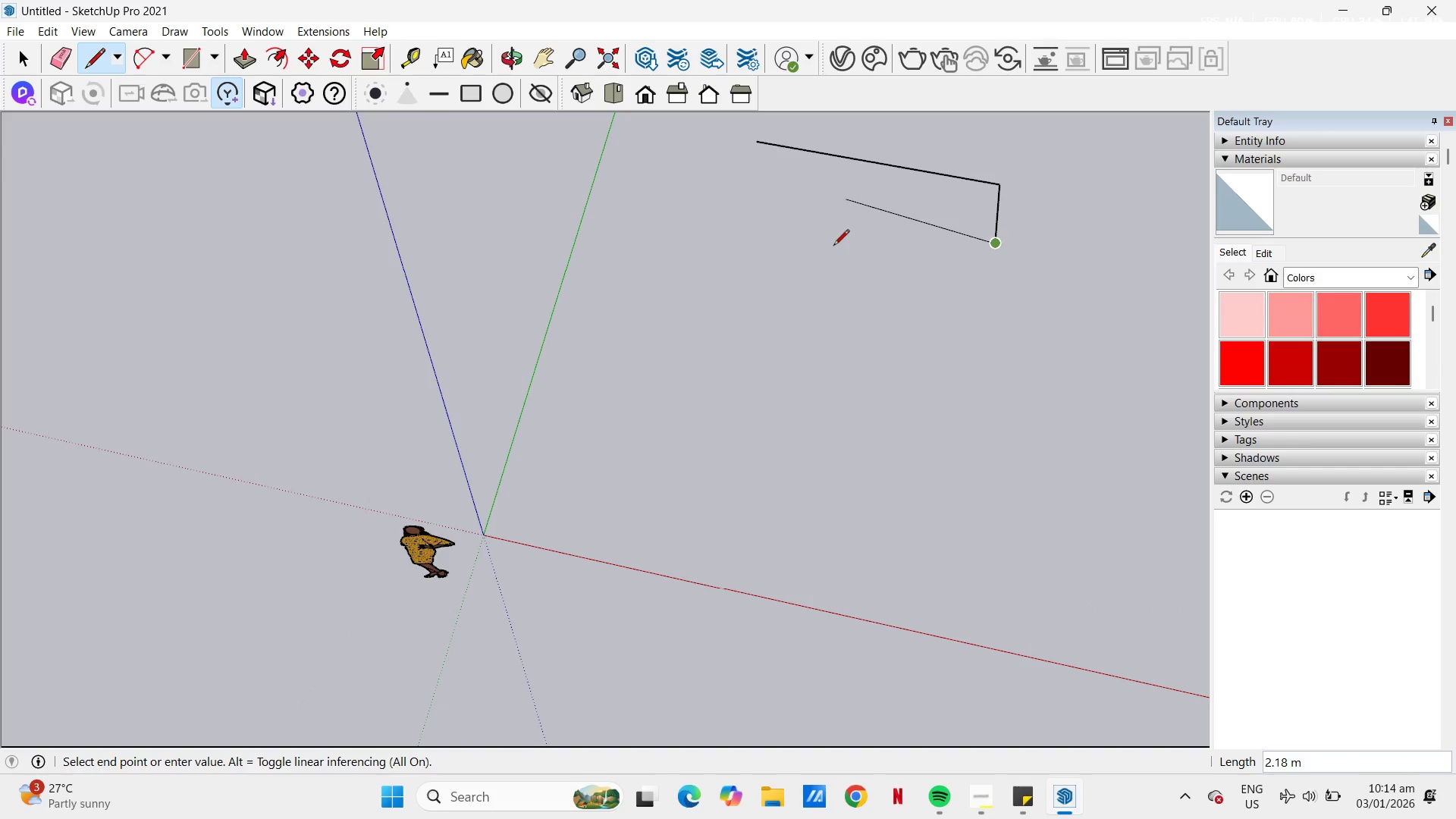 
mouse_move([1003, 217])
 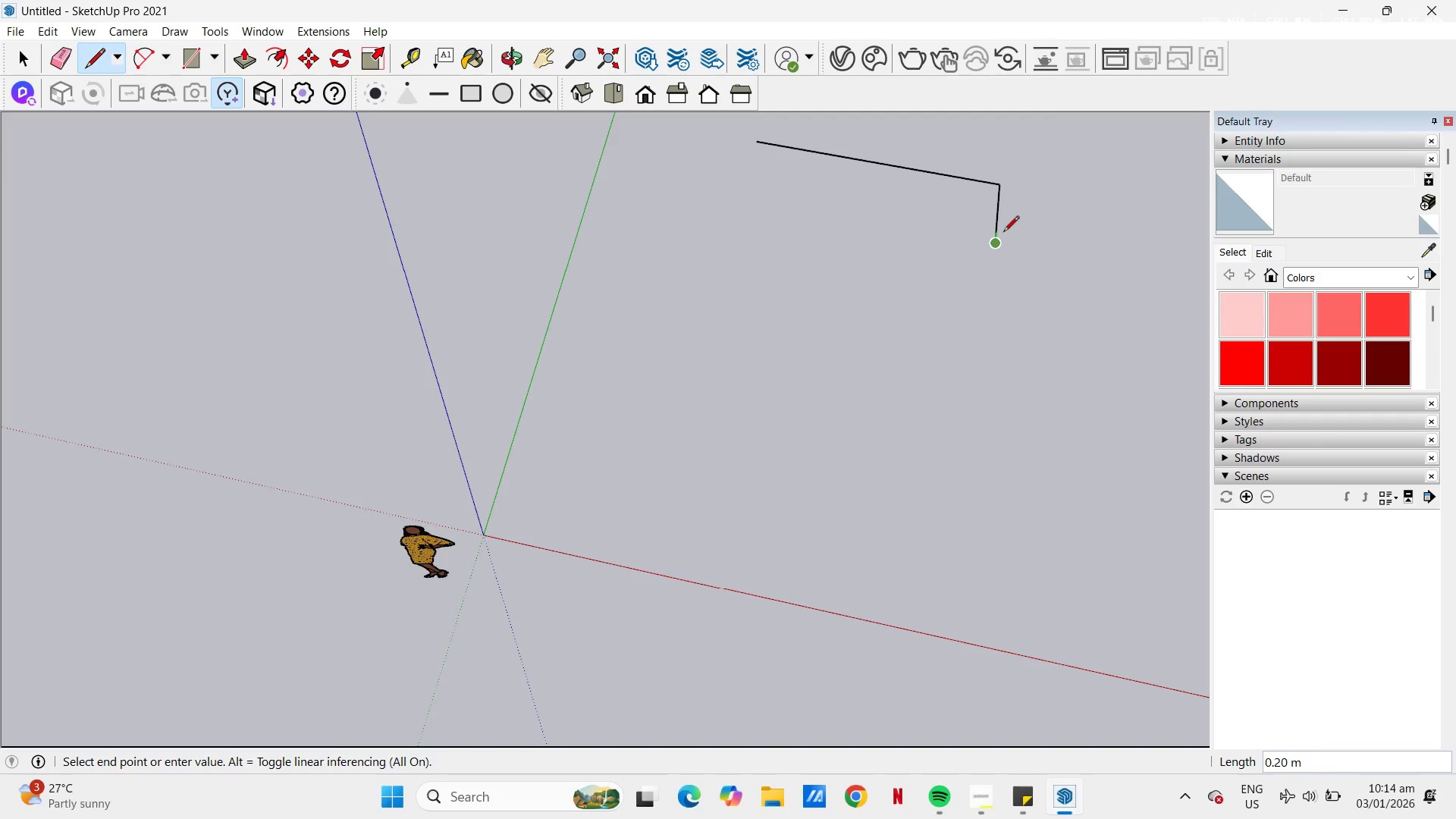 
key(Control+Z)
 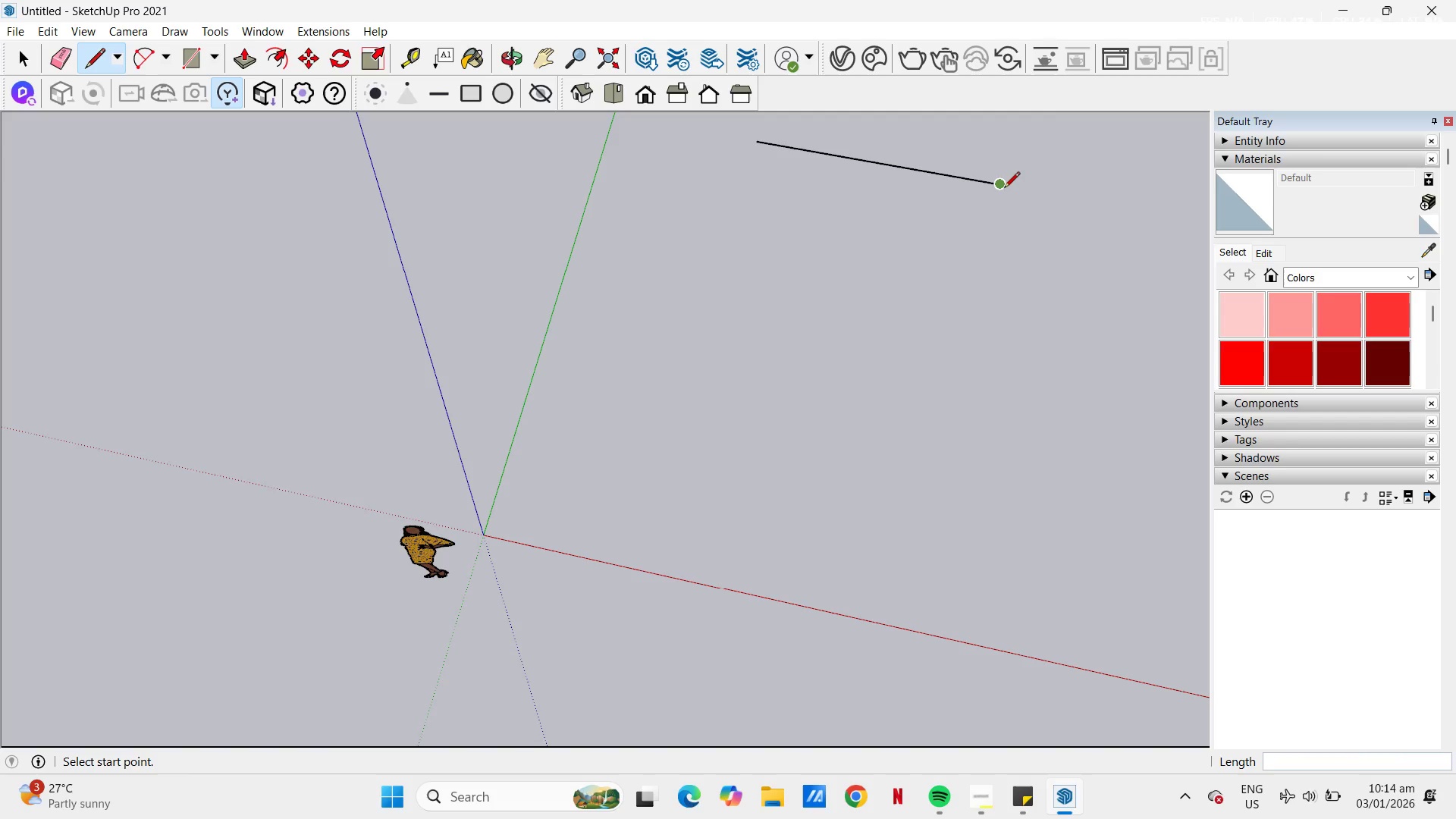 
left_click([1003, 188])
 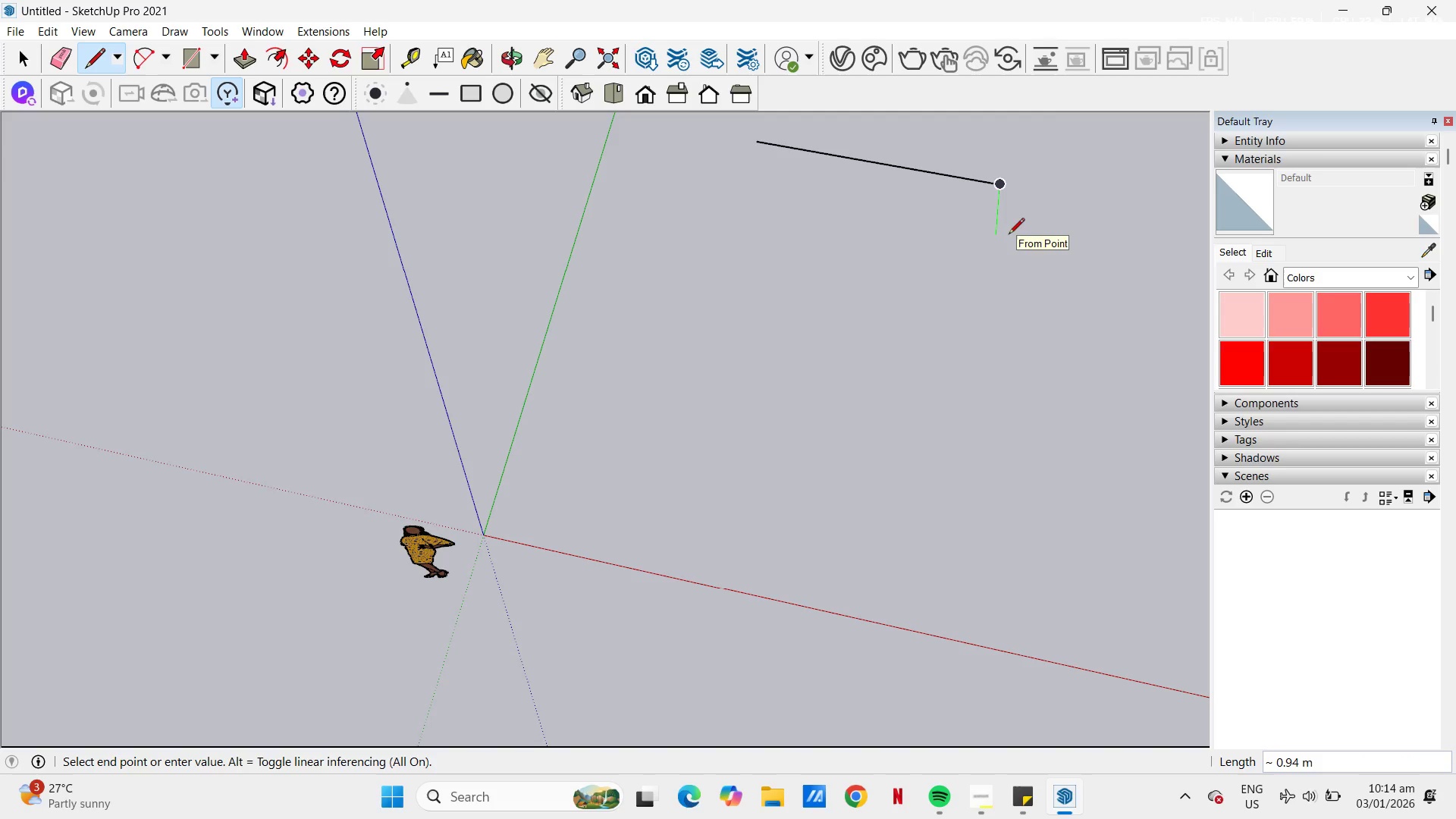 
key(Numpad1)
 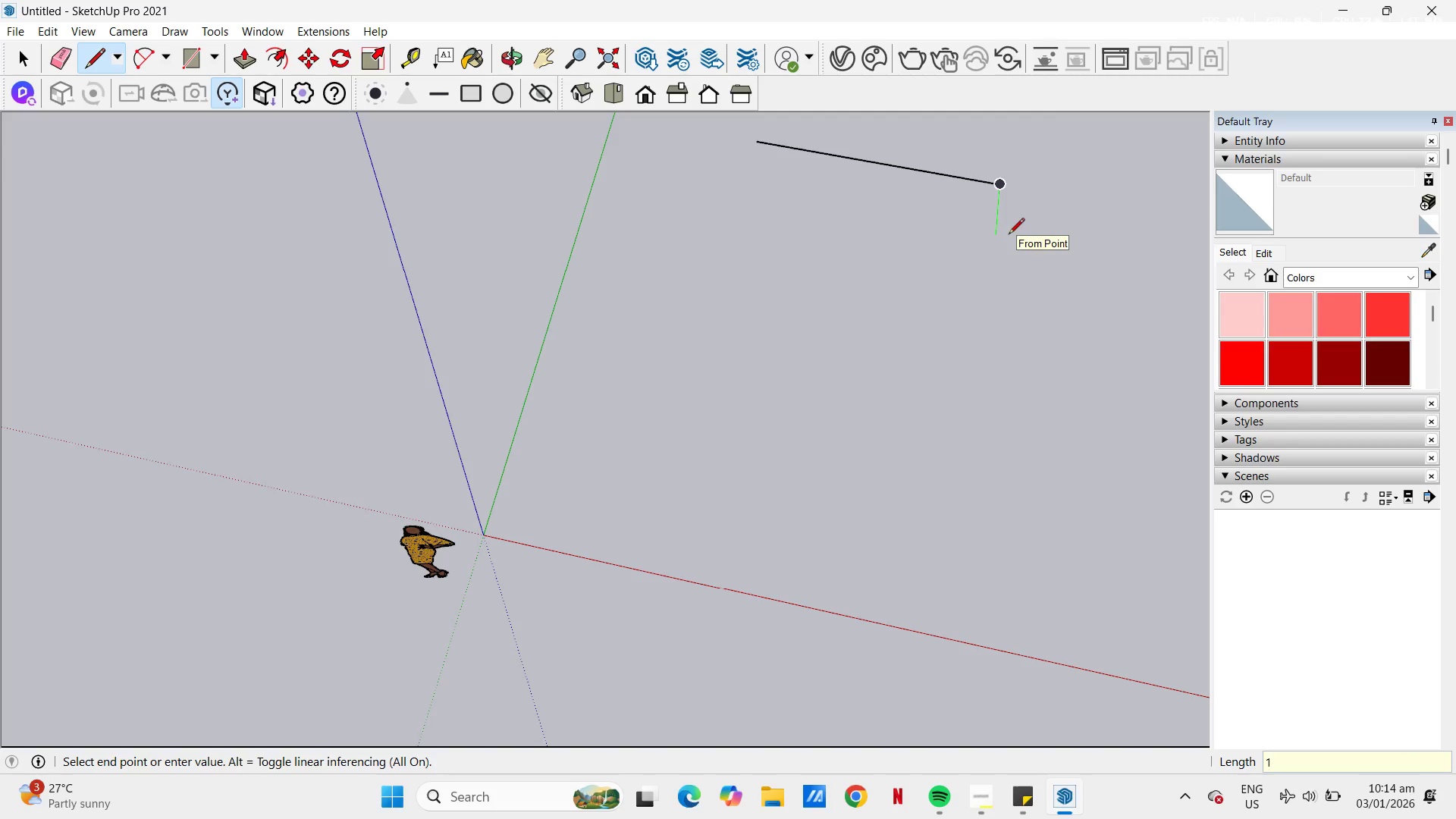 
key(NumpadDecimal)
 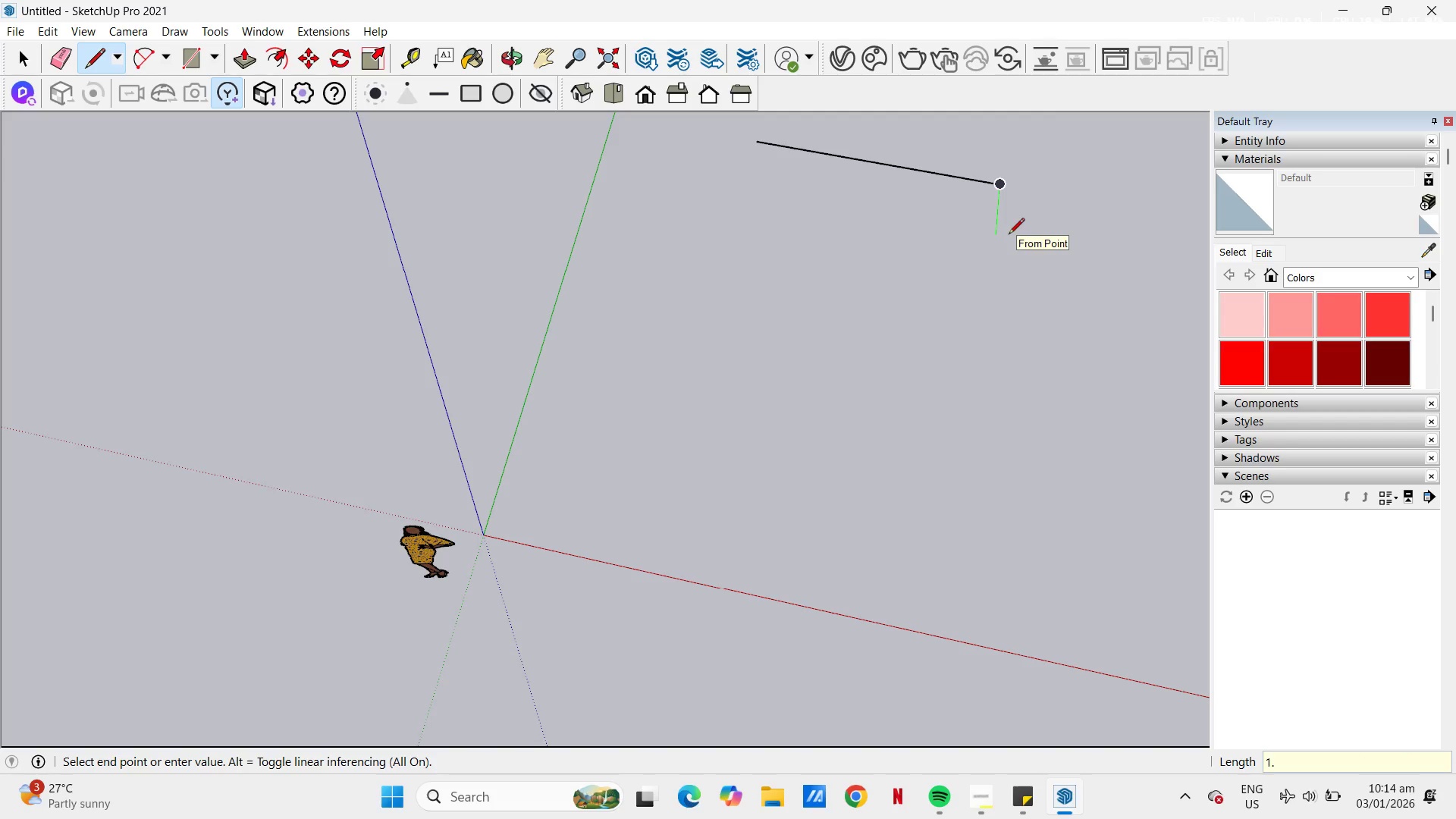 
key(Numpad2)
 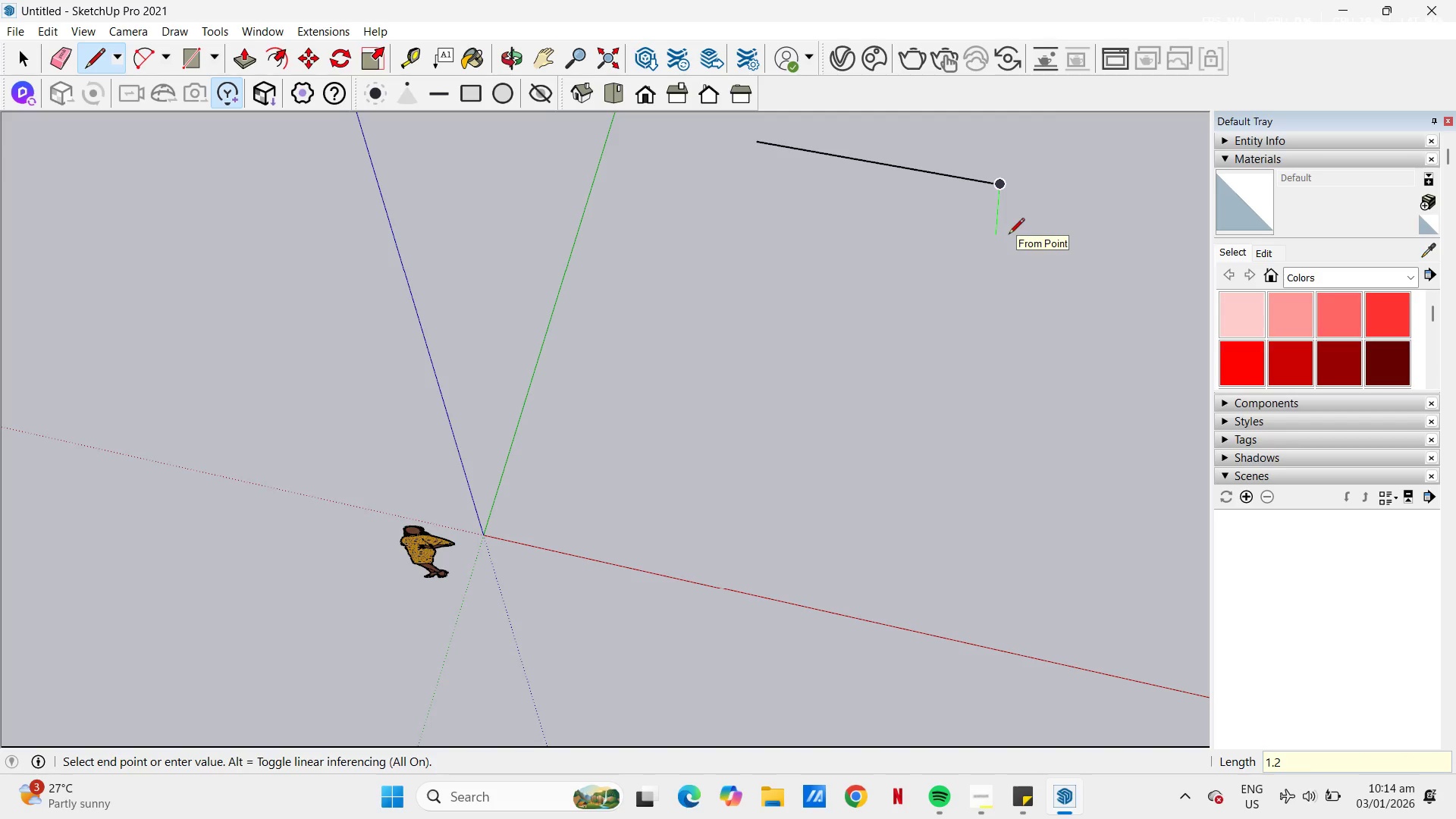 
key(NumpadEnter)
 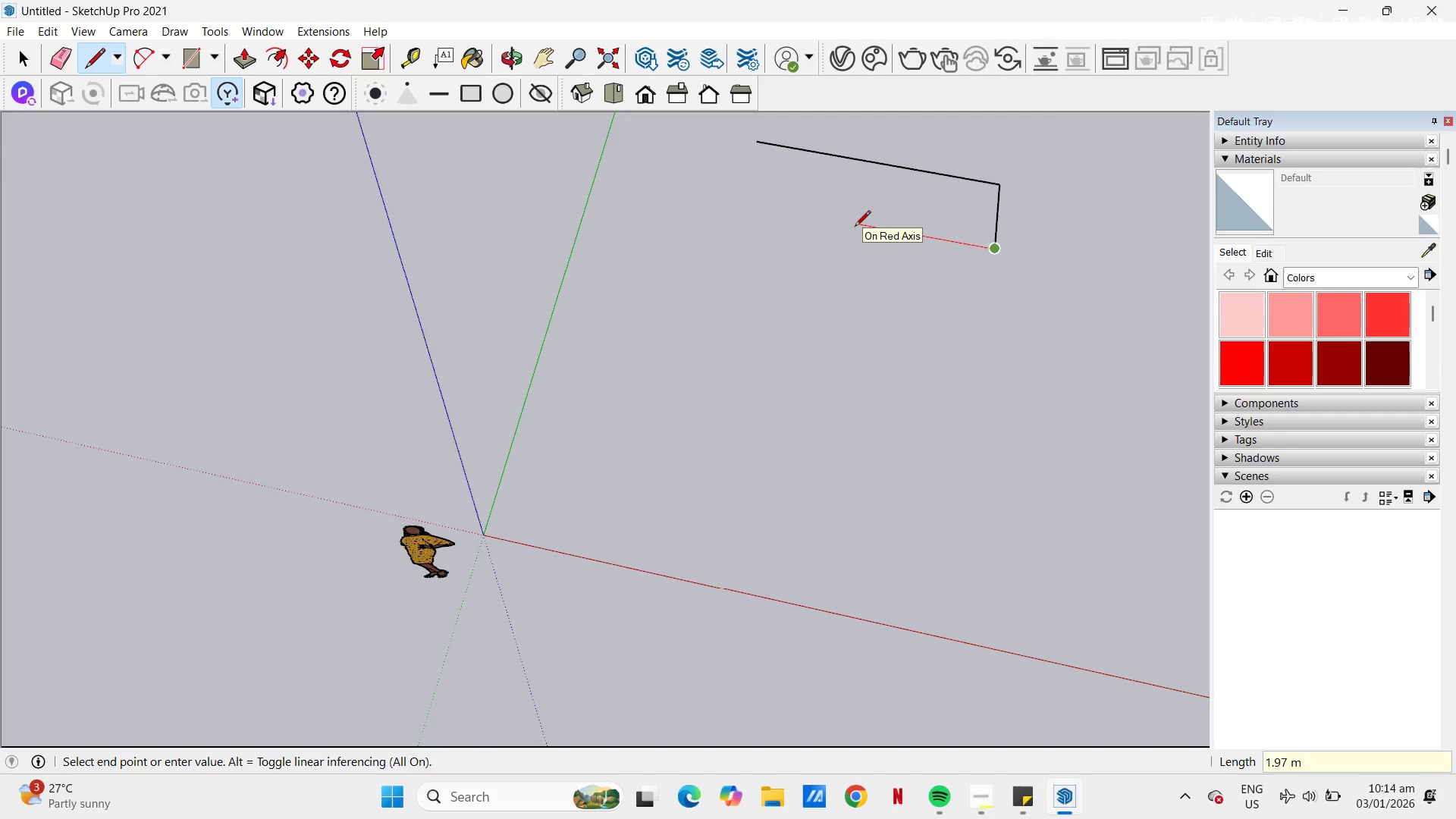 
key(Numpad3)
 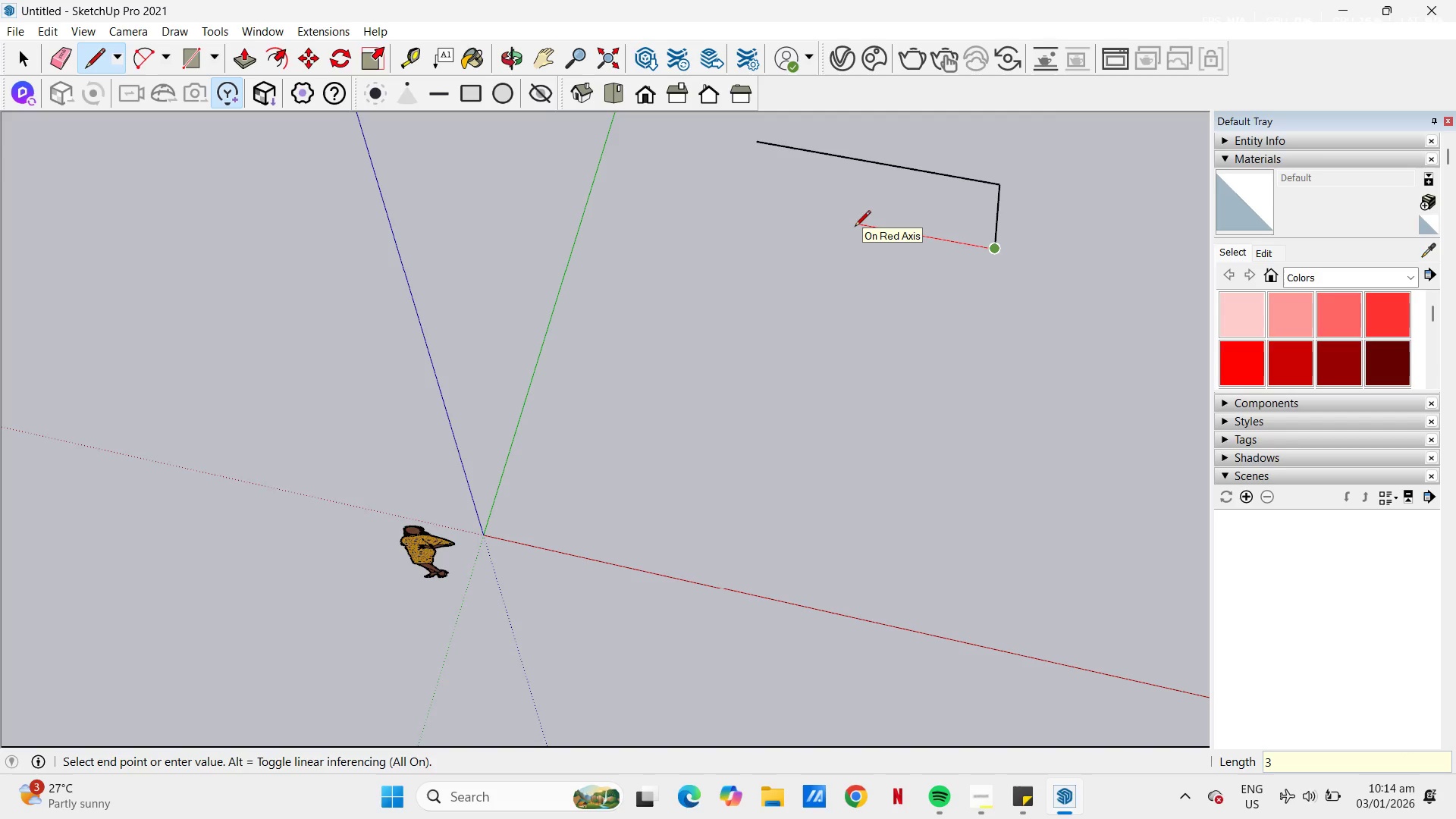 
key(NumpadDecimal)
 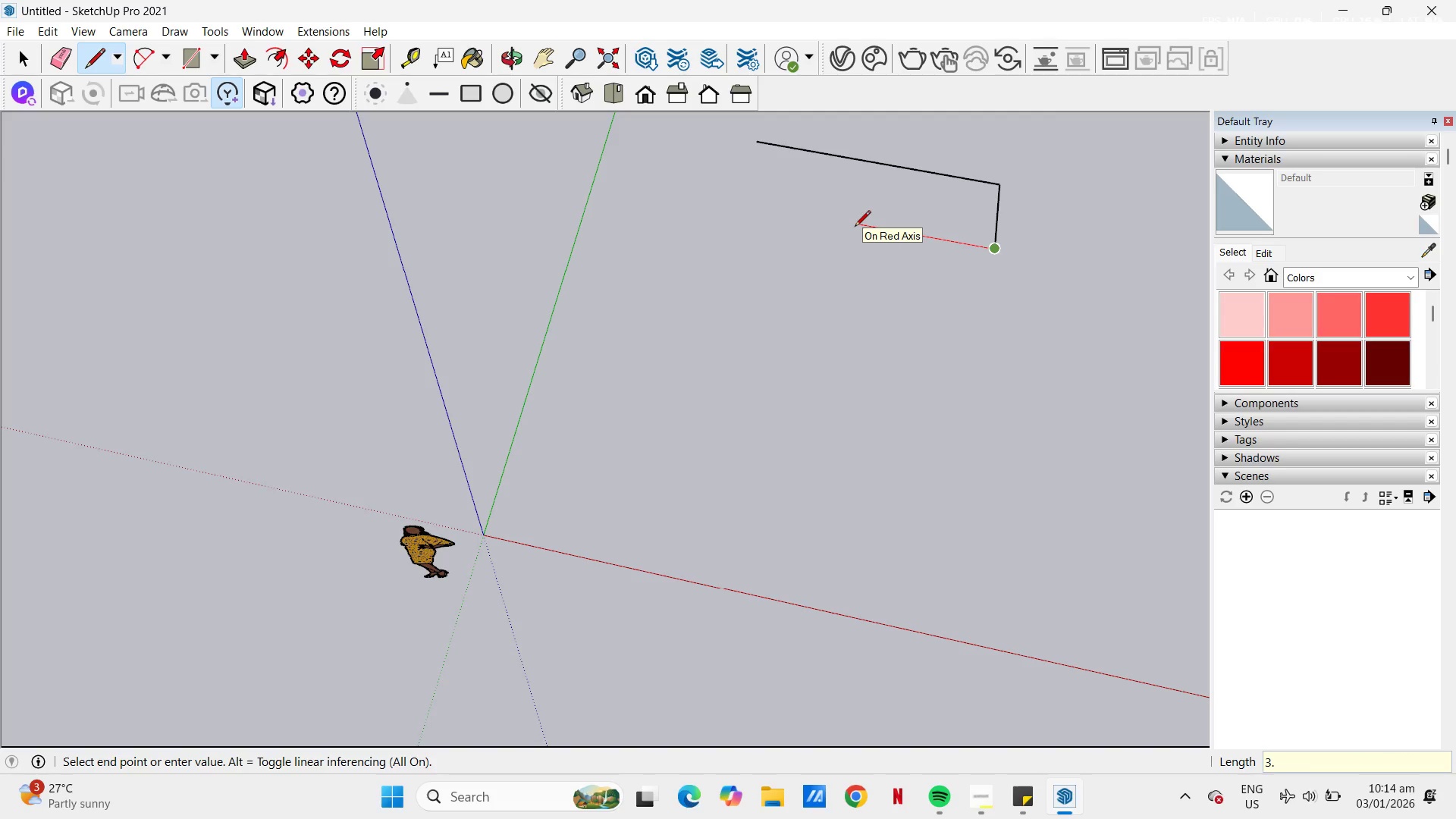 
key(Numpad3)
 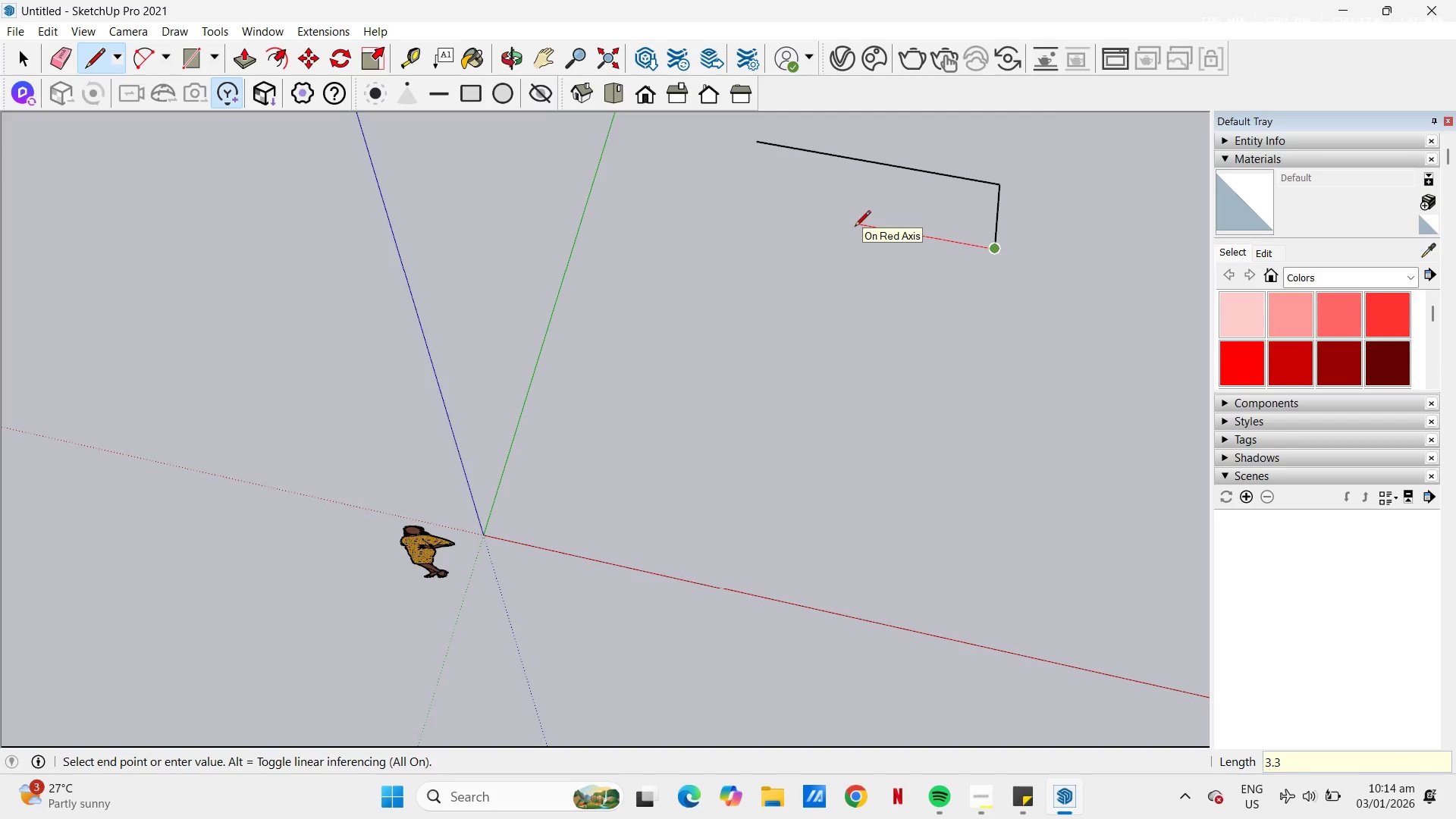 
key(Backspace)
 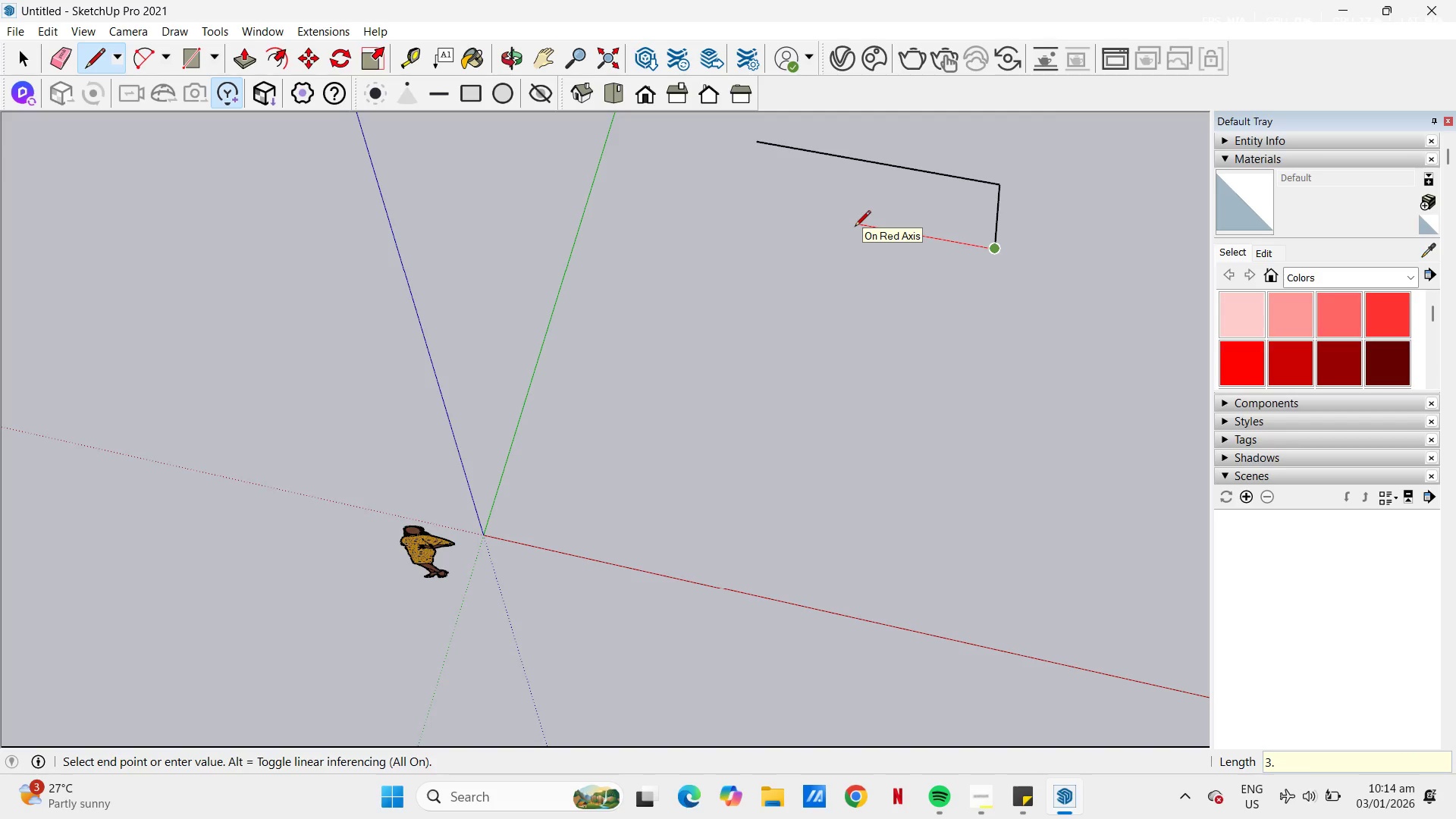 
key(Numpad6)
 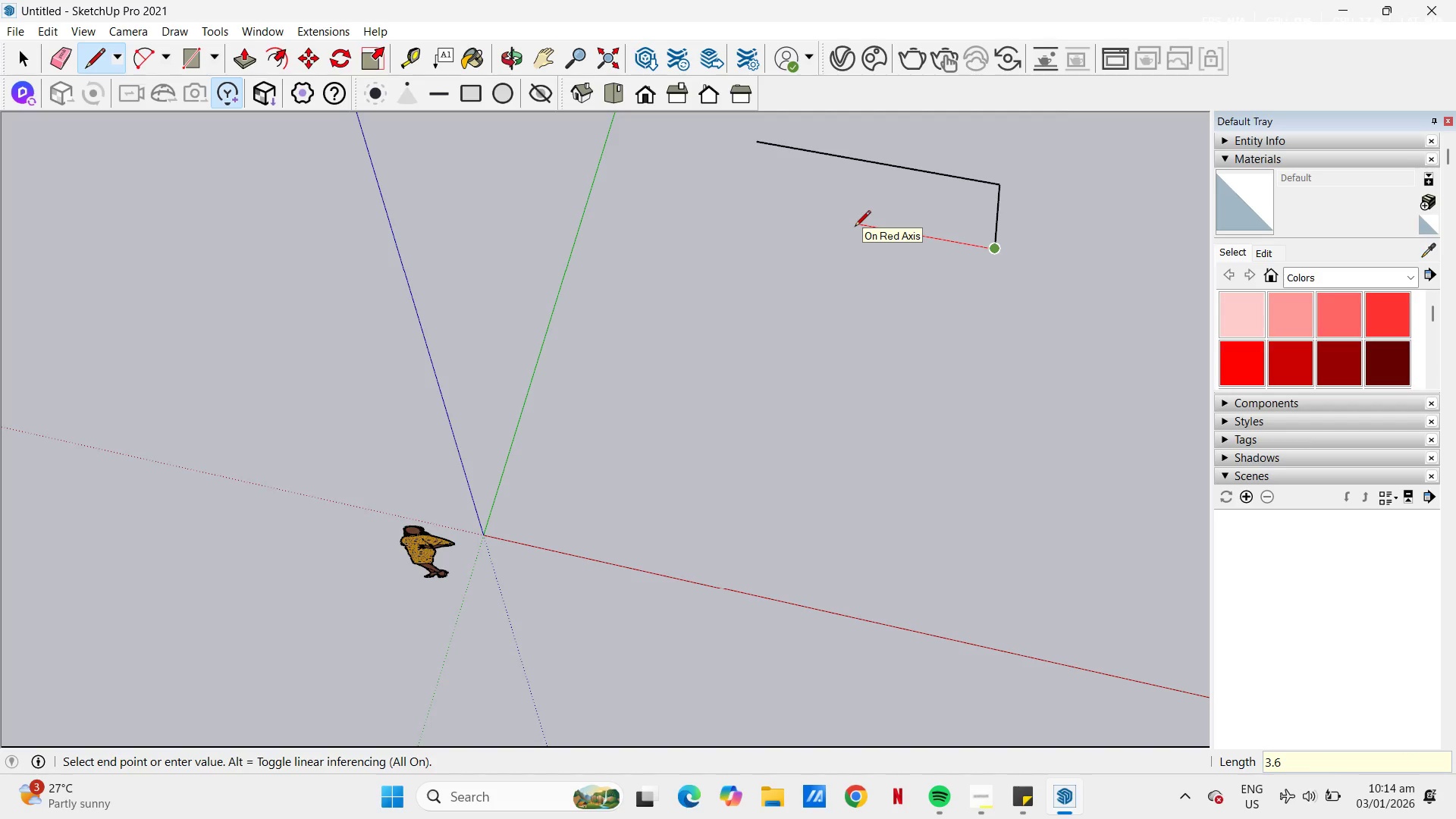 
key(NumpadEnter)
 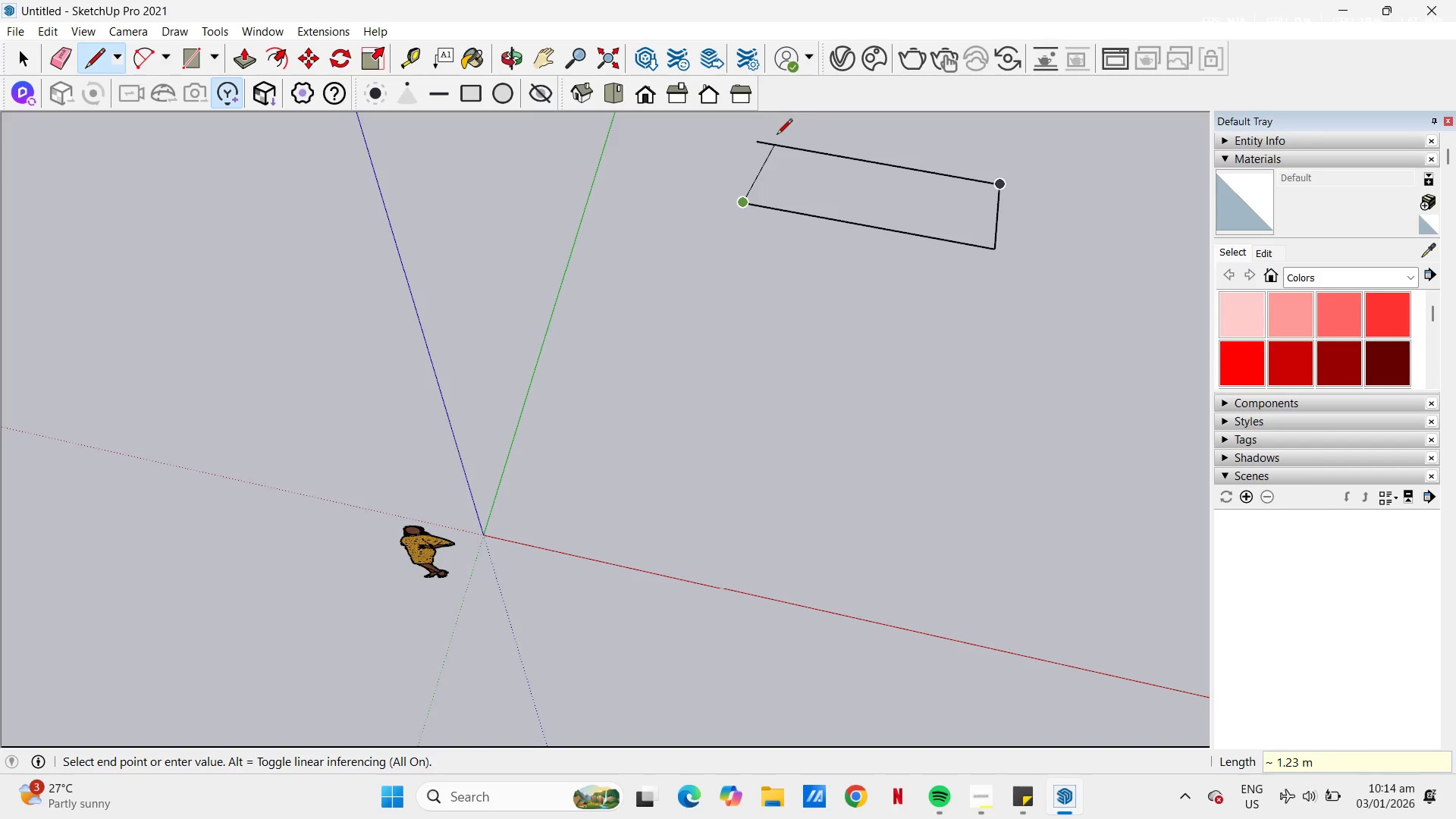 
left_click([753, 150])
 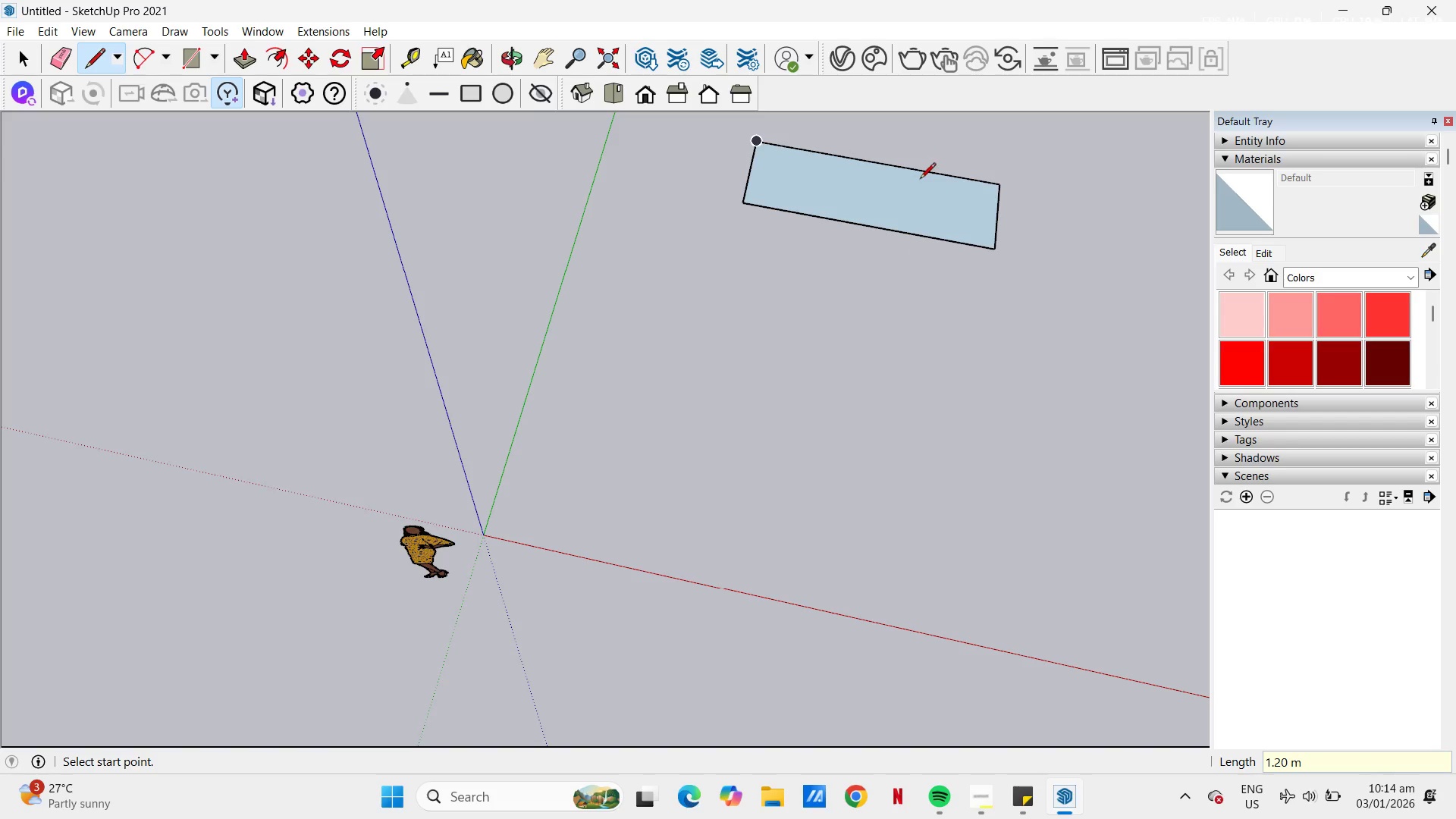 
key(H)
 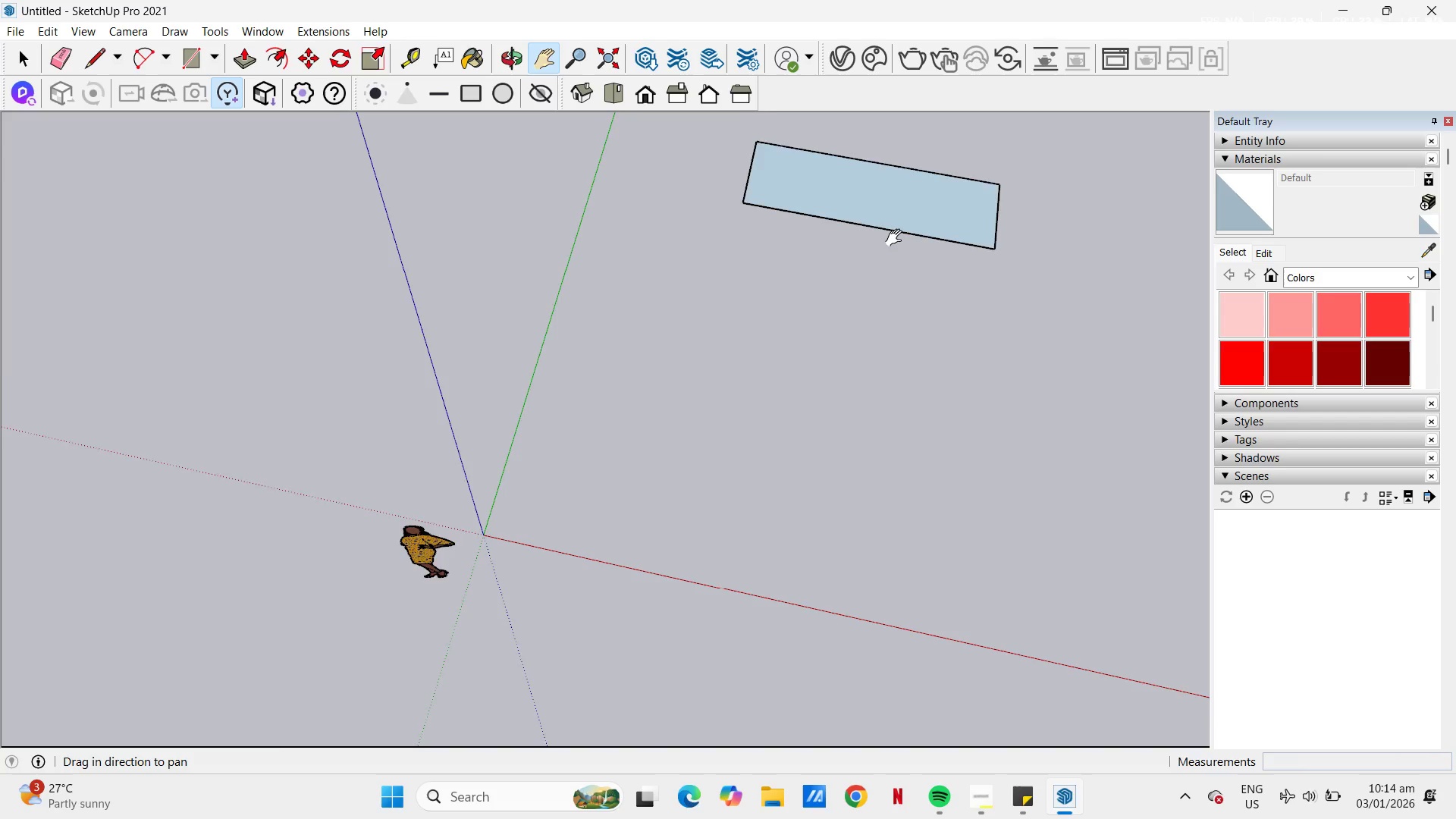 
left_click_drag(start_coordinate=[869, 253], to_coordinate=[673, 522])
 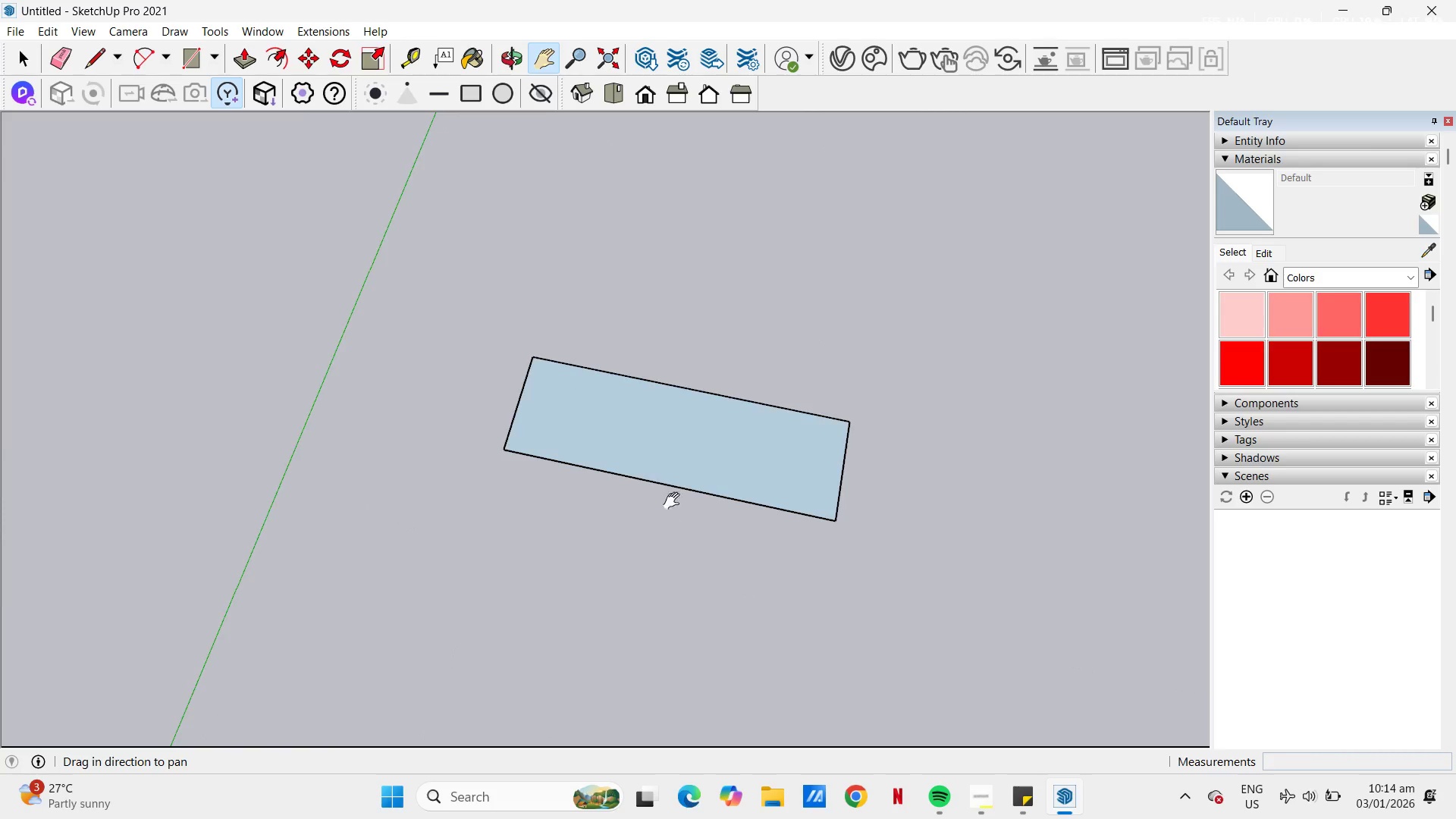 
scroll: coordinate [684, 487], scroll_direction: up, amount: 13.0
 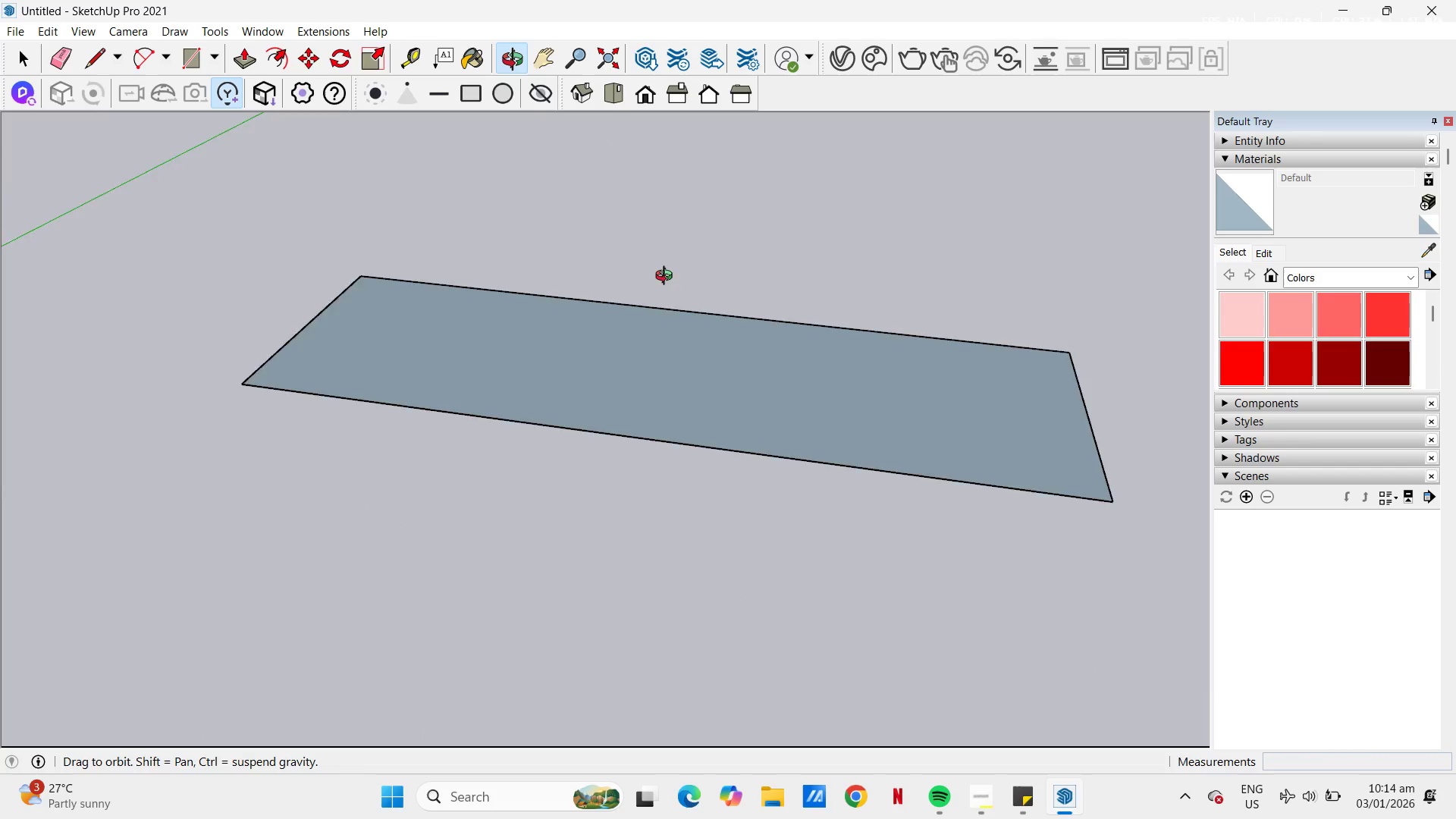 
scroll: coordinate [690, 422], scroll_direction: down, amount: 3.0
 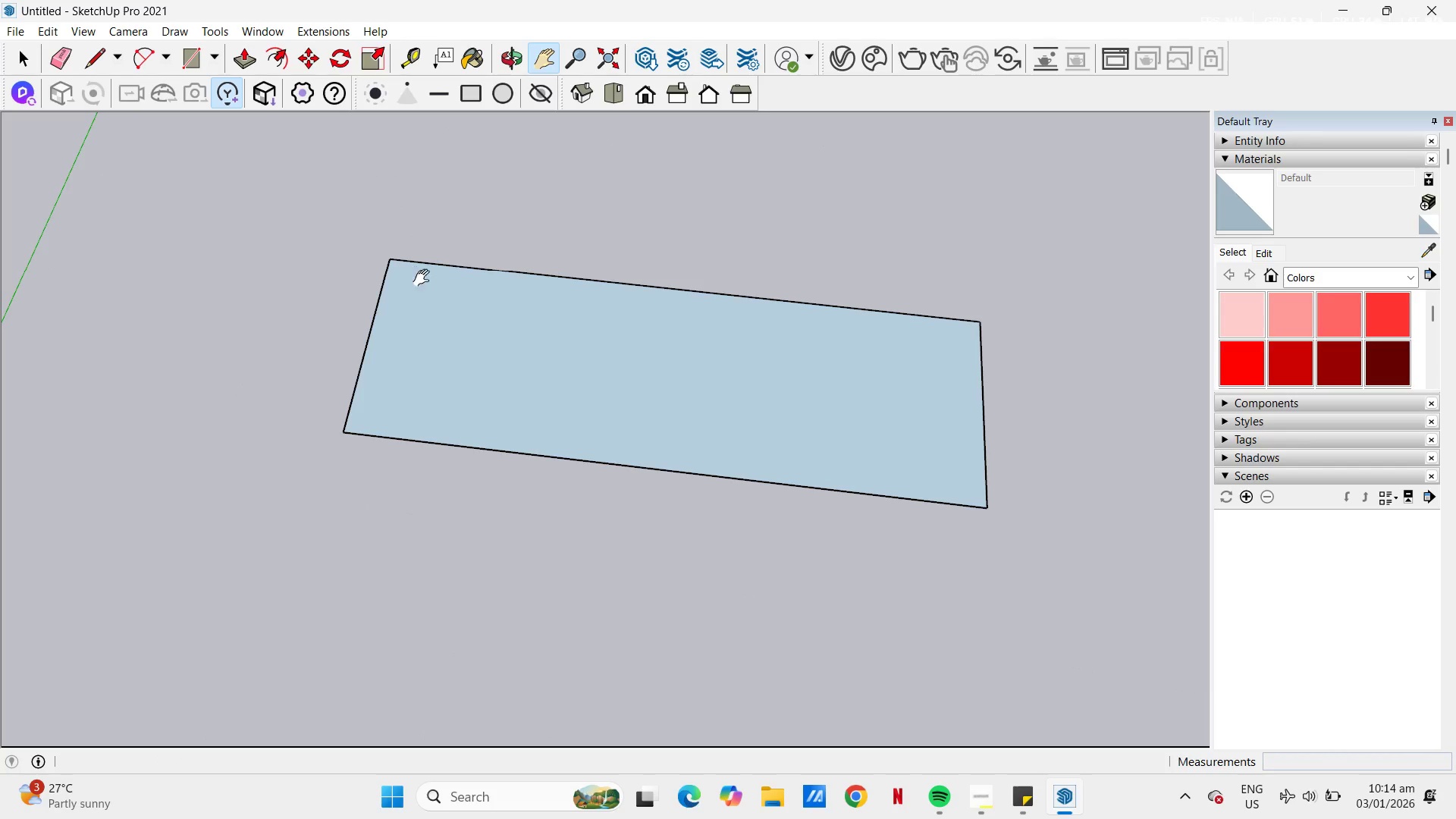 
key(Space)
 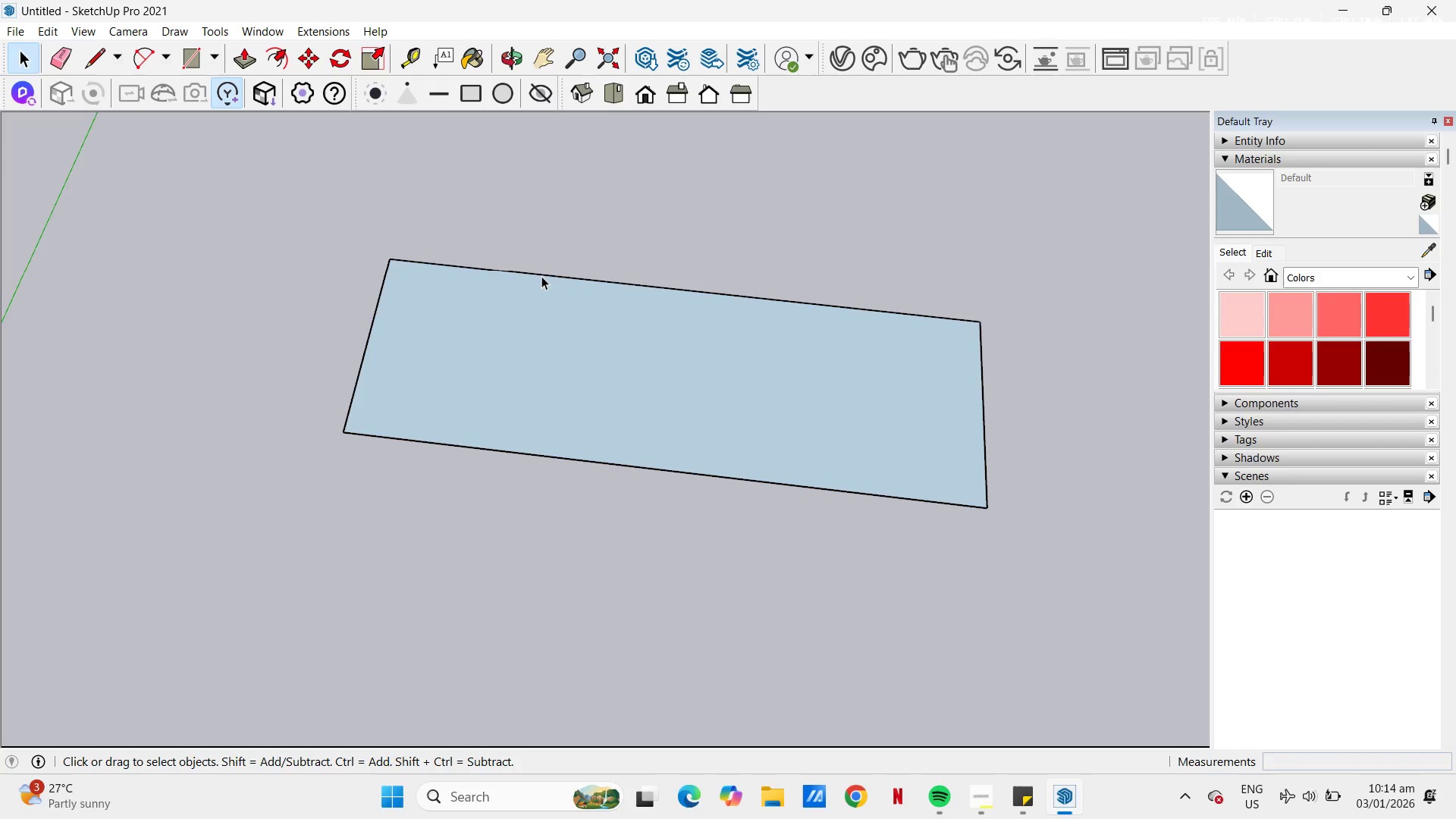 
left_click([541, 274])
 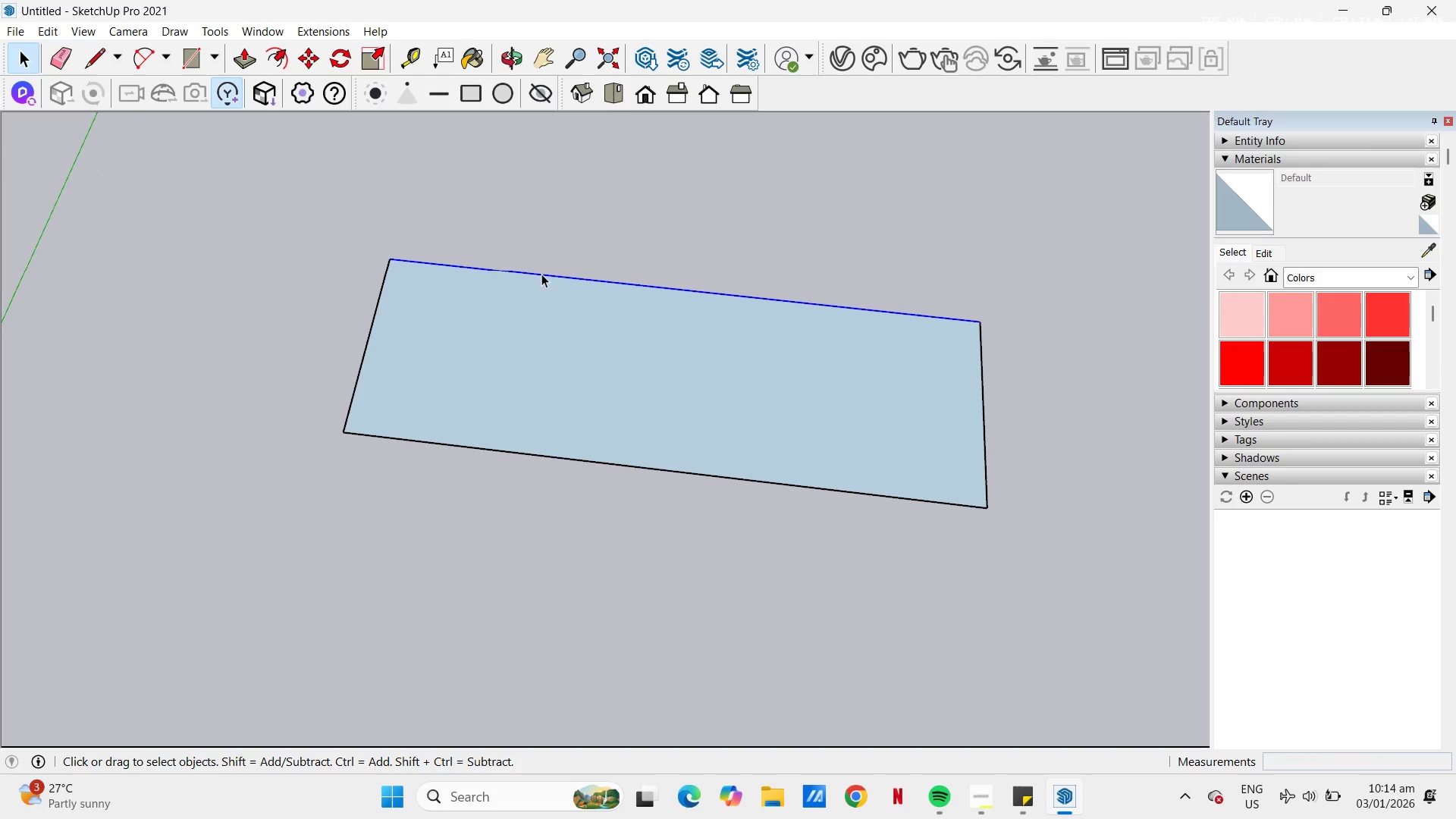 
left_click([554, 323])
 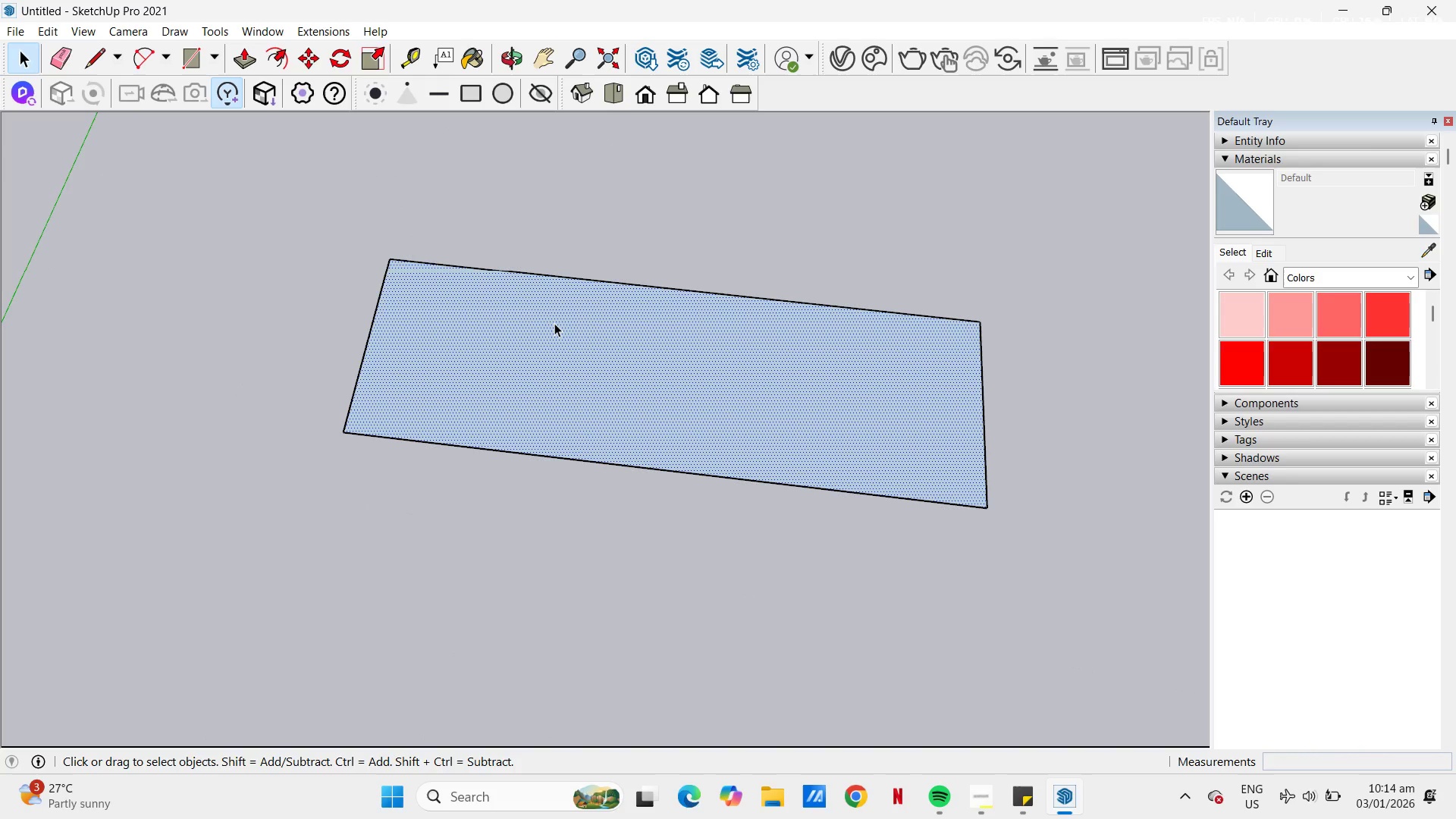 
key(Control+C)
 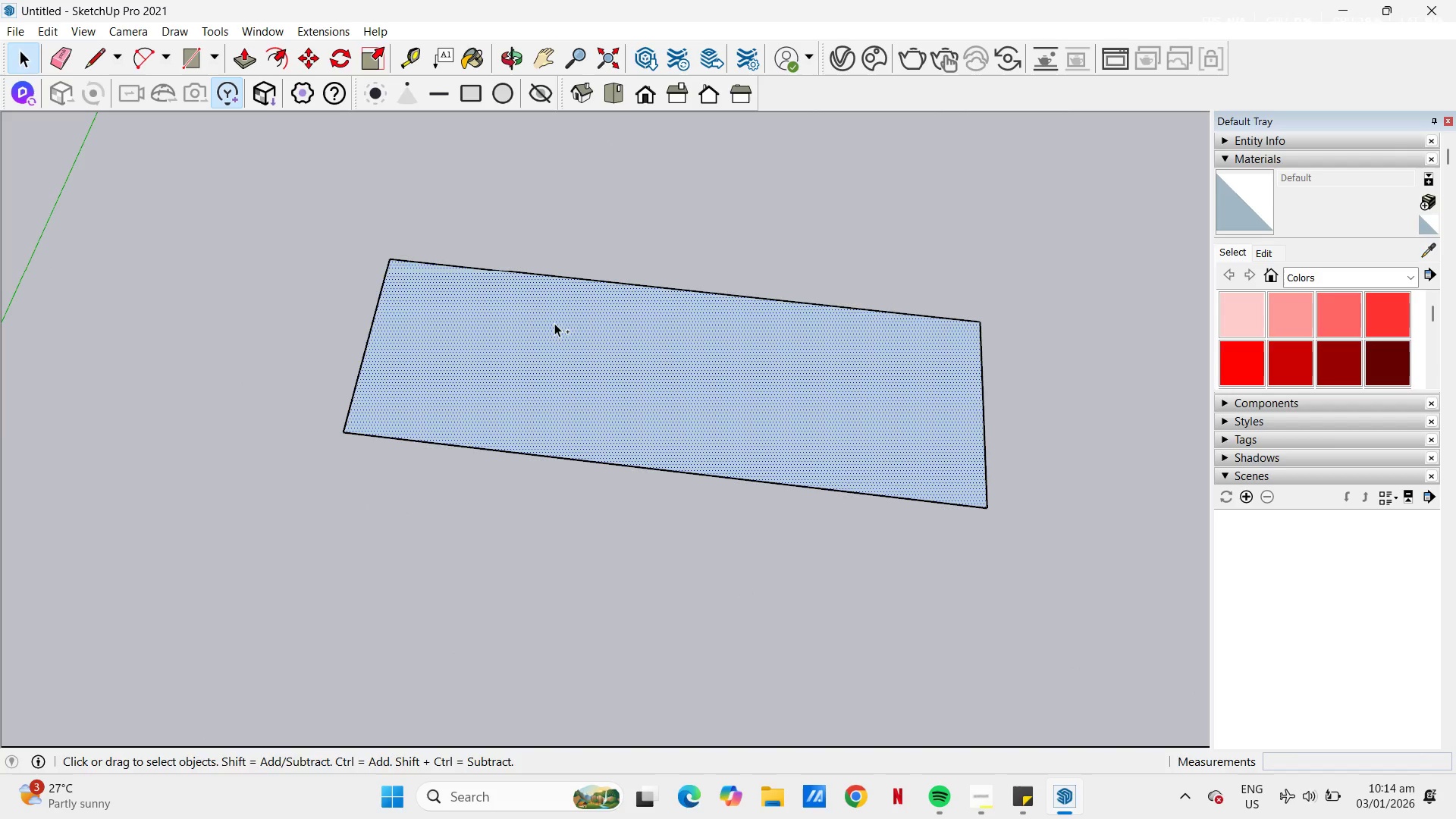 
key(Control+V)
 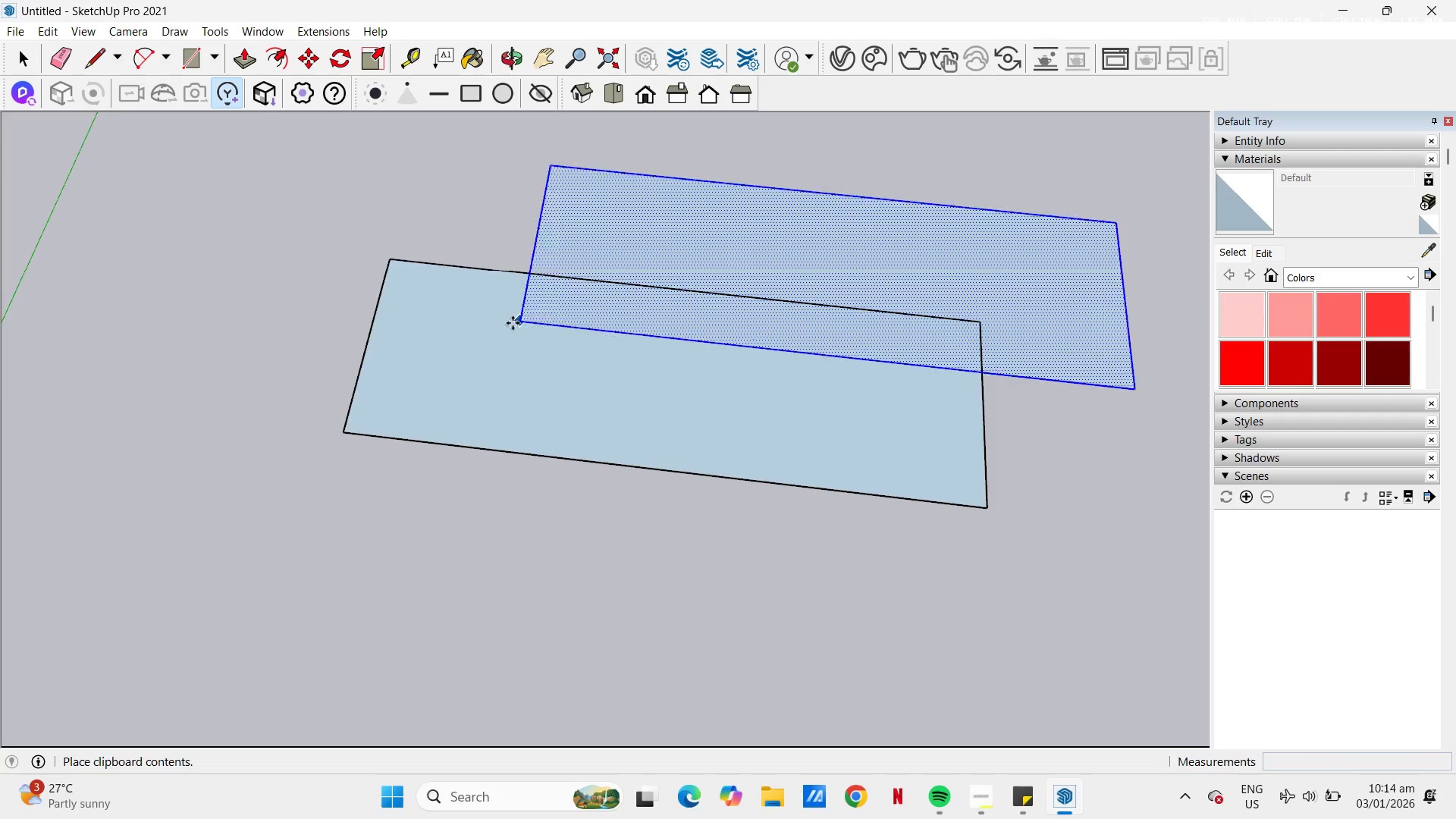 
scroll: coordinate [462, 327], scroll_direction: down, amount: 9.0
 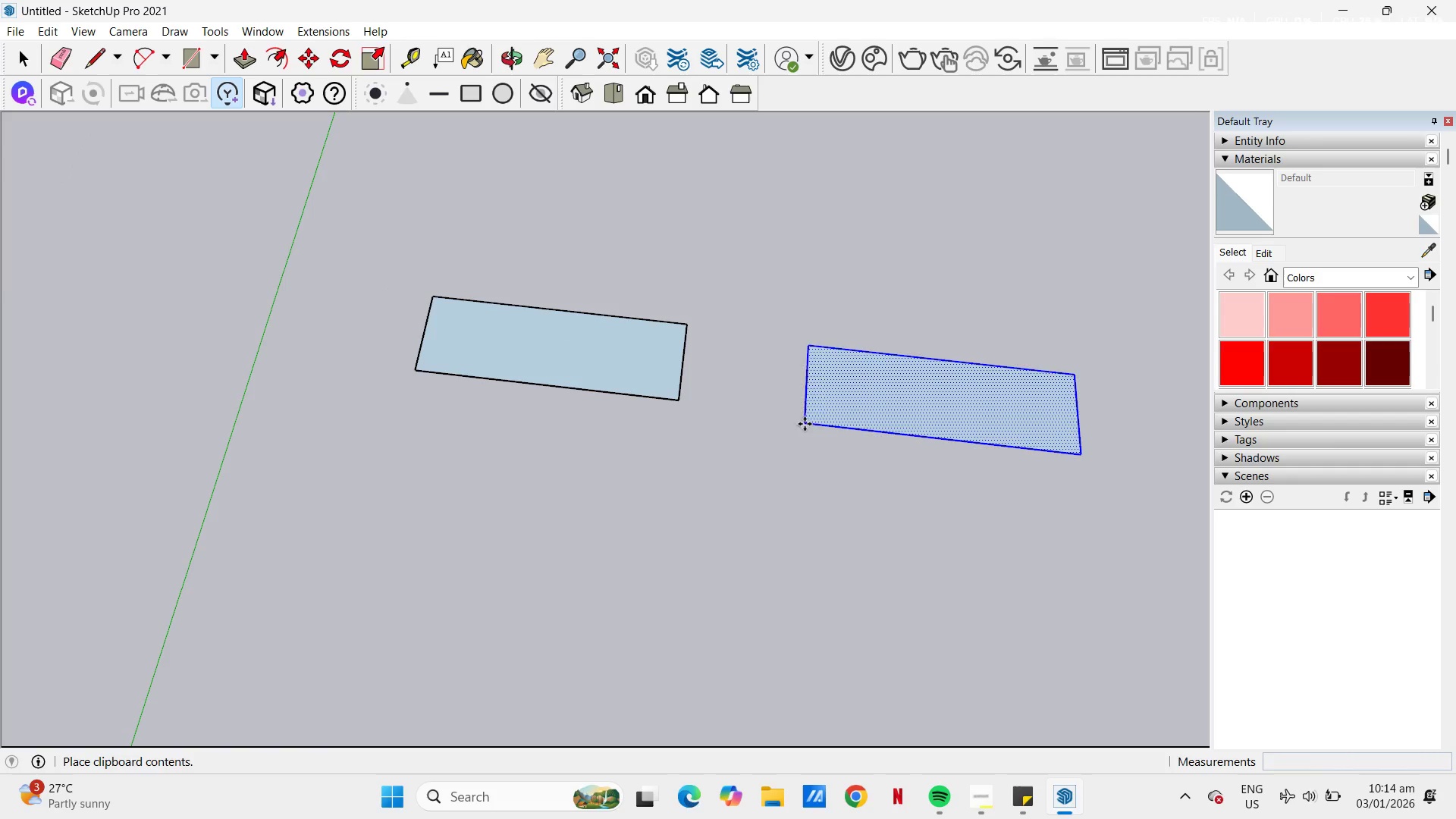 
left_click([830, 421])
 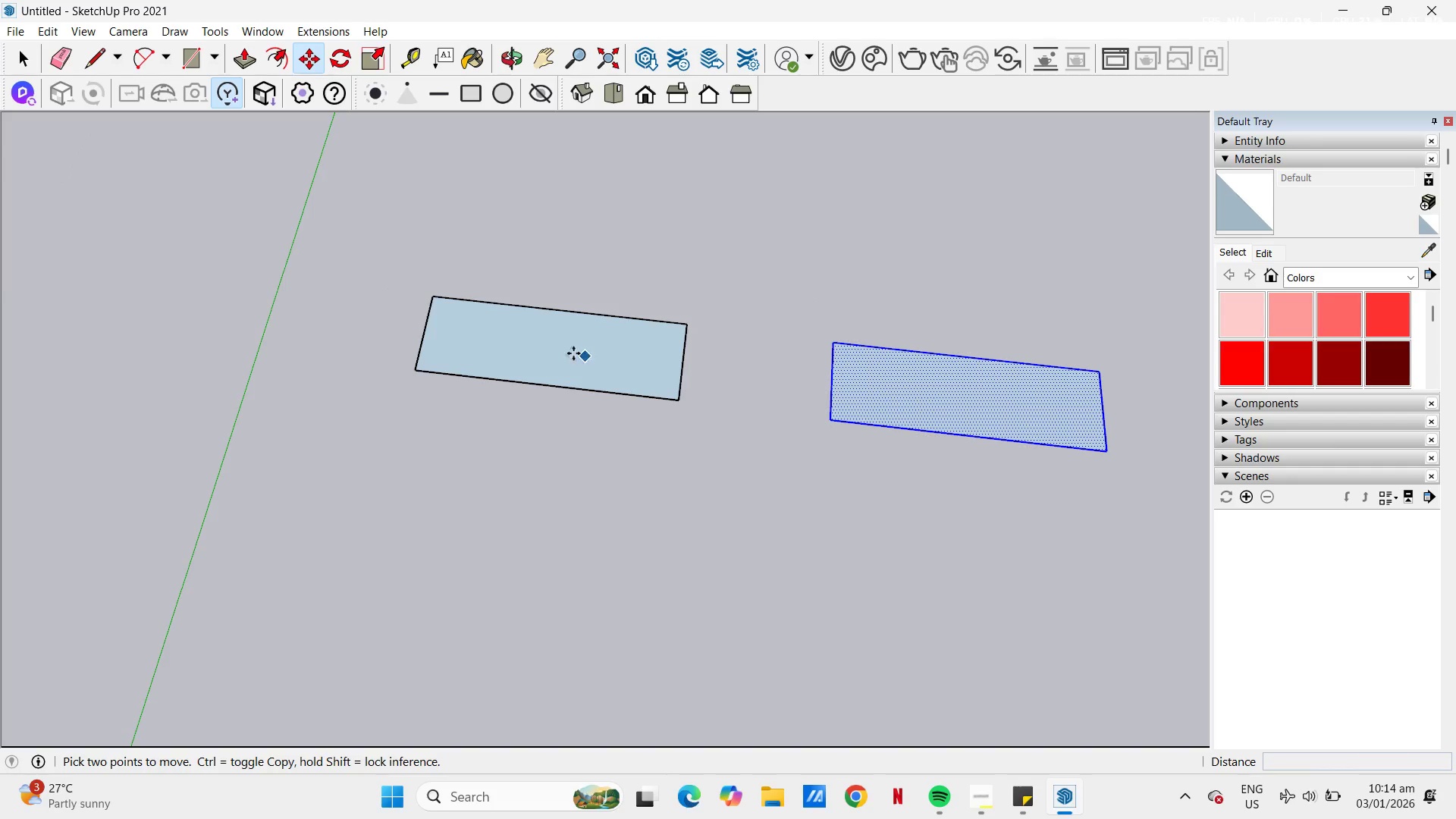 
key(Space)
 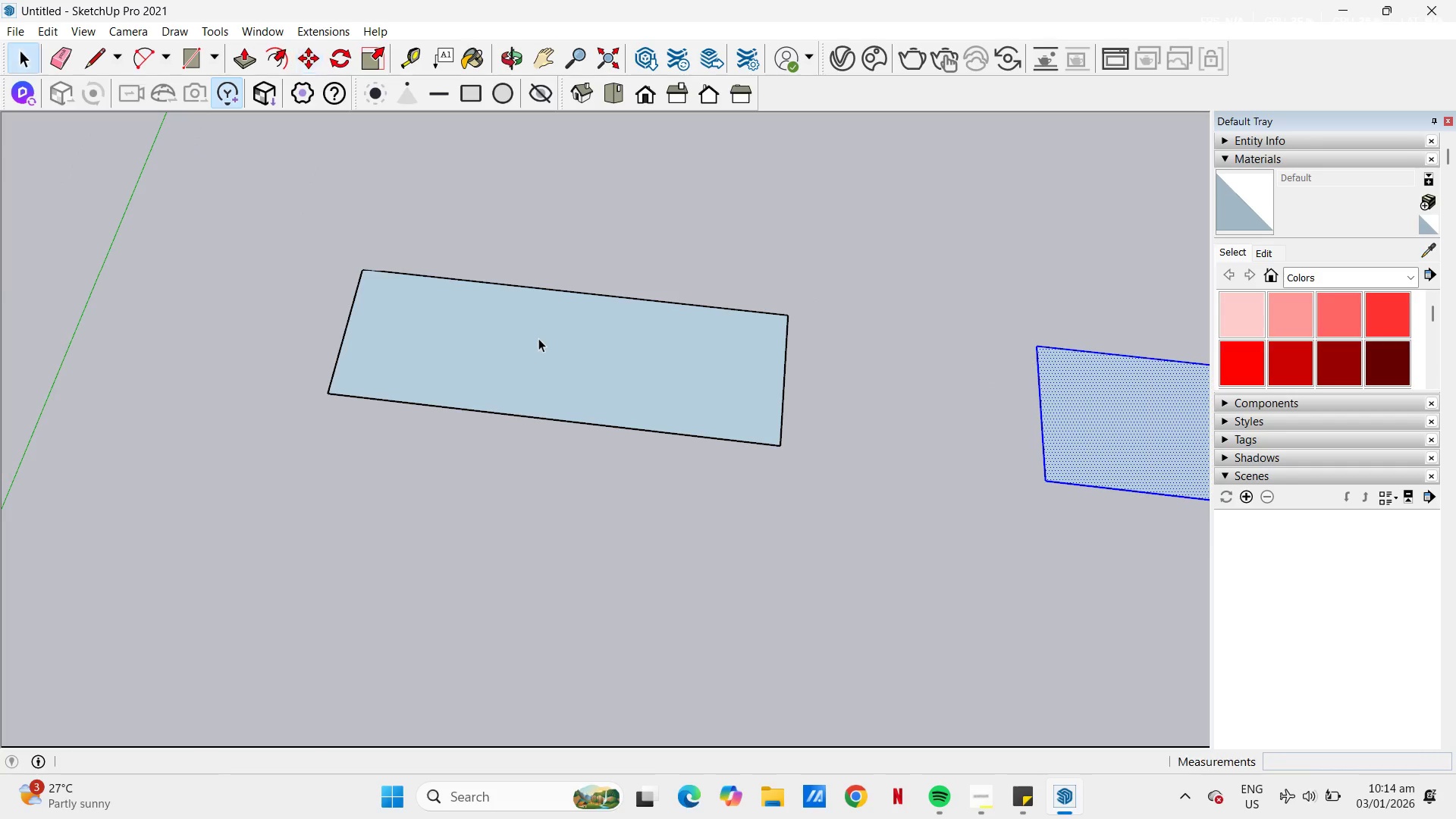 
left_click([538, 338])
 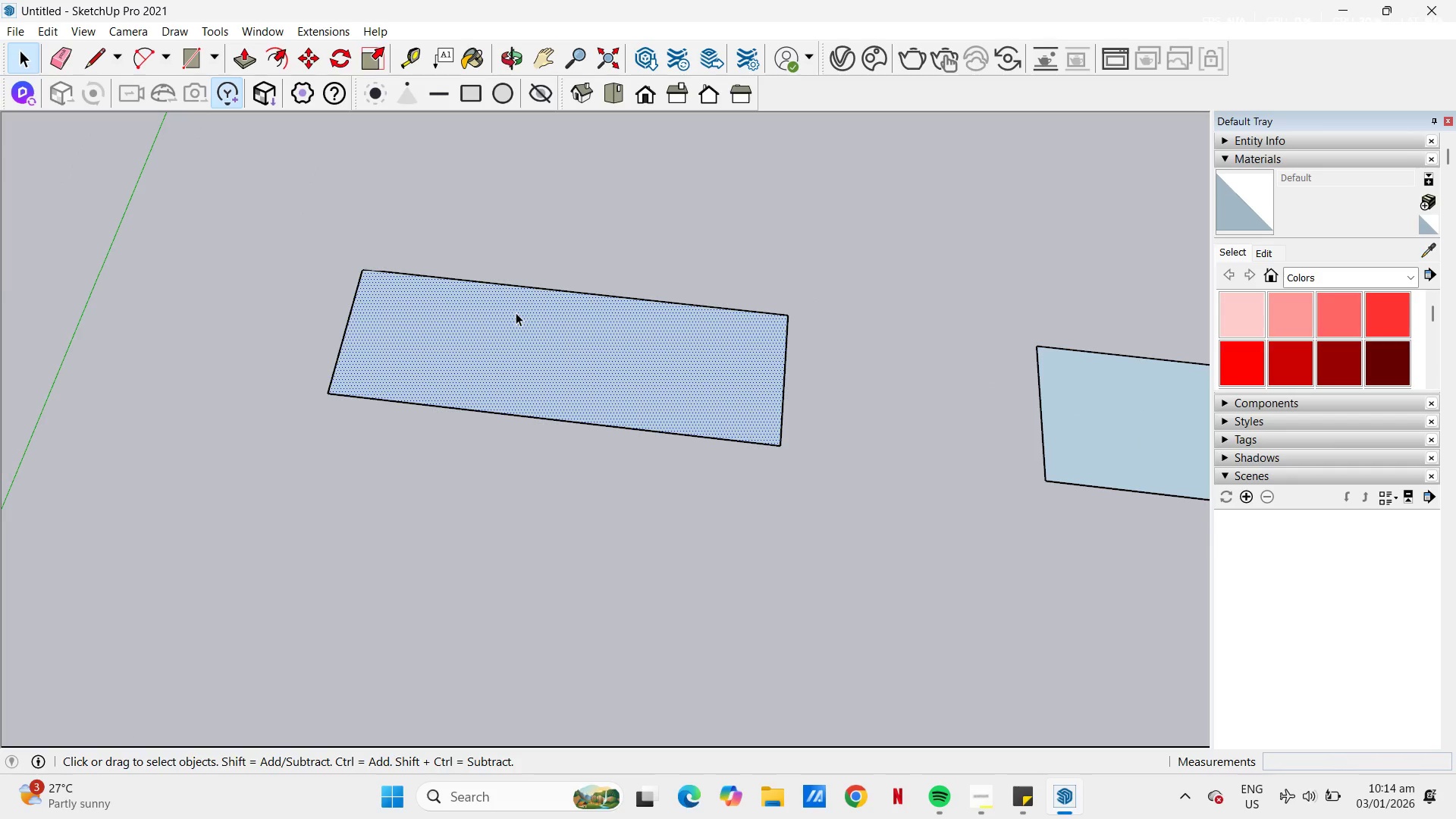 
scroll: coordinate [538, 338], scroll_direction: up, amount: 5.0
 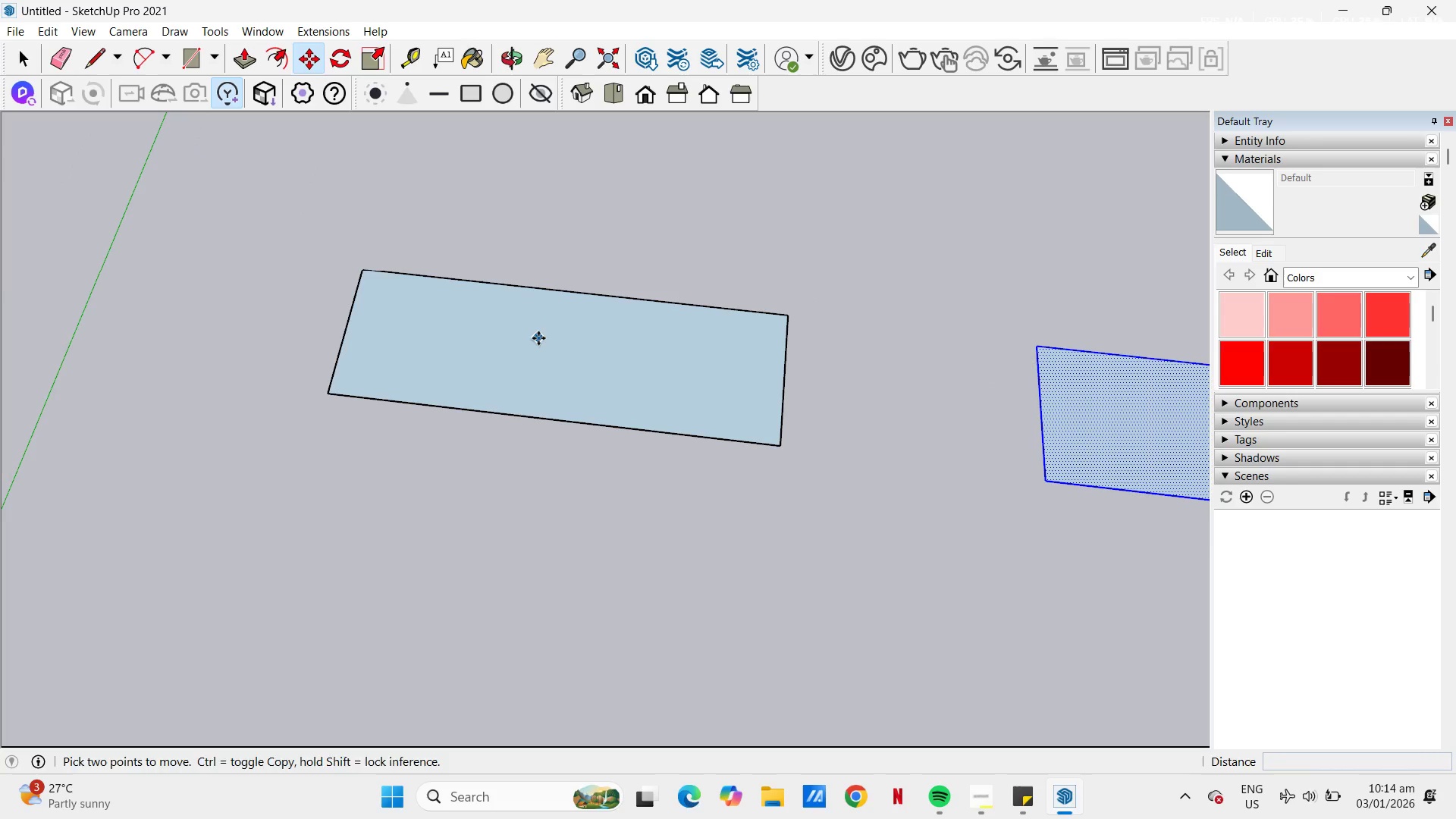 
right_click([516, 312])
 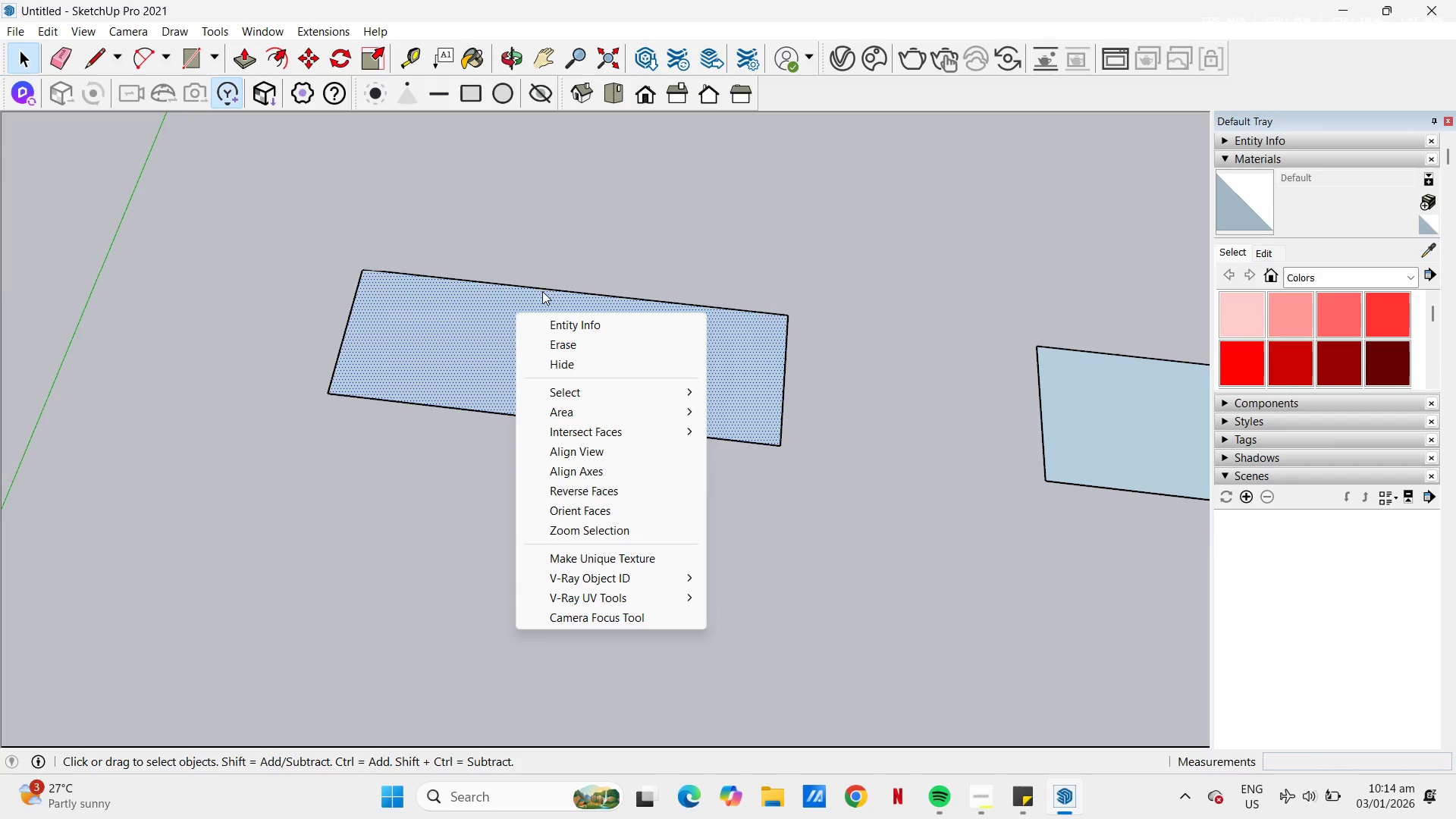 
left_click([545, 284])
 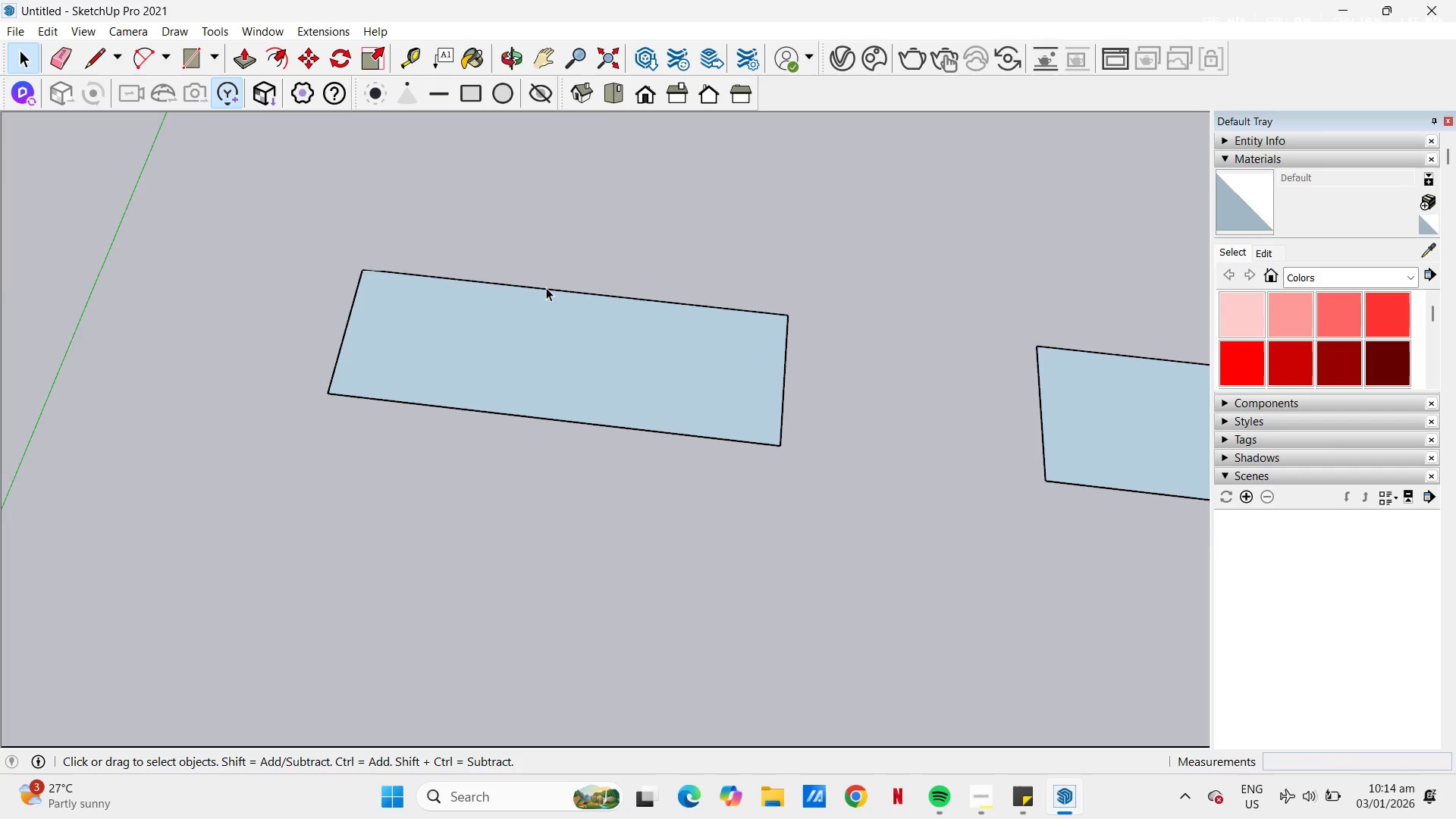 
left_click([546, 287])
 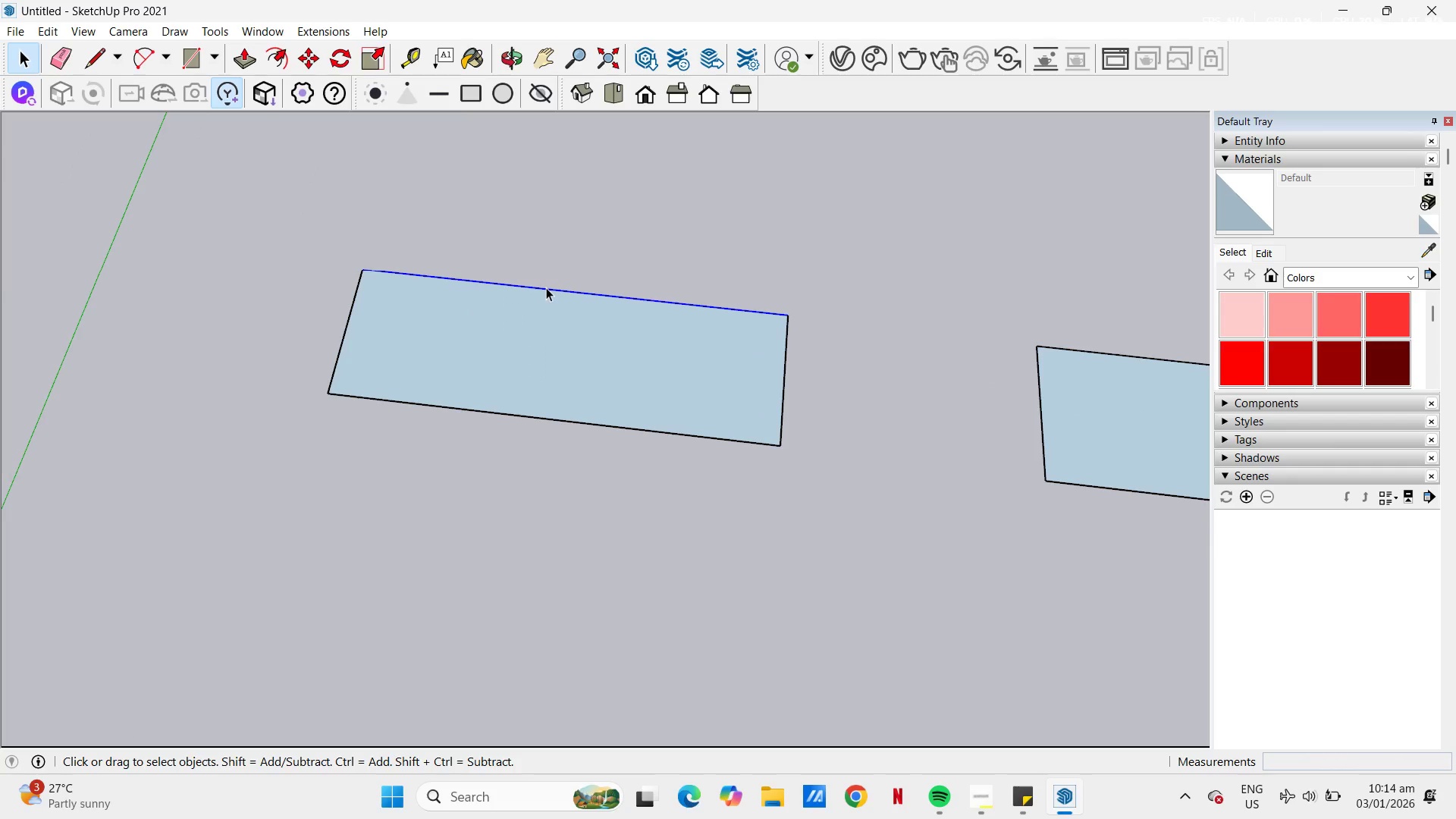 
right_click([548, 289])
 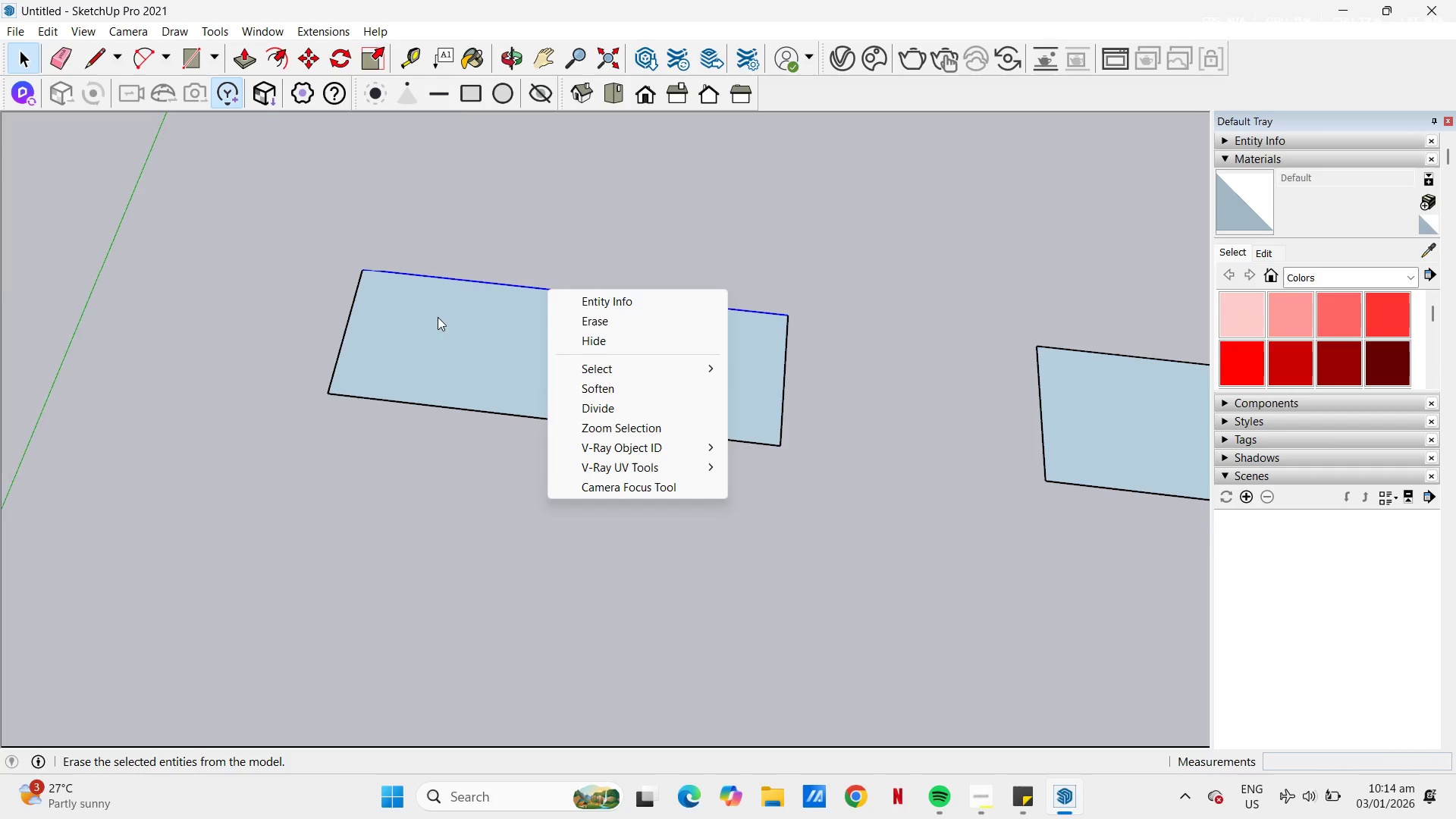 
left_click([393, 206])
 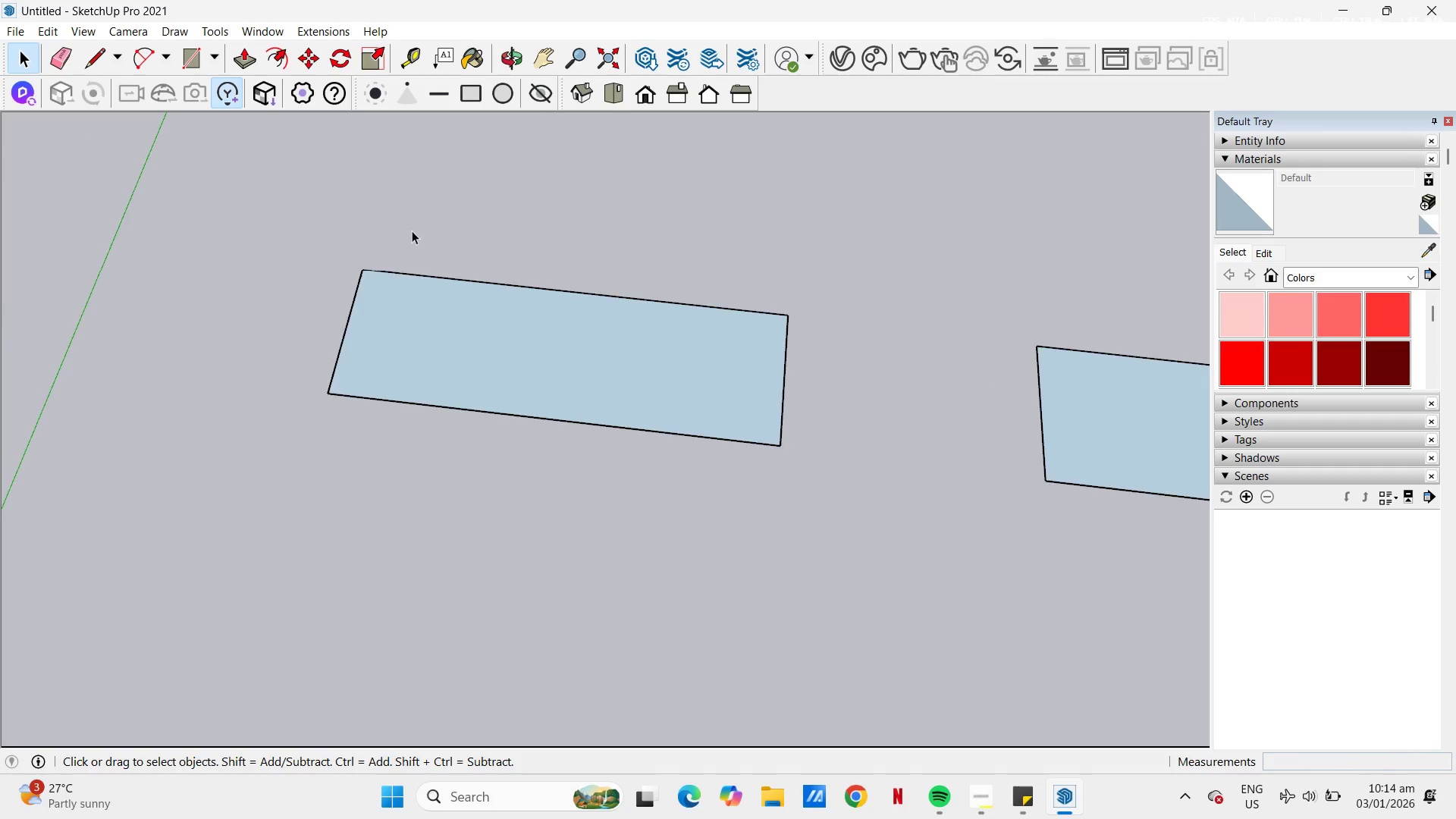 
scroll: coordinate [463, 256], scroll_direction: up, amount: 4.0
 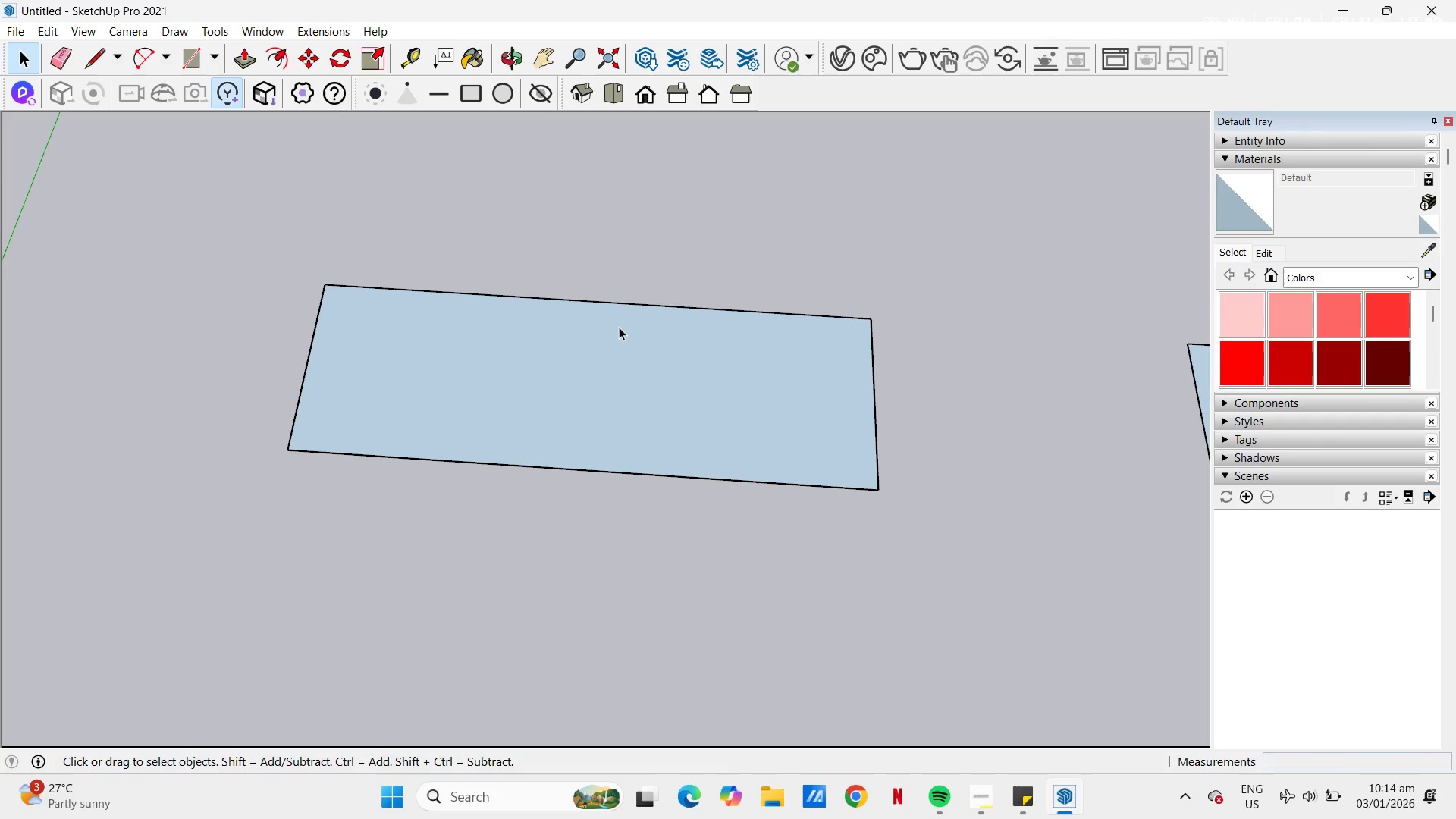 
right_click([617, 303])
 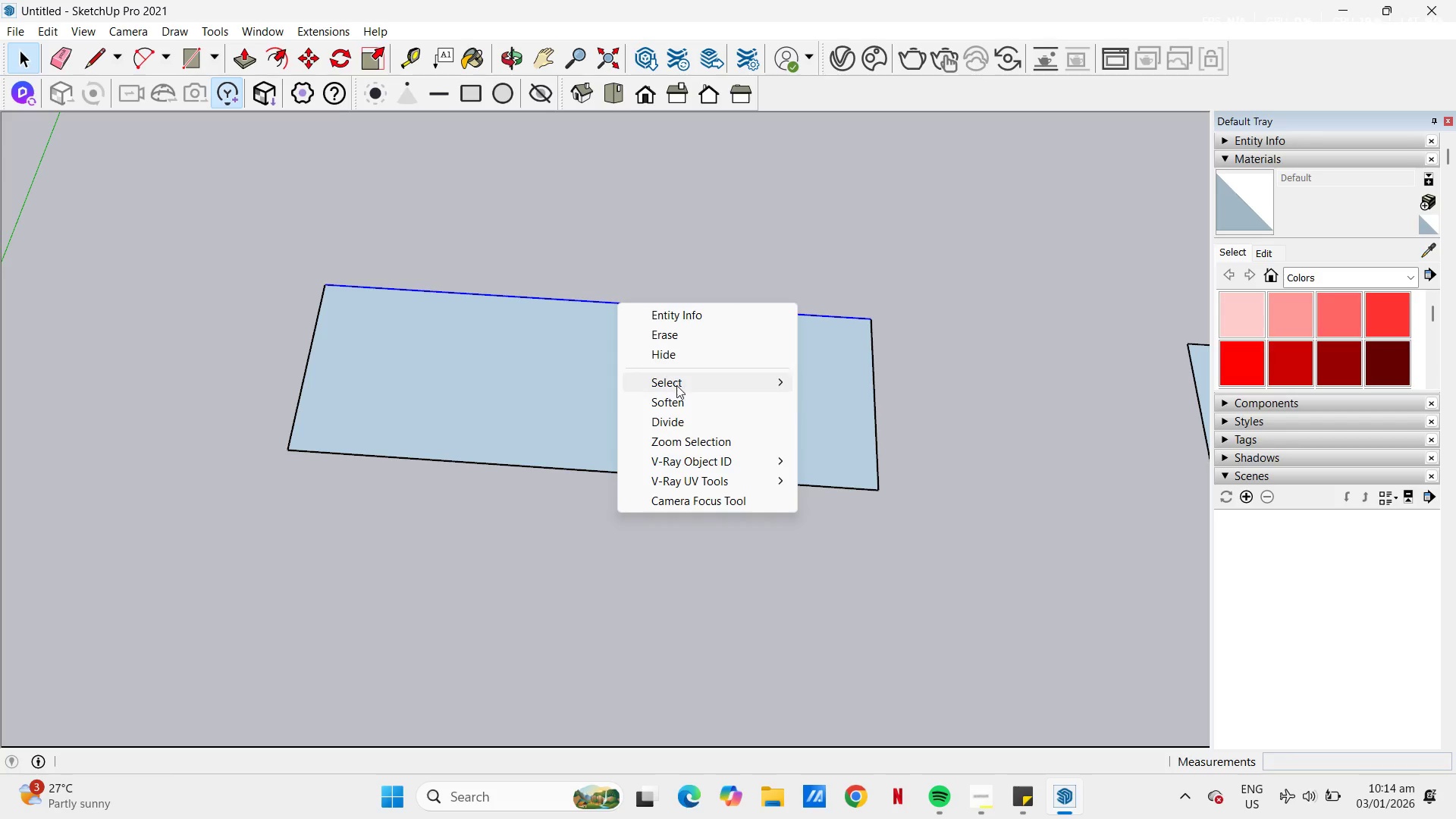 
left_click([680, 417])
 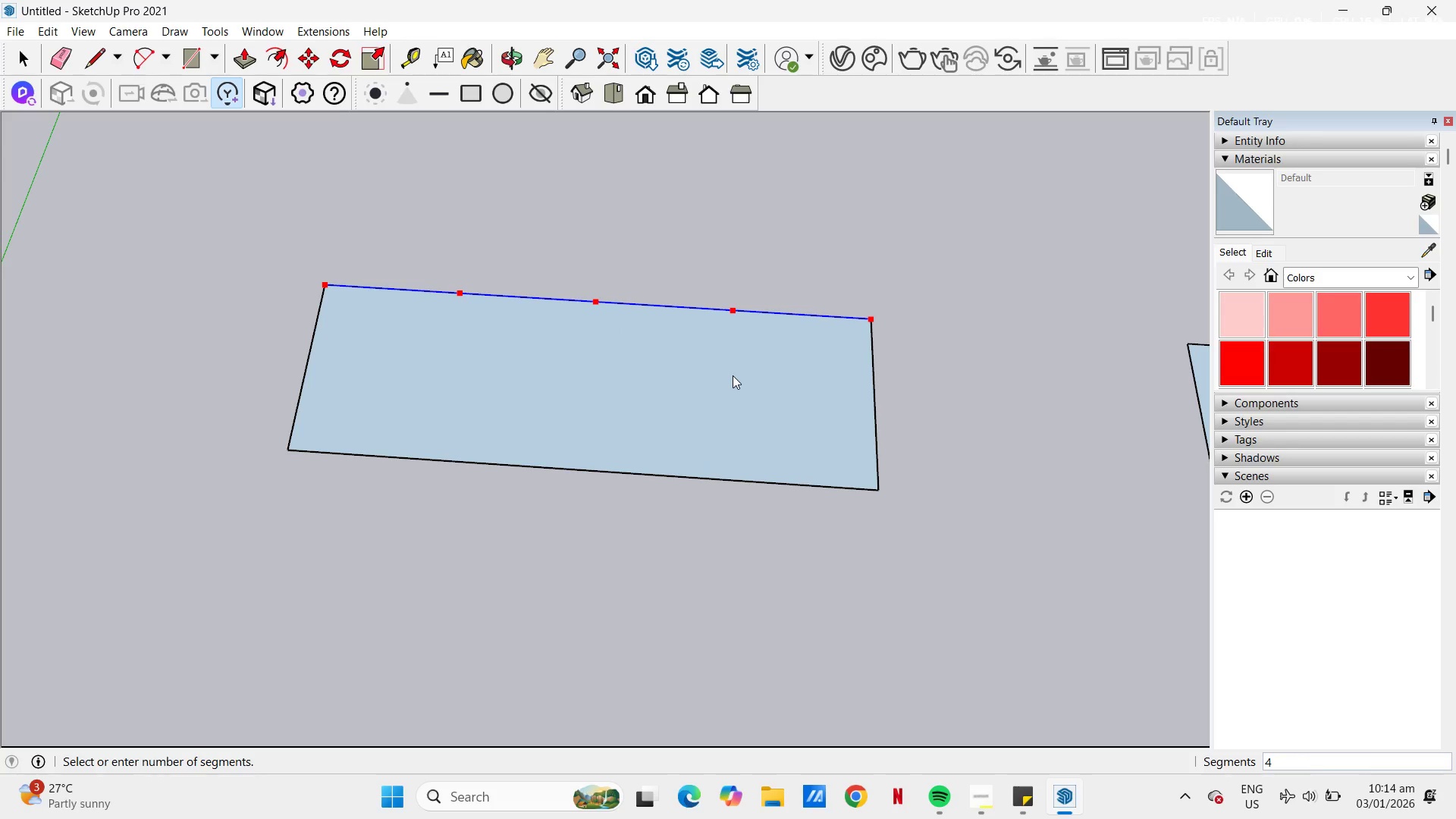 
wait(8.0)
 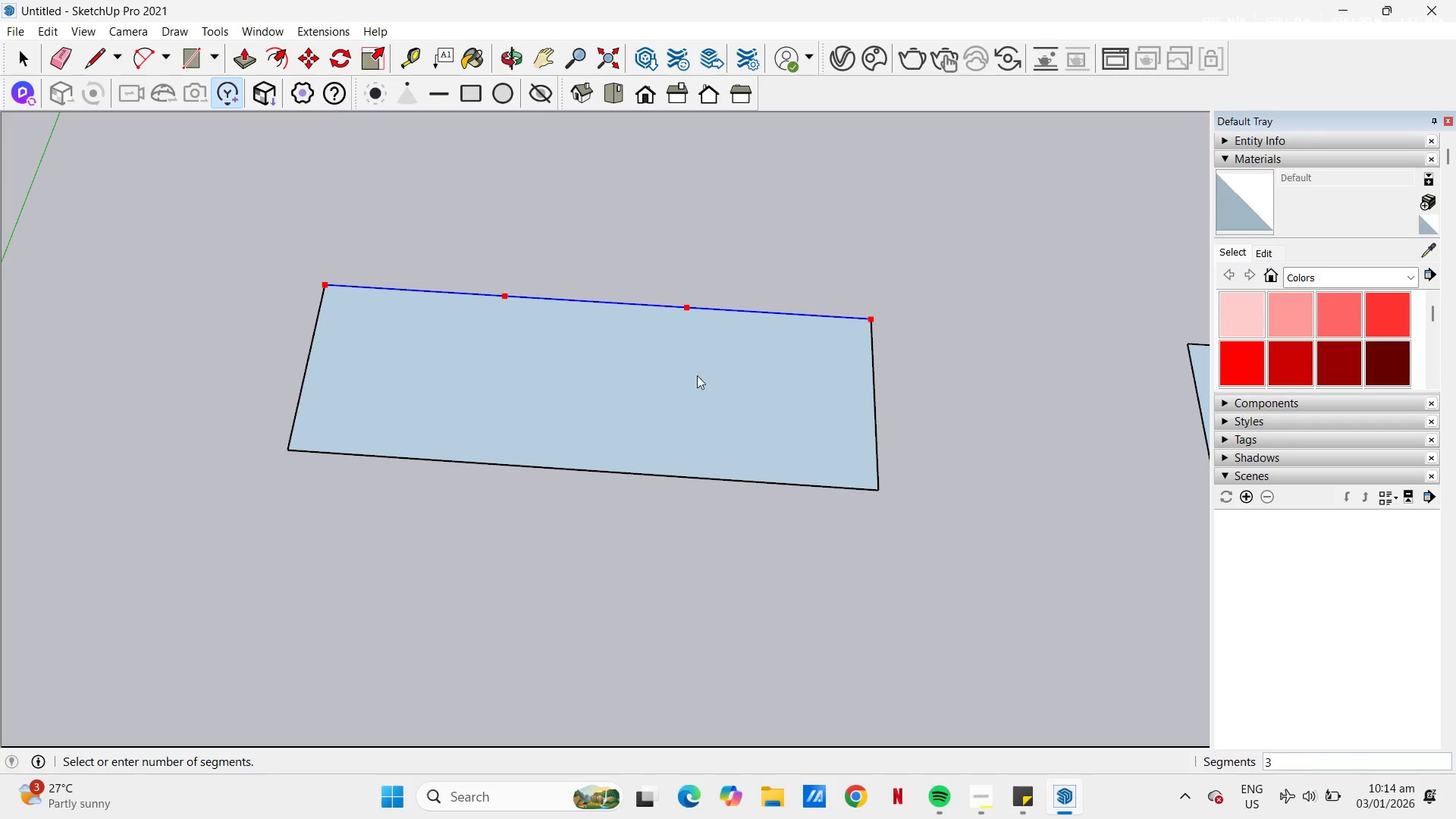 
left_click([733, 375])
 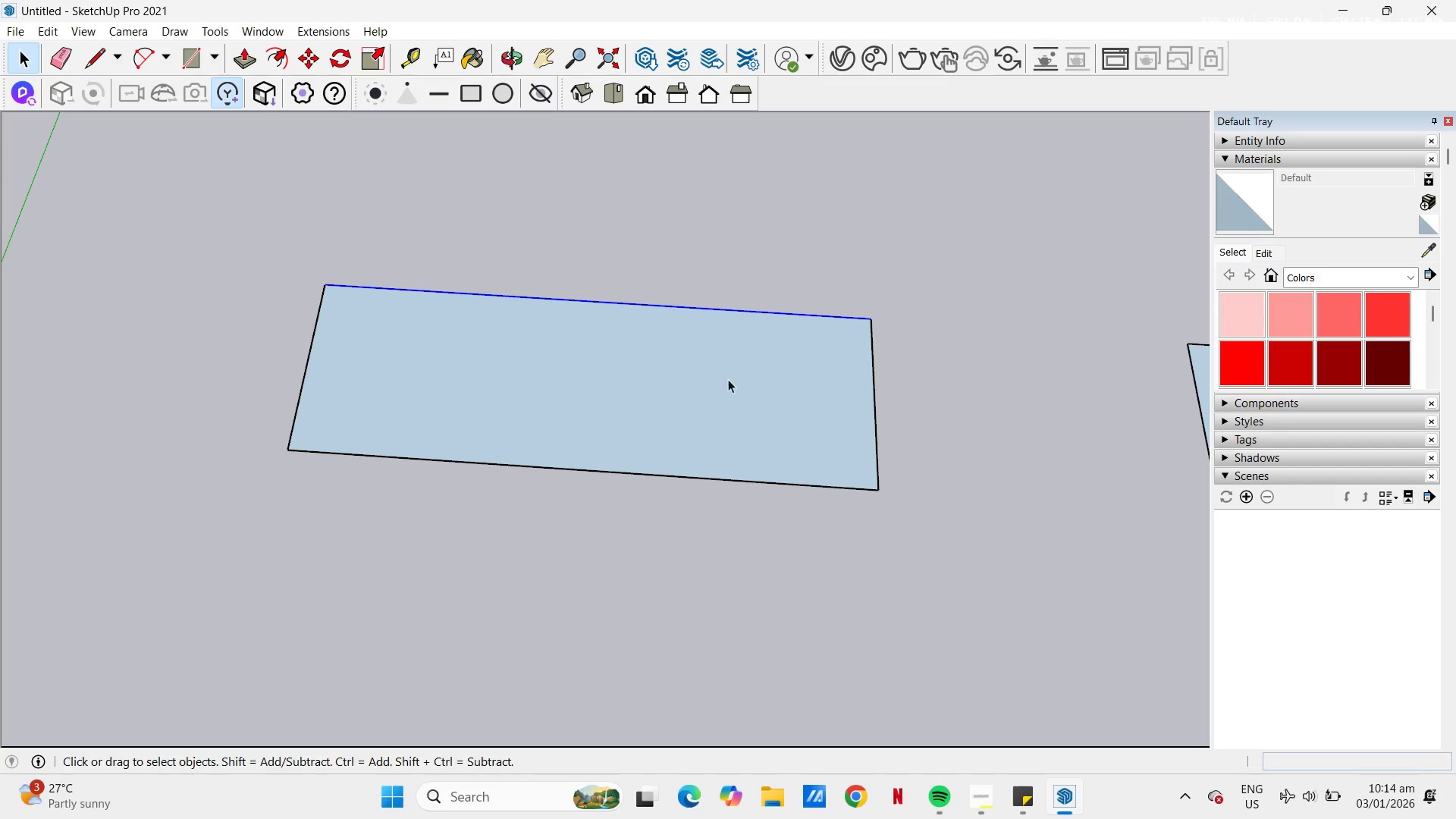 
left_click([235, 375])
 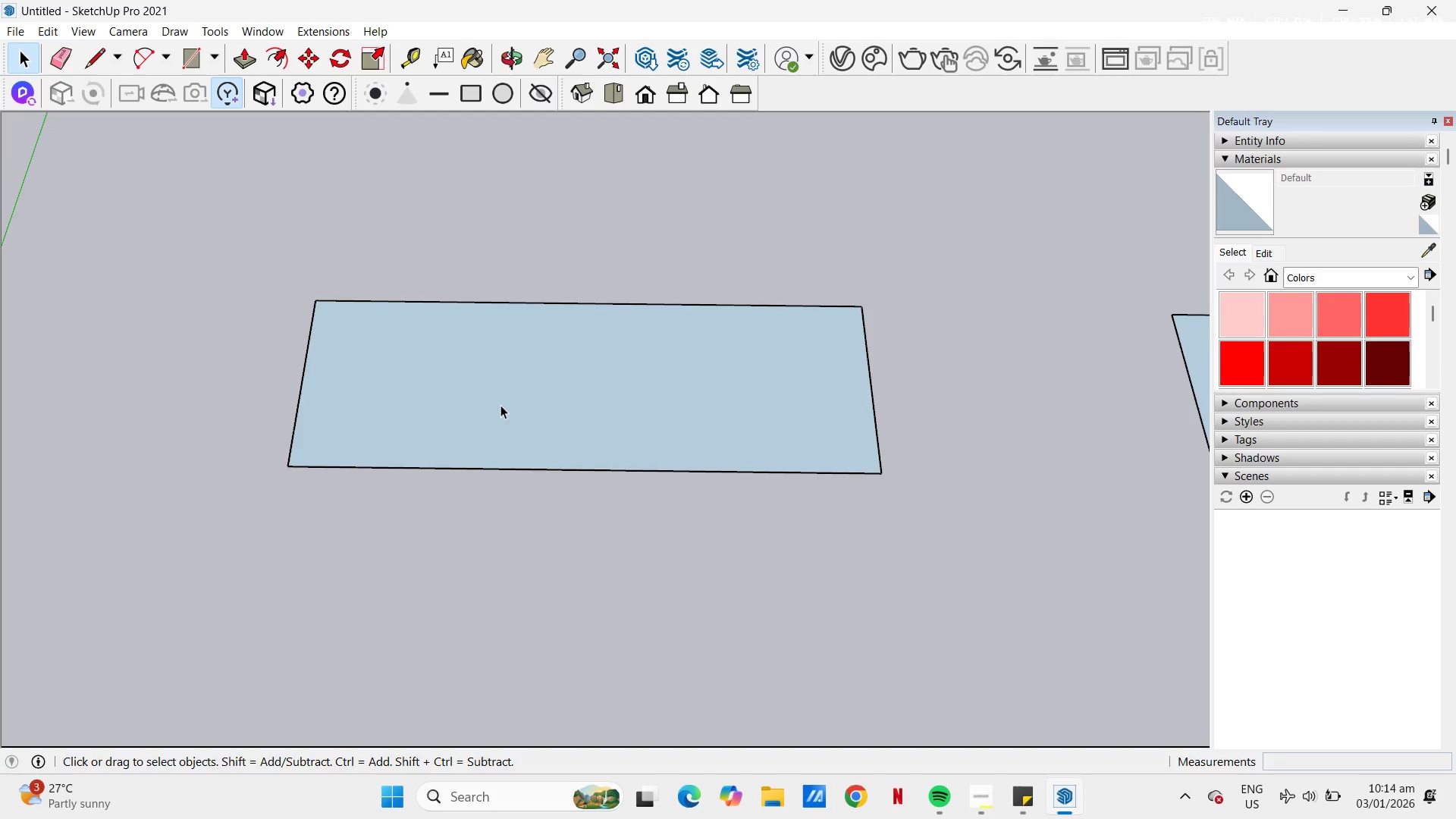 
left_click([490, 411])
 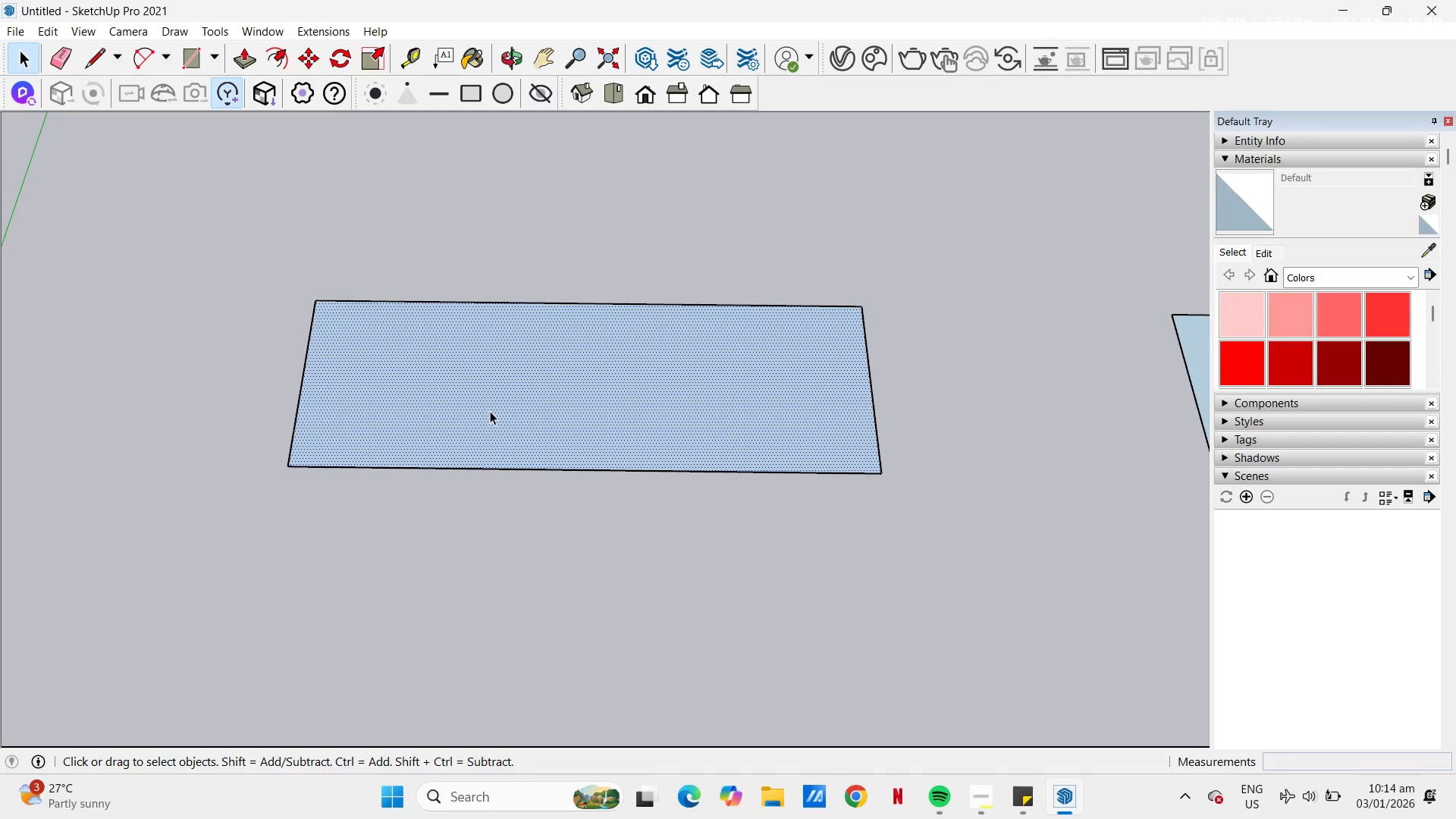 
hold_key(key=ControlLeft, duration=1.11)
 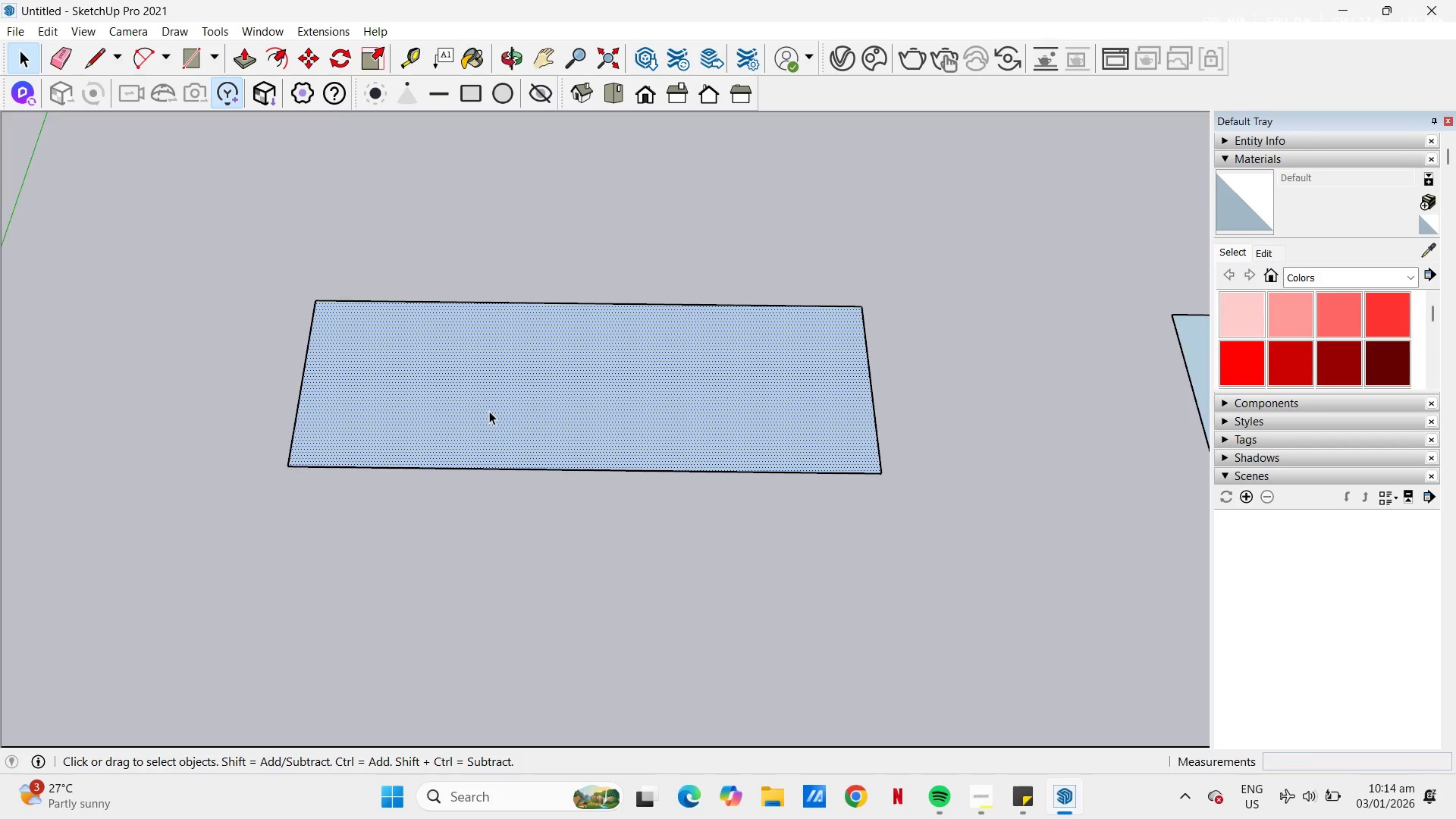 
left_click([699, 505])
 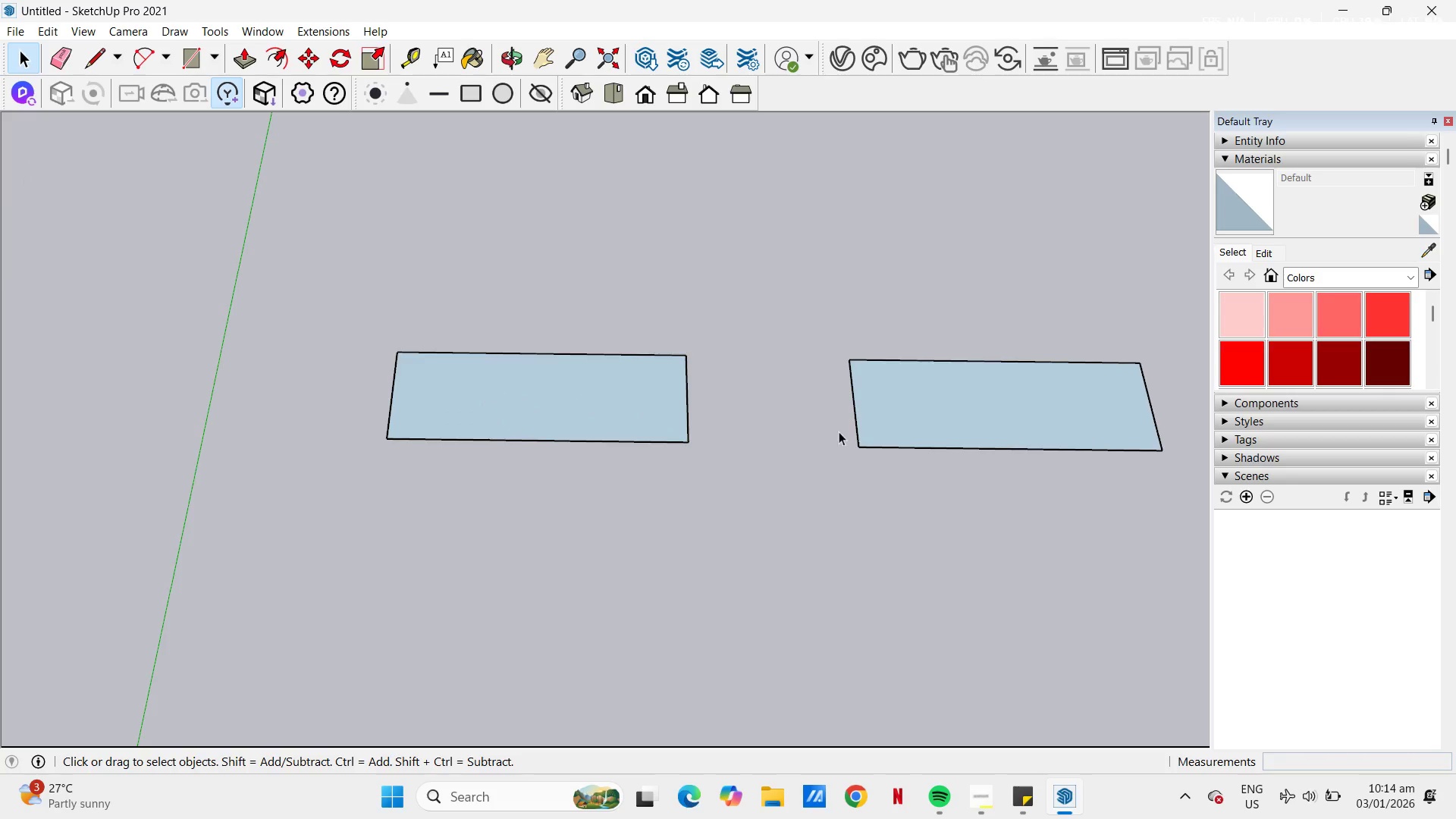 
scroll: coordinate [489, 411], scroll_direction: down, amount: 7.0
 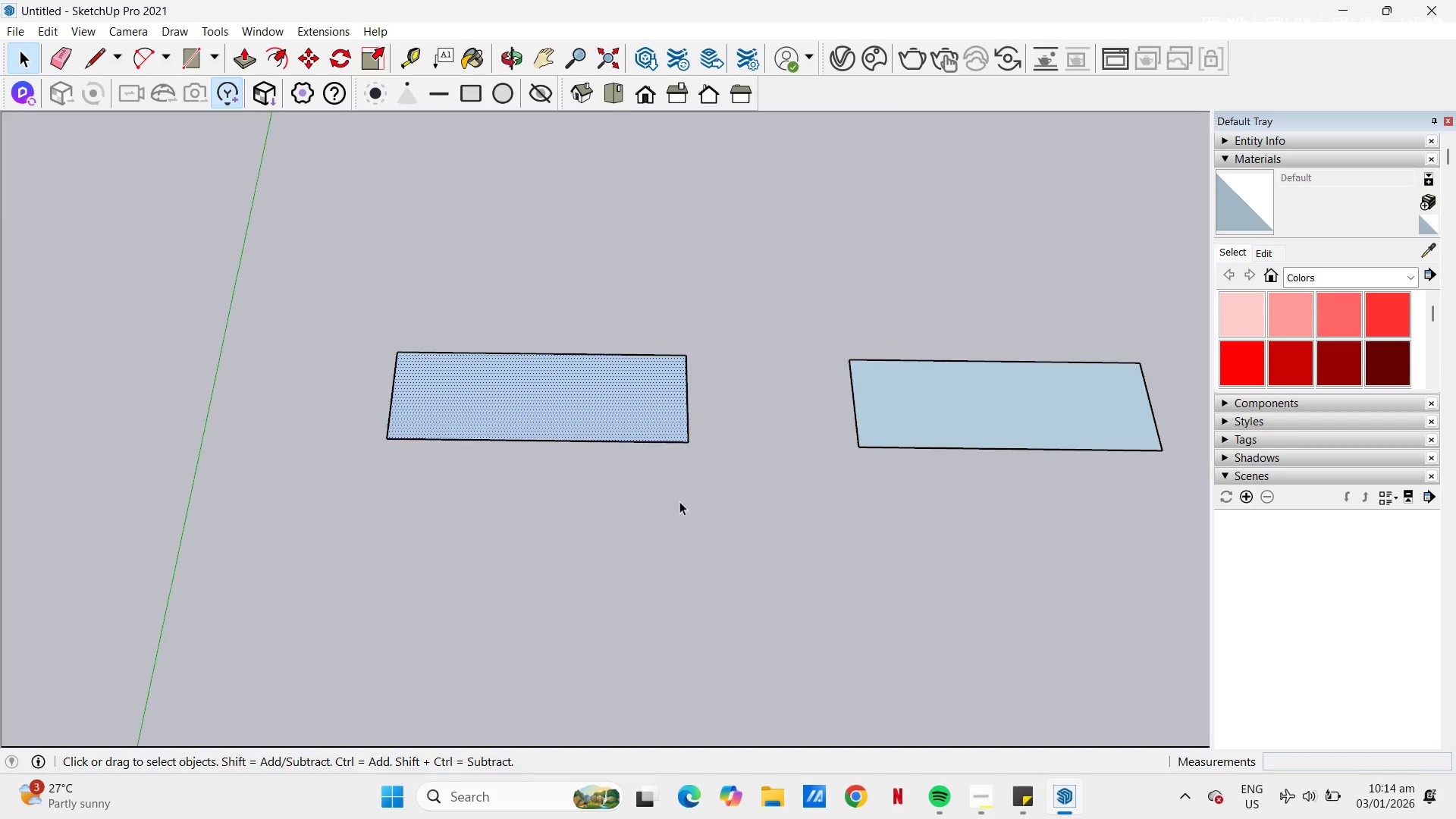 
scroll: coordinate [915, 415], scroll_direction: up, amount: 4.0
 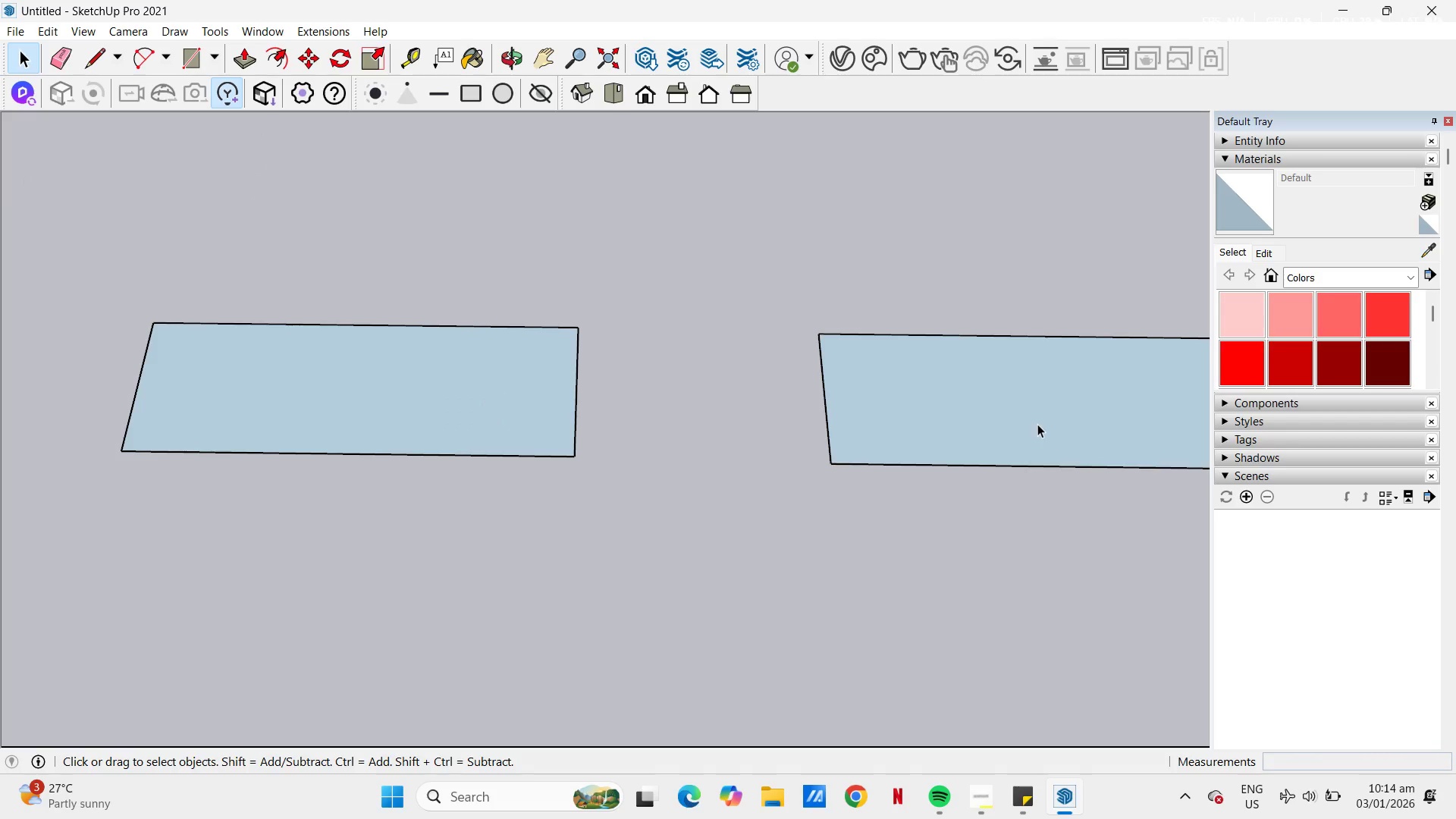 
key(H)
 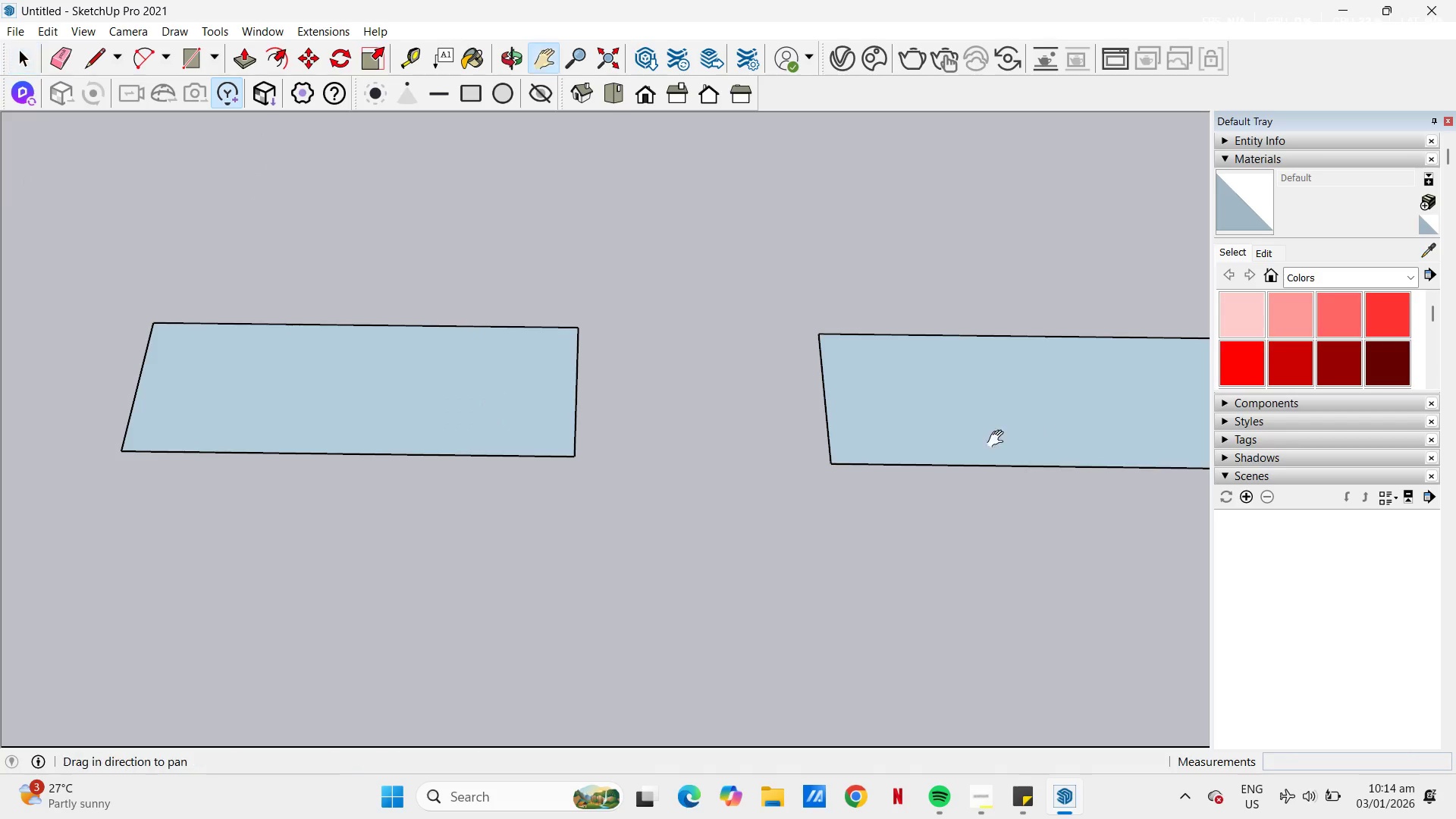 
left_click_drag(start_coordinate=[961, 442], to_coordinate=[591, 464])
 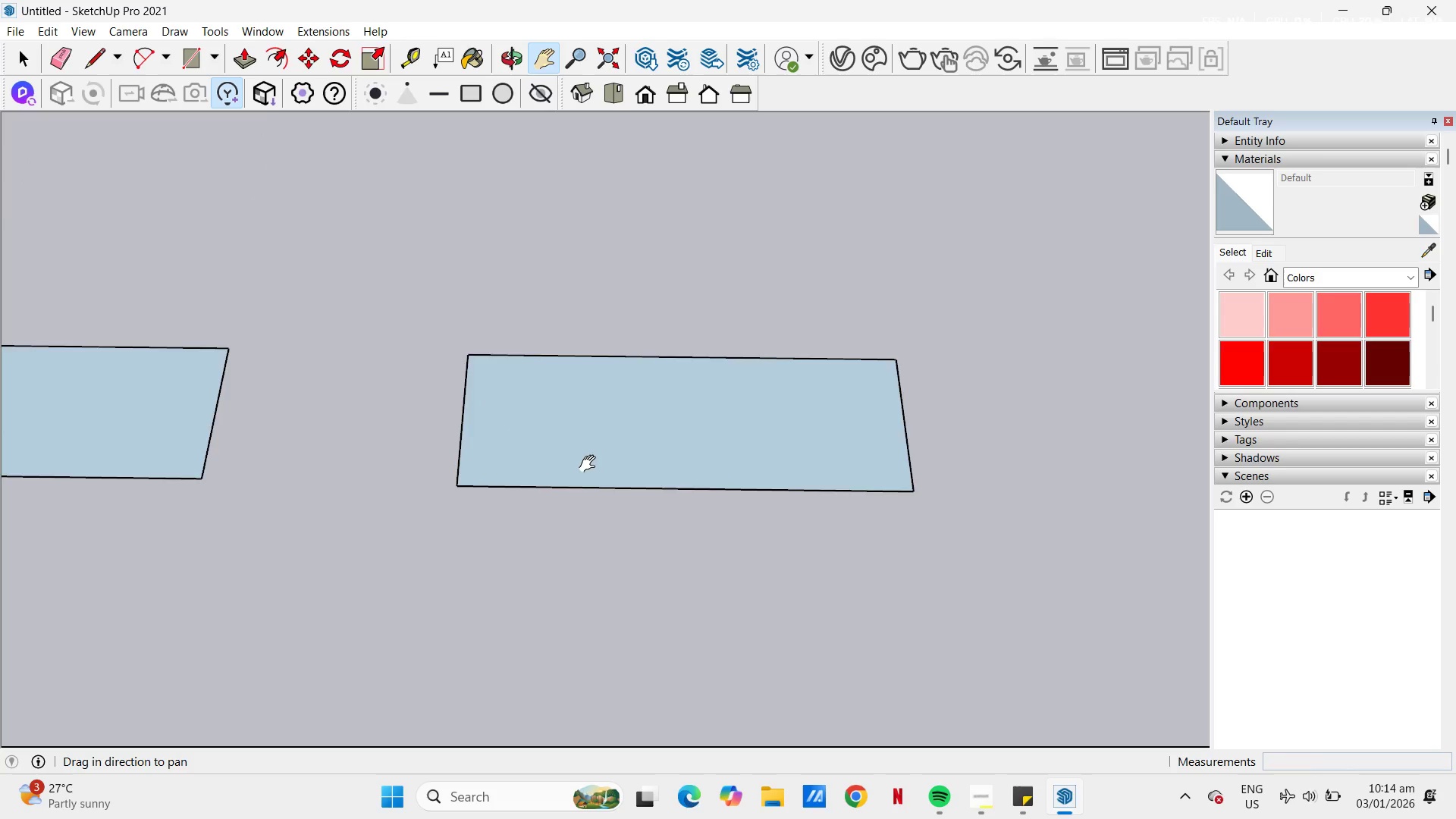 
key(Space)
 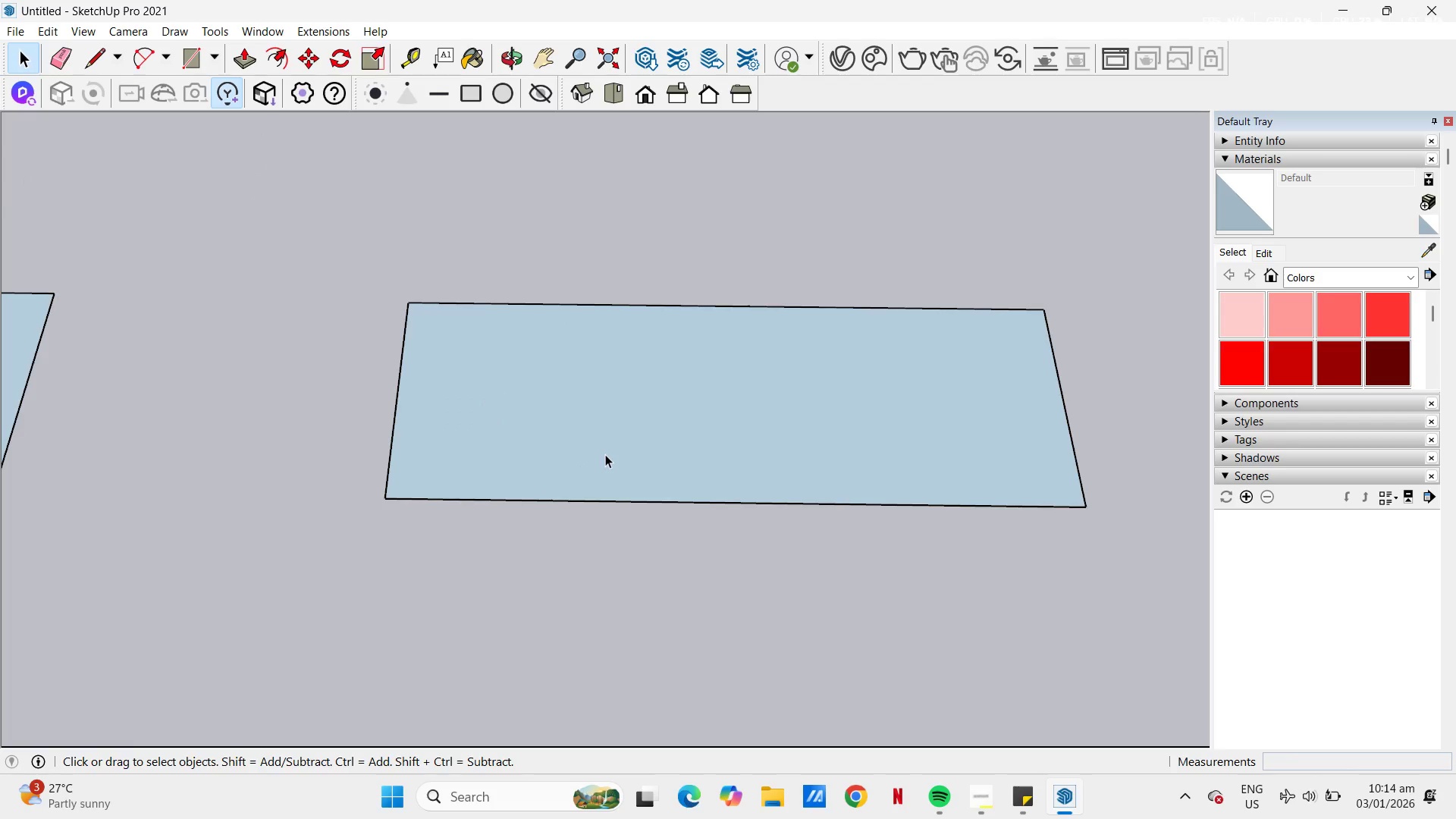 
scroll: coordinate [592, 463], scroll_direction: up, amount: 4.0
 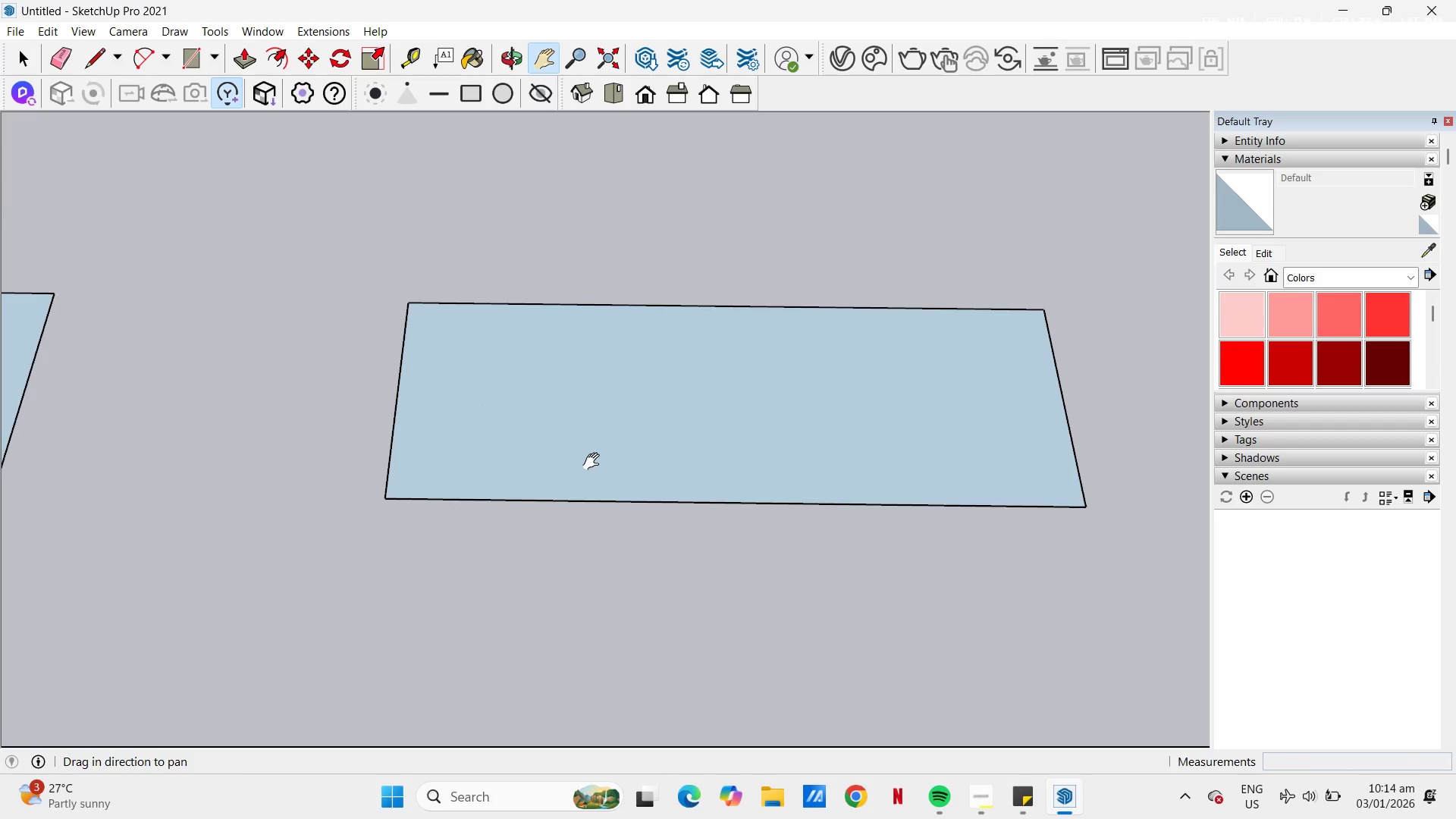 
left_click([605, 454])
 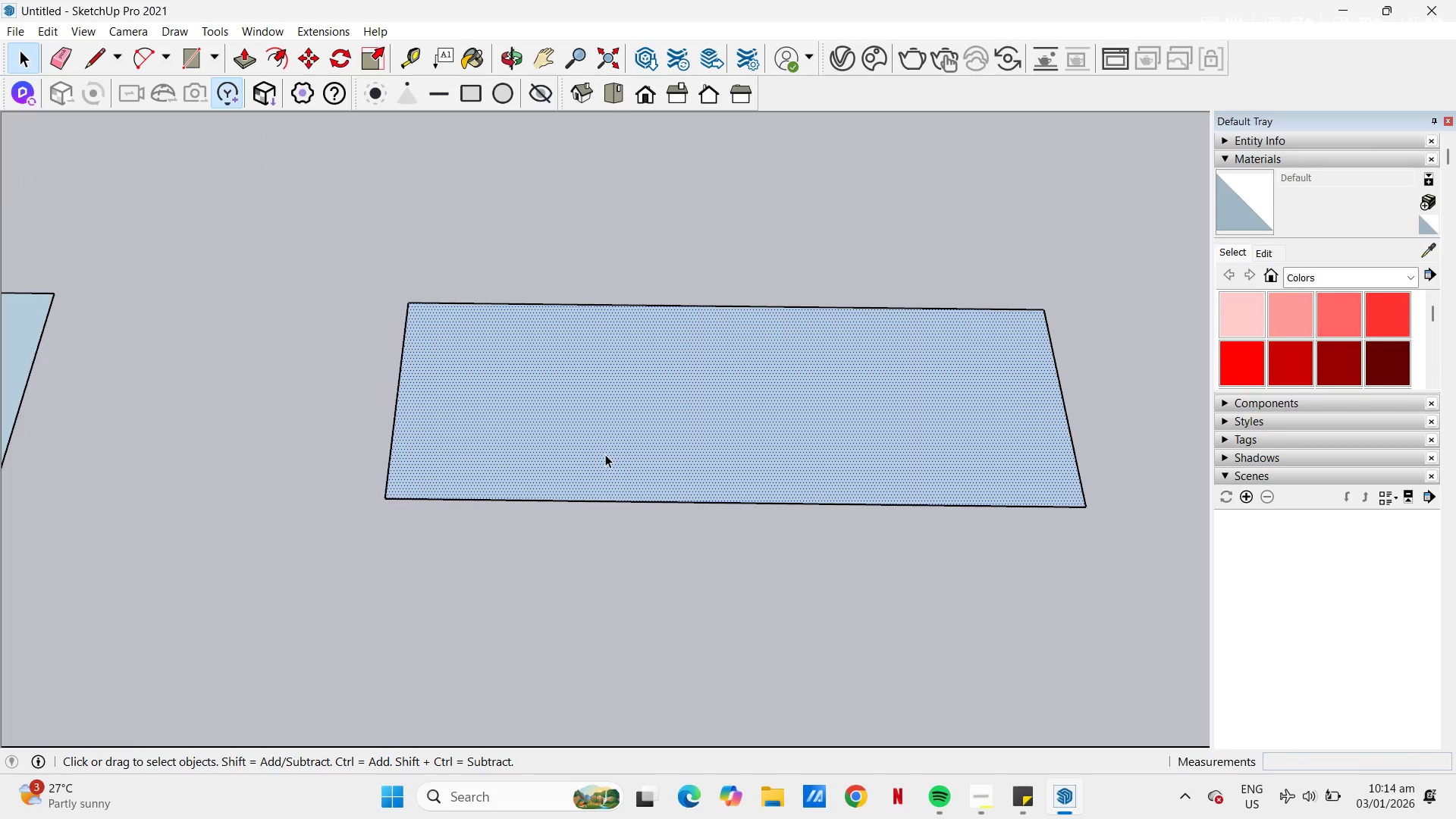 
key(P)
 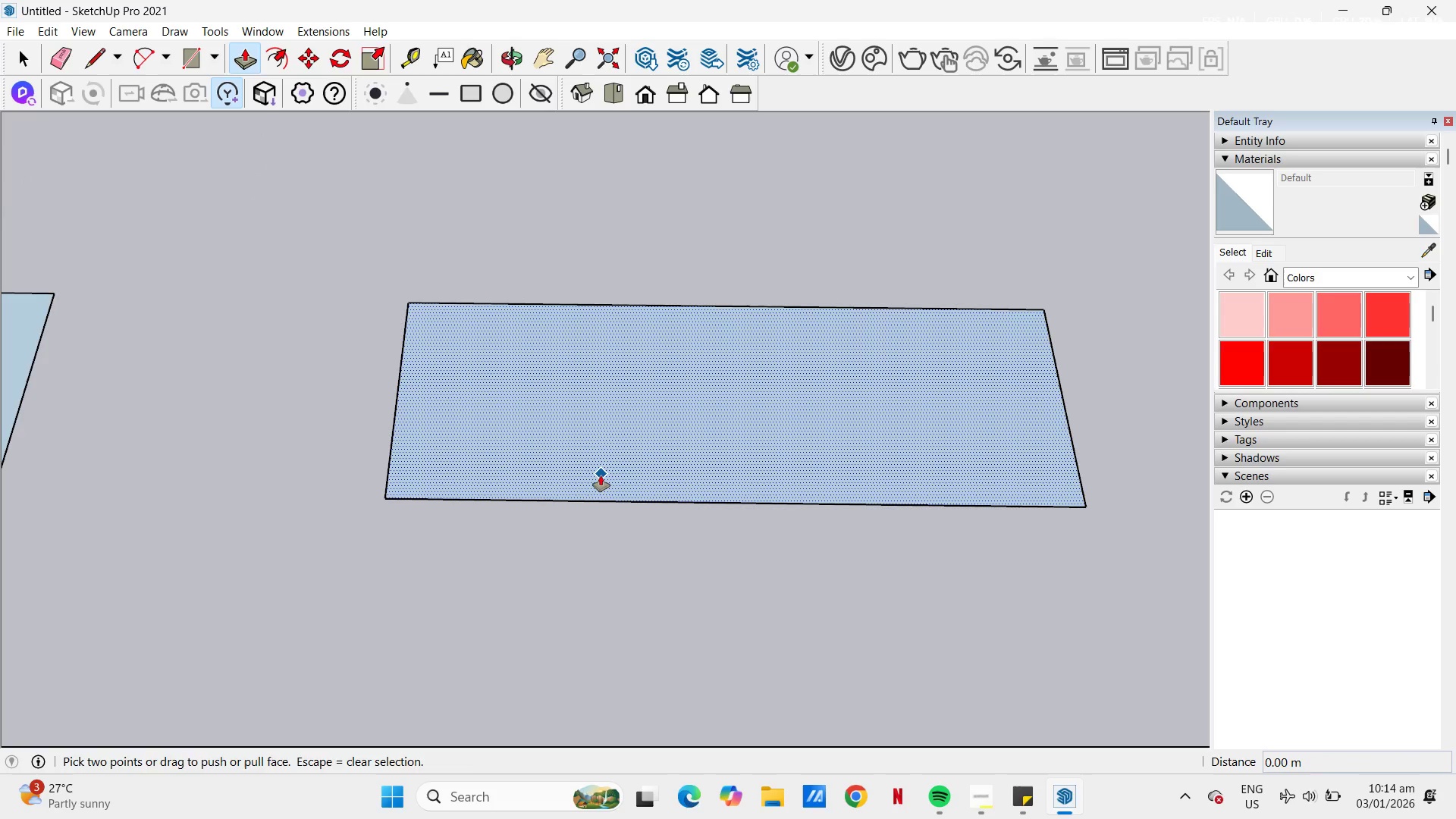 
left_click([601, 475])
 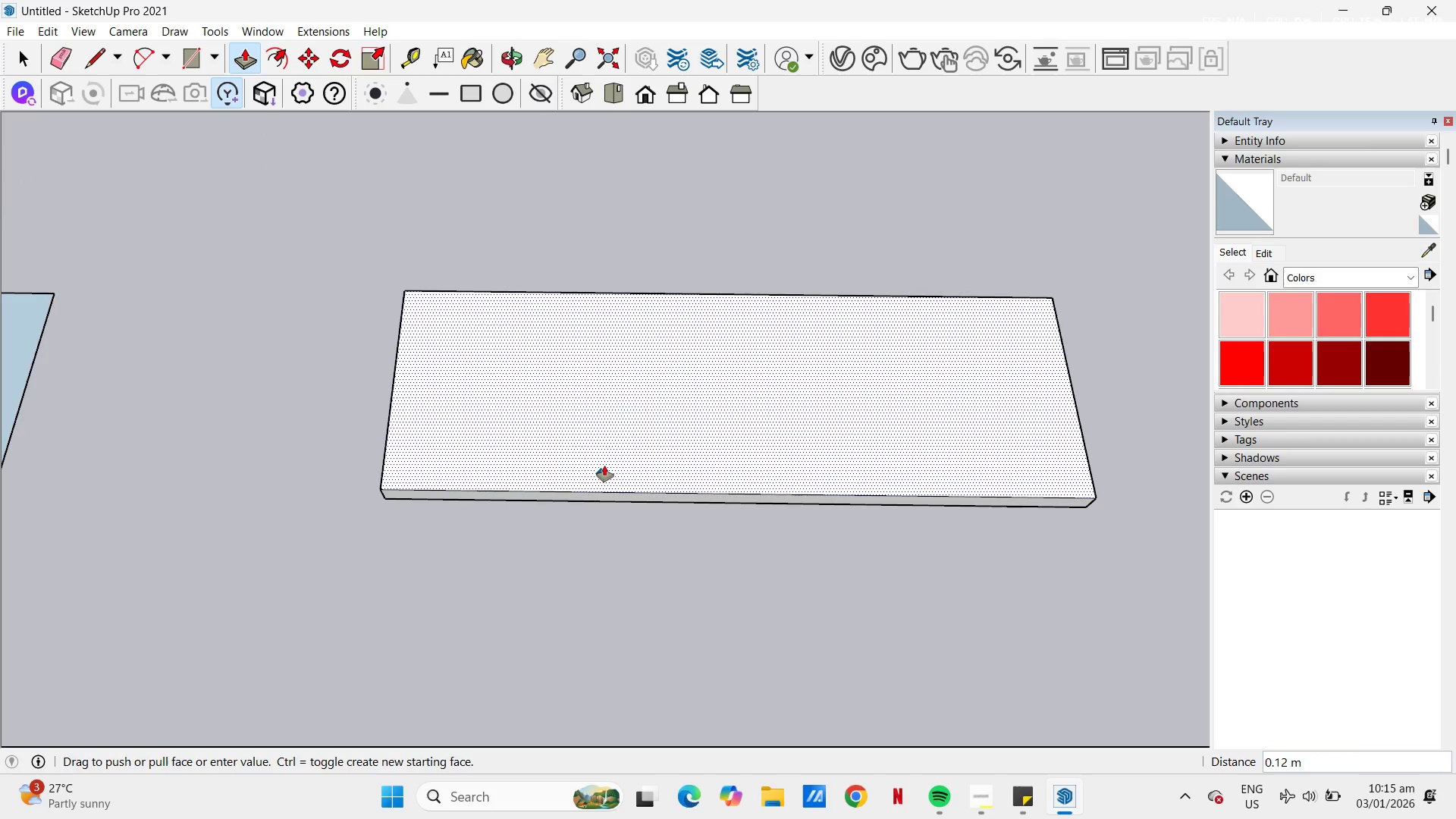 
key(NumpadDecimal)
 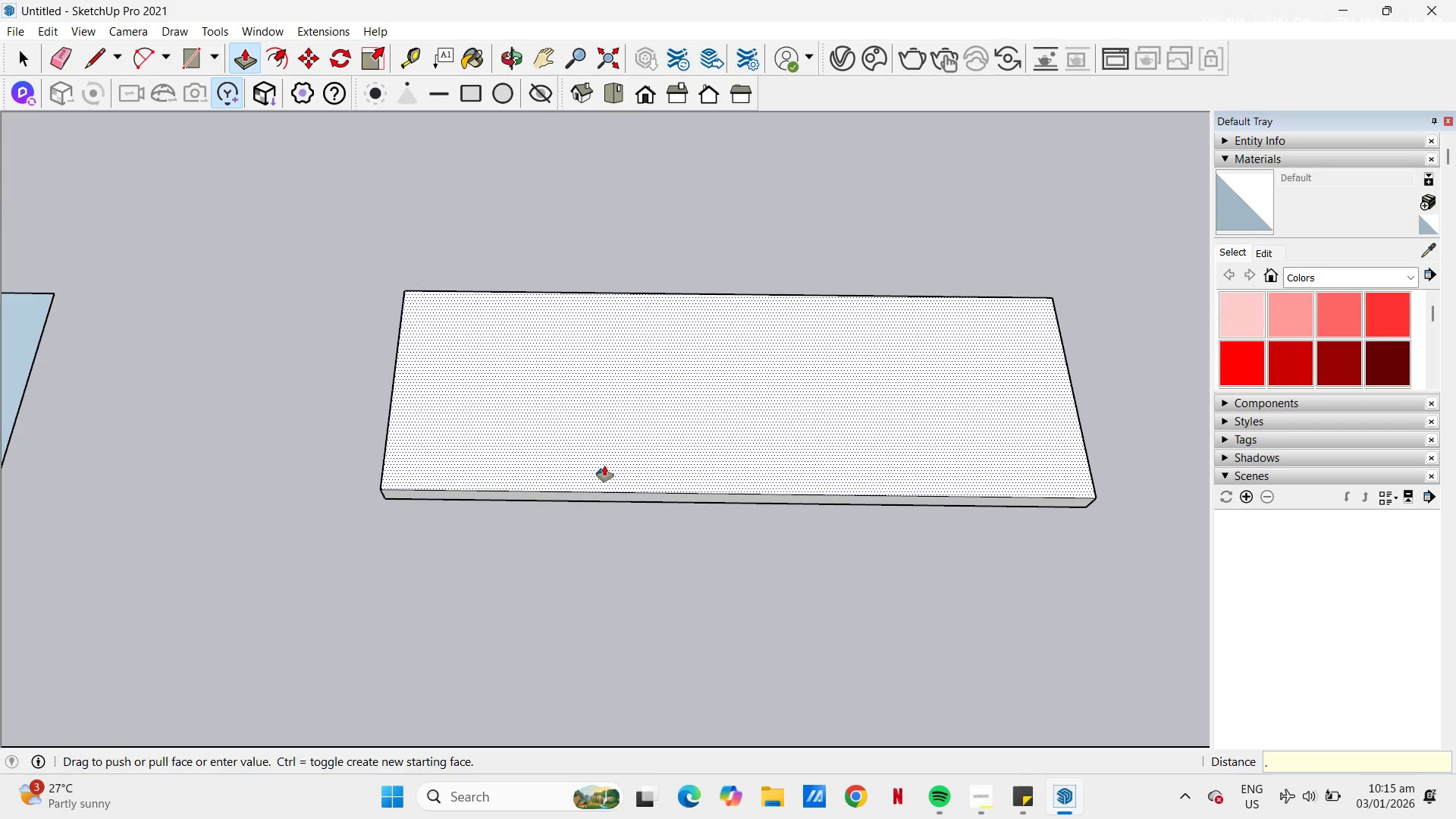 
key(Numpad0)
 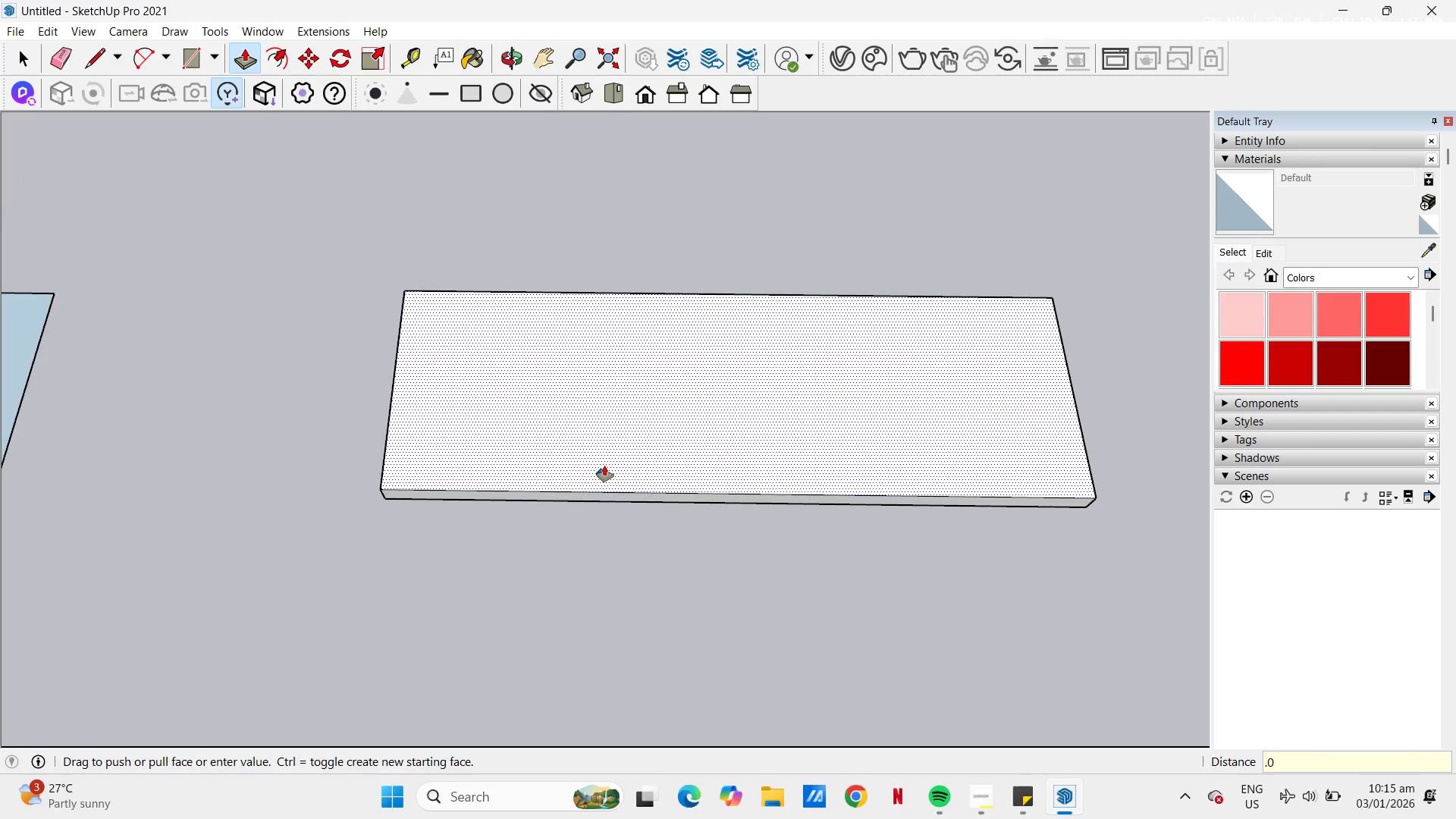 
key(Numpad5)
 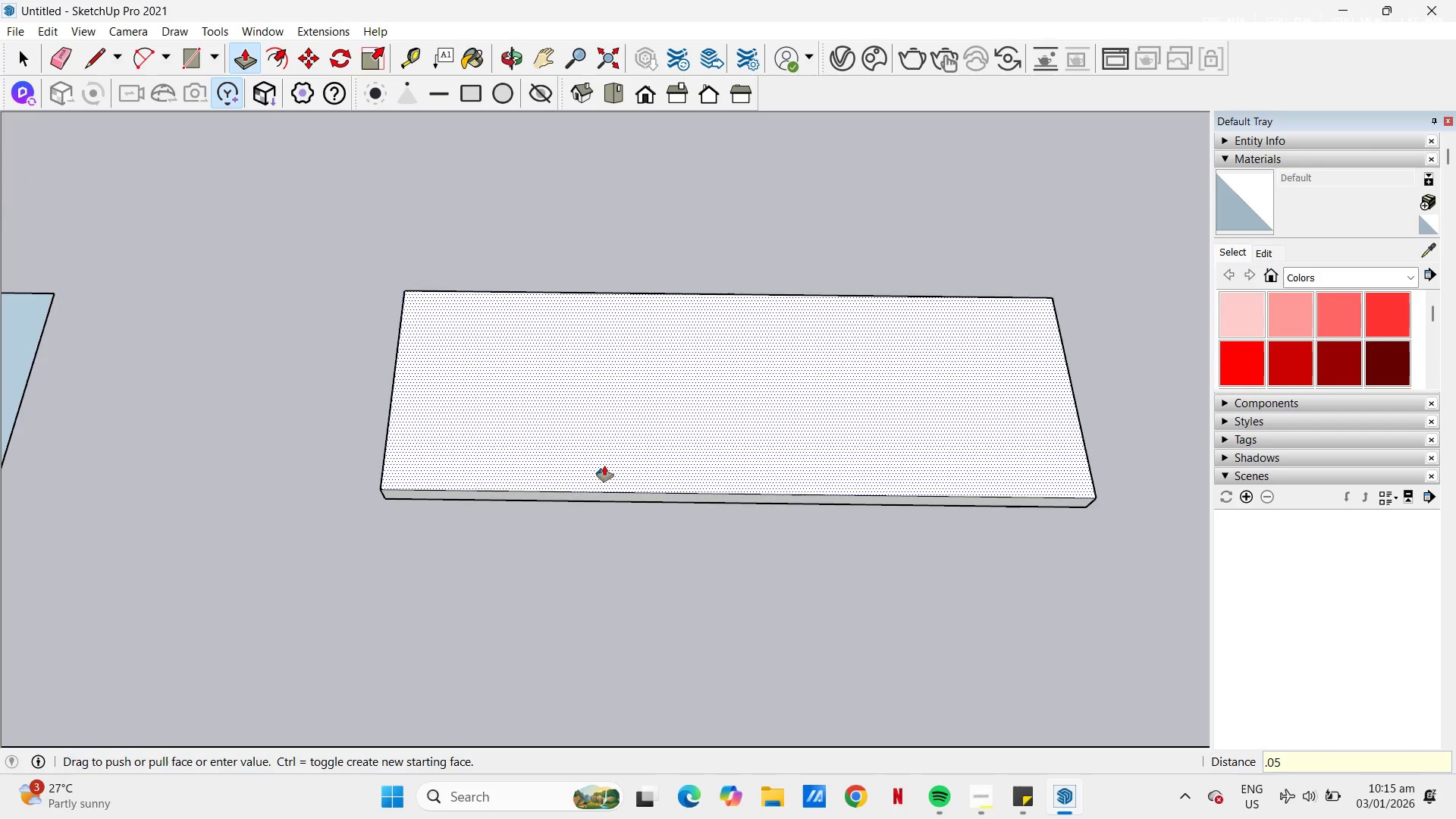 
key(NumpadEnter)
 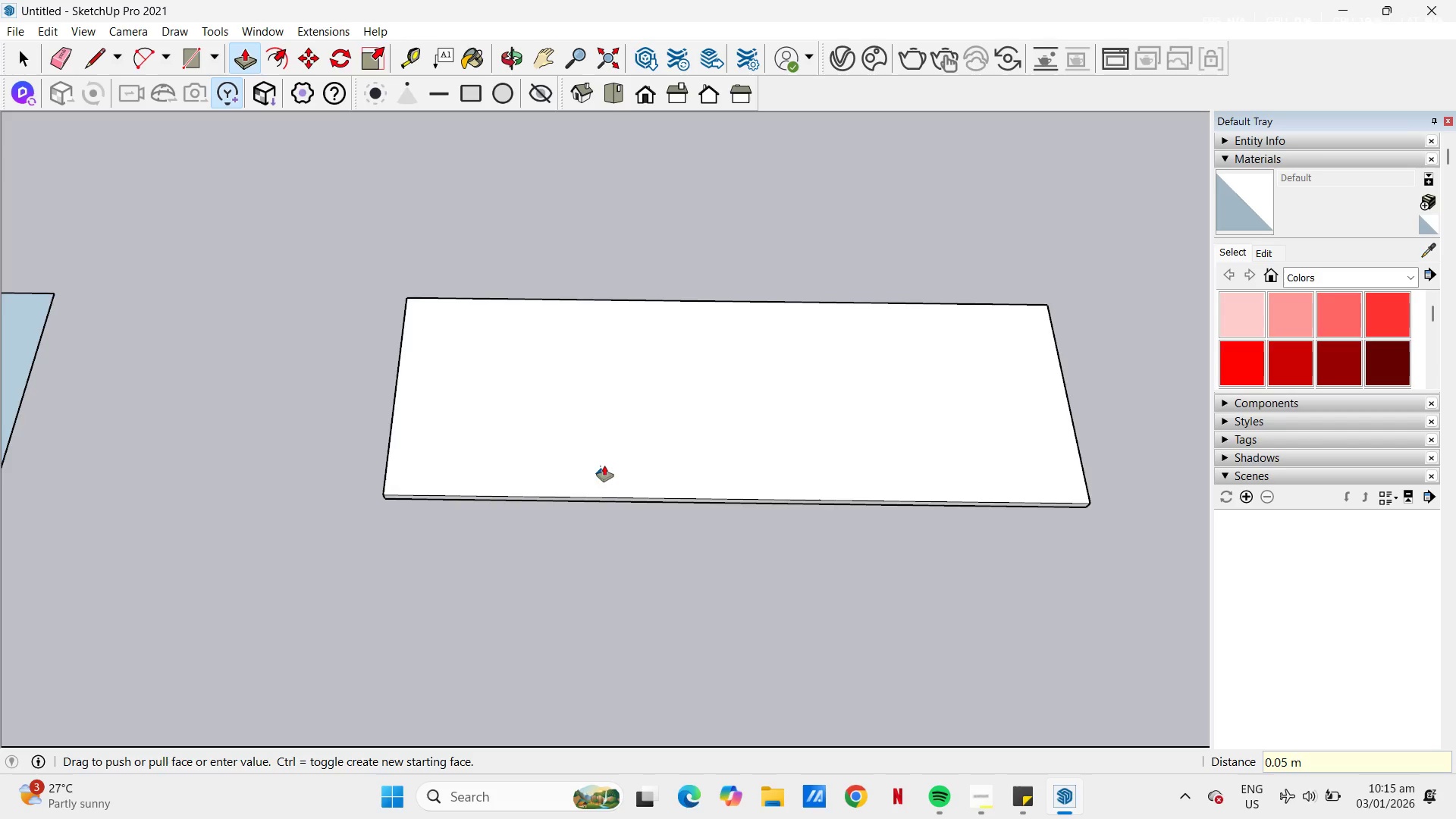 
scroll: coordinate [635, 444], scroll_direction: up, amount: 6.0
 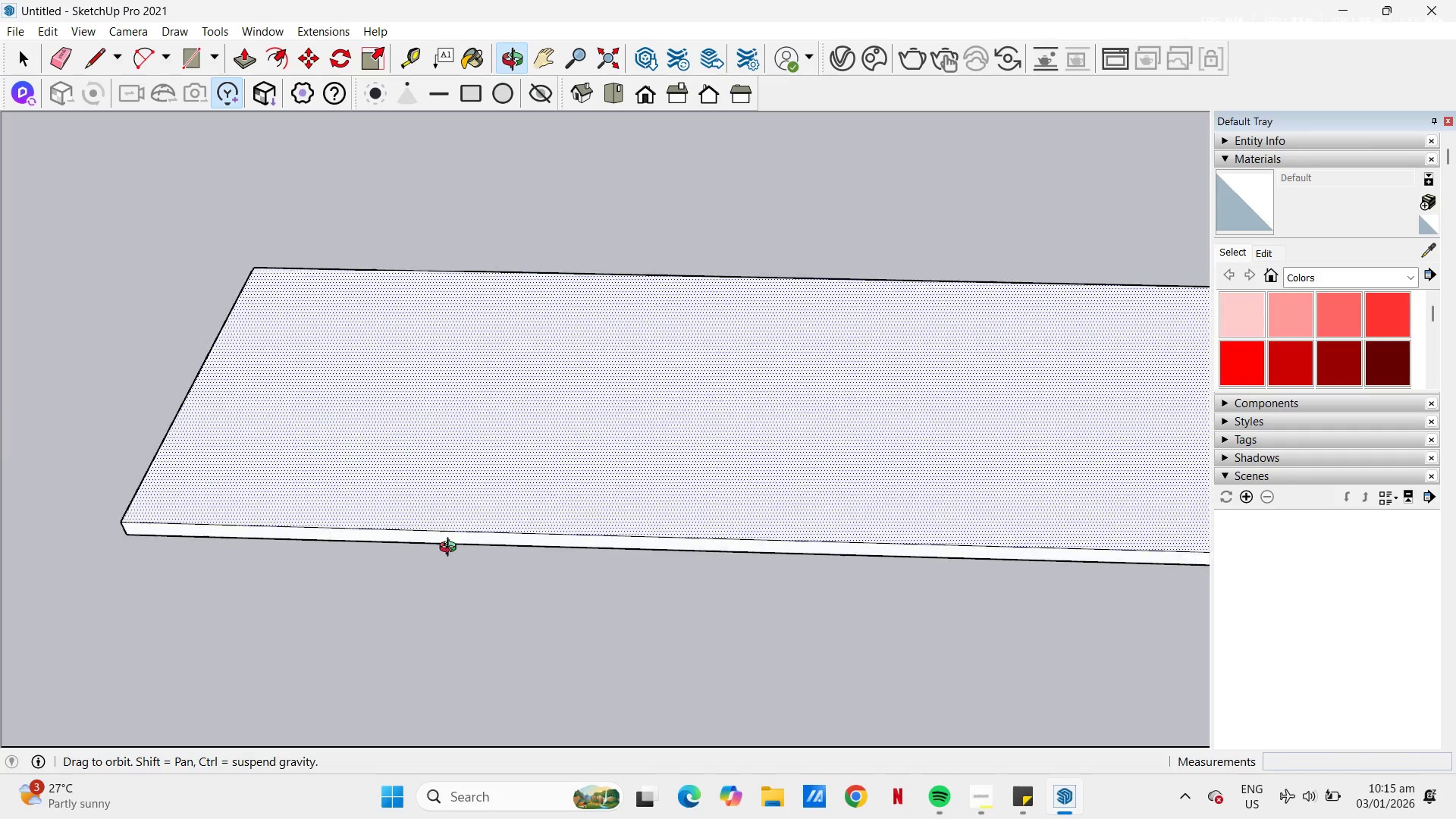 
scroll: coordinate [456, 435], scroll_direction: down, amount: 7.0
 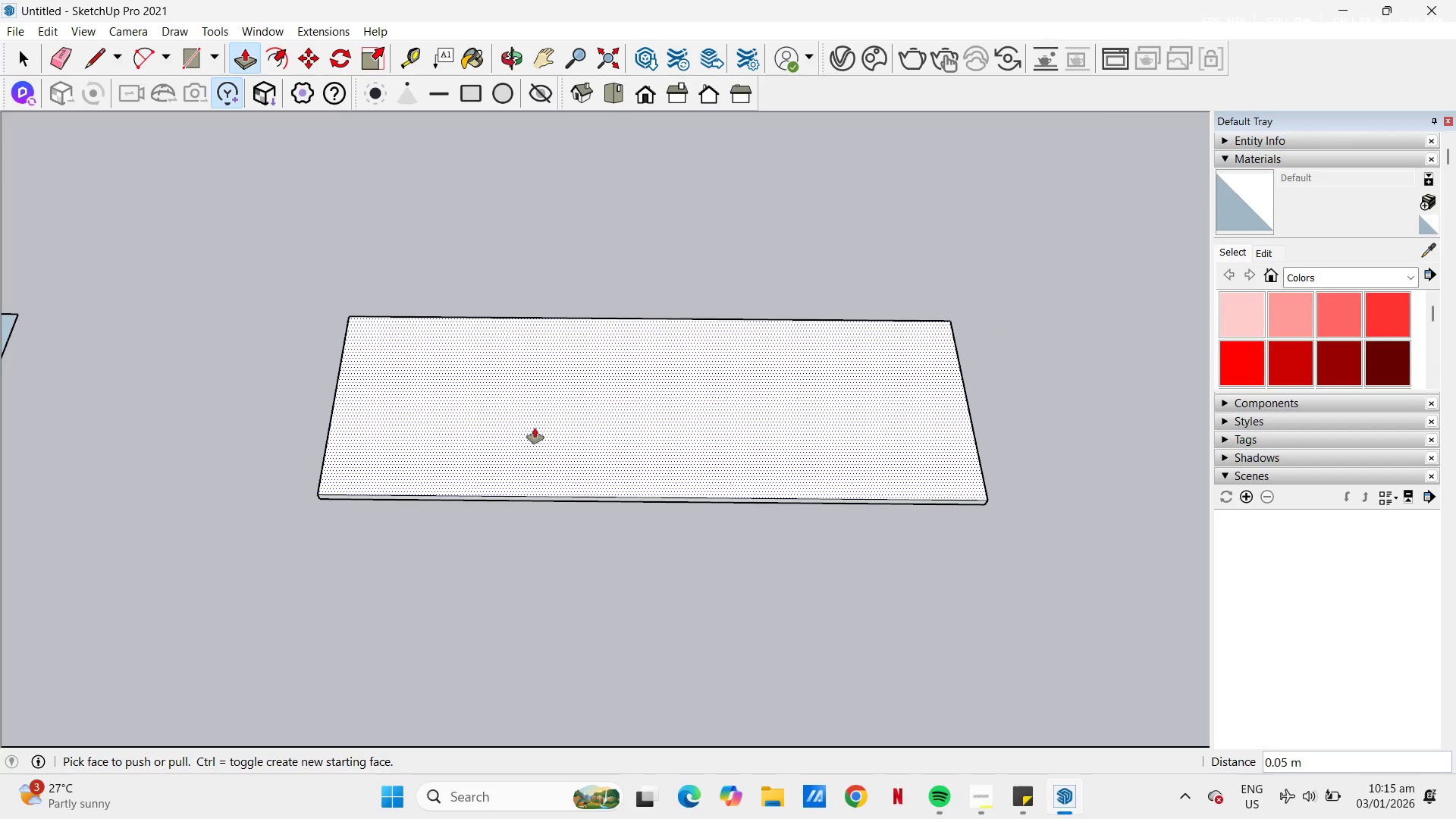 
wait(5.95)
 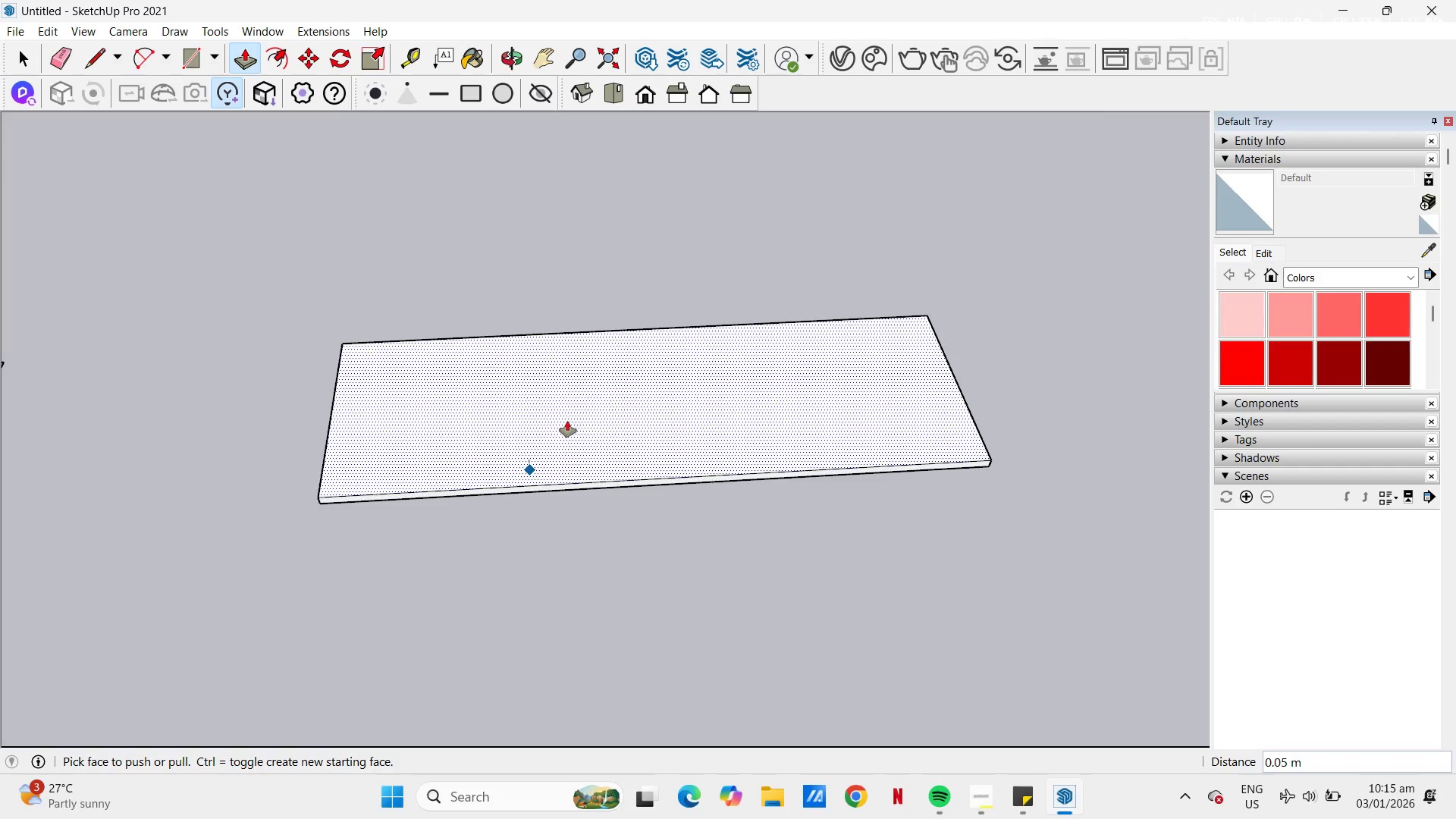 
key(Escape)
 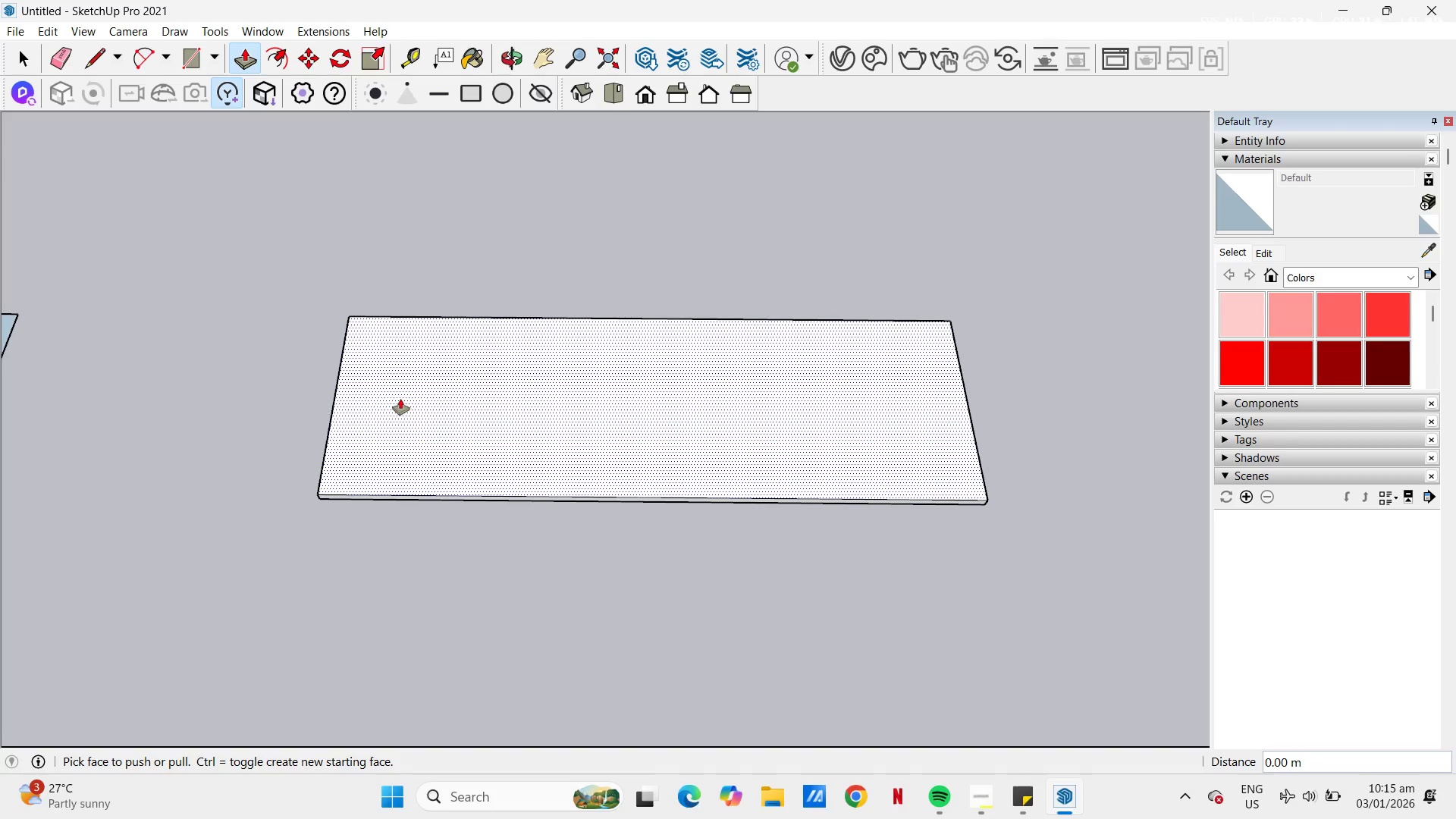 
key(T)
 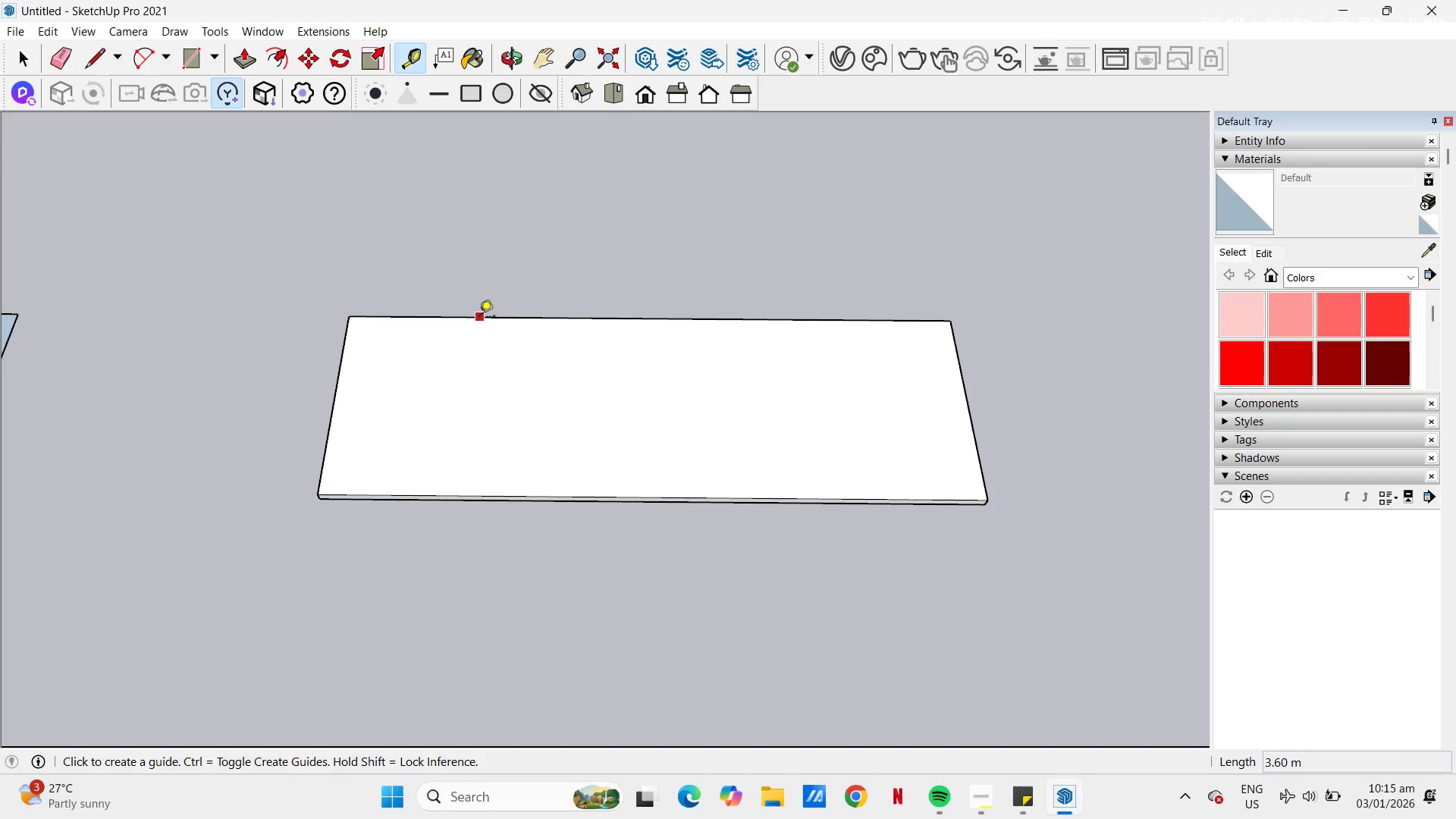 
left_click_drag(start_coordinate=[481, 318], to_coordinate=[479, 326])
 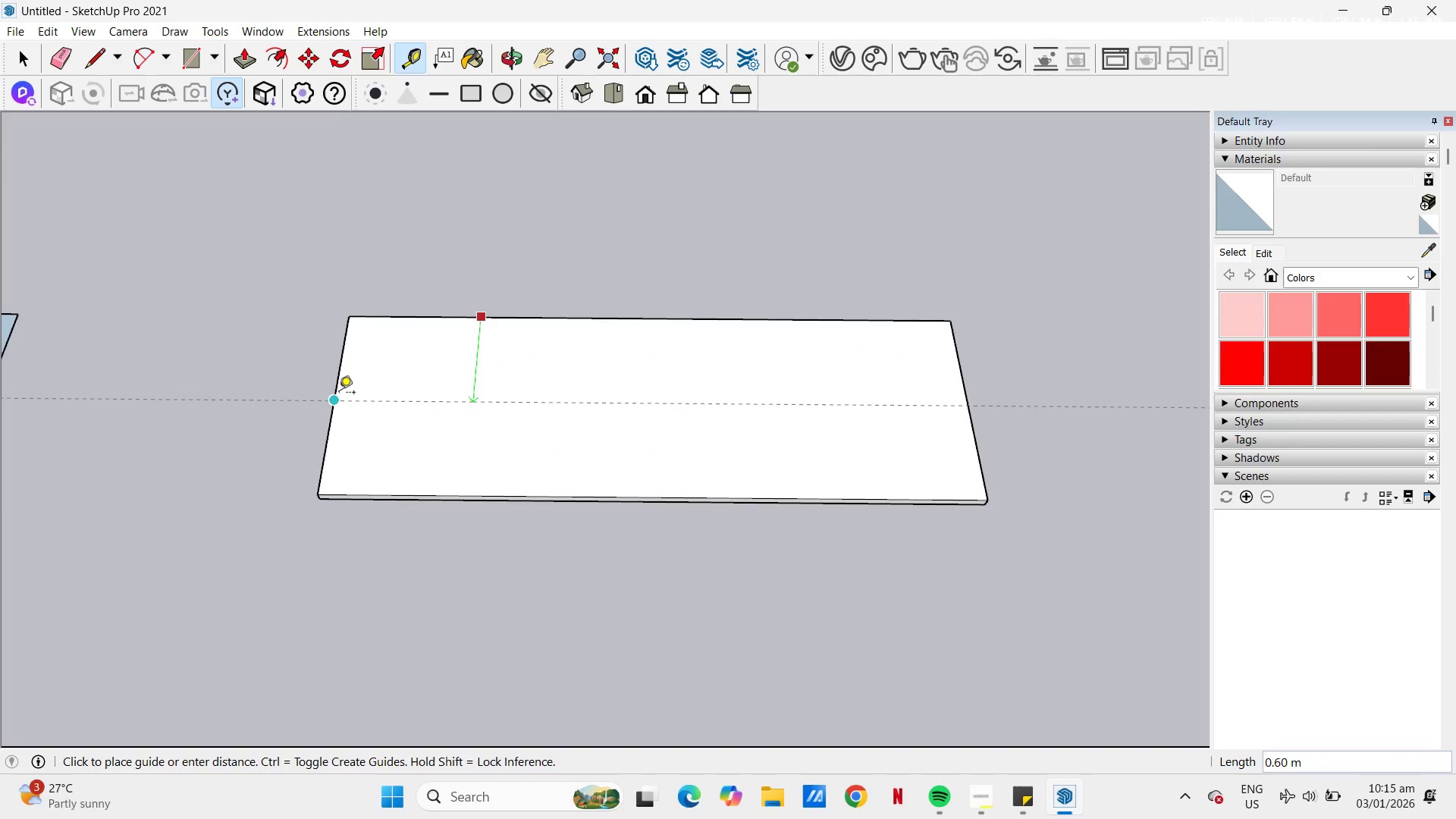 
left_click([337, 393])
 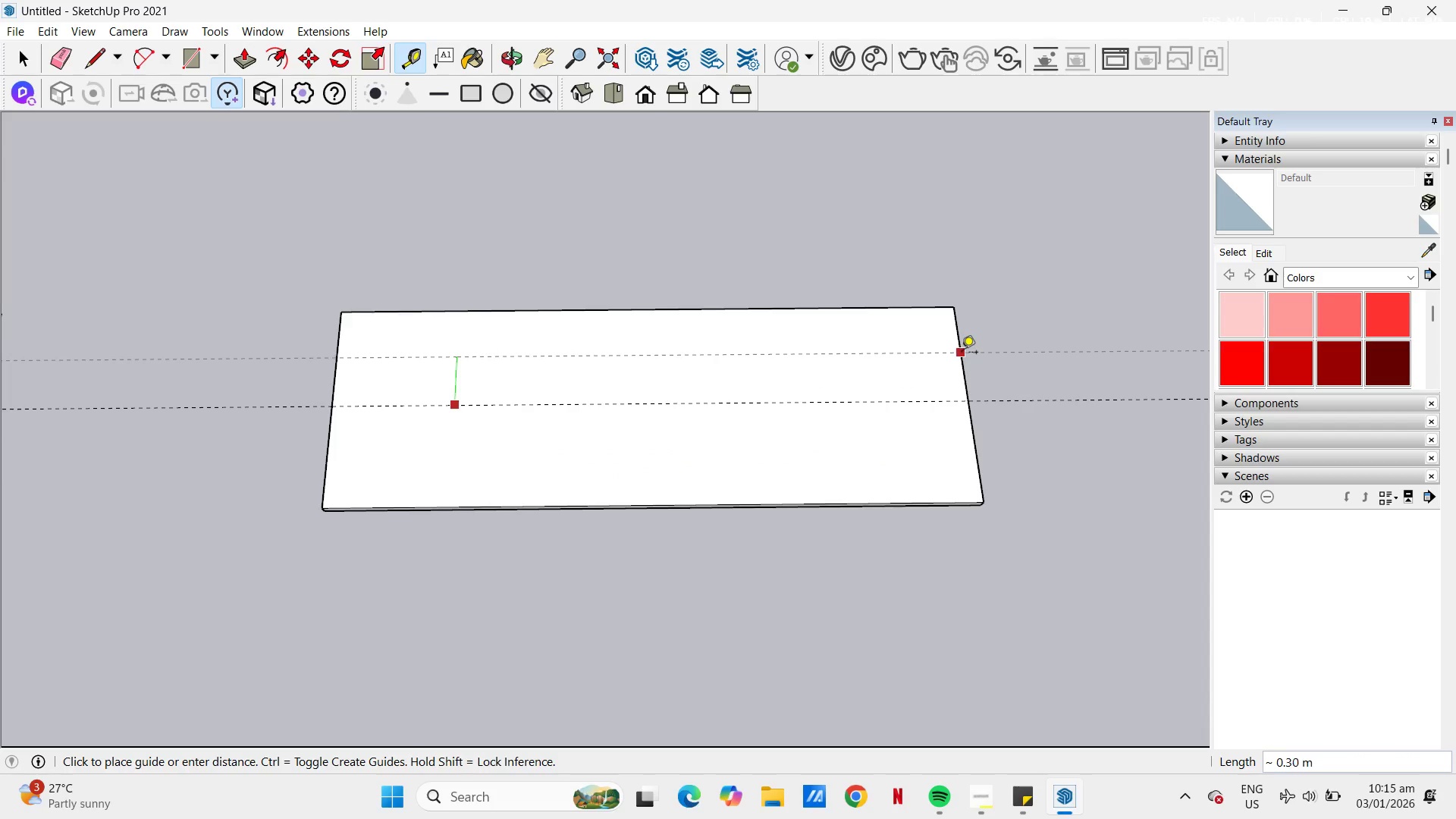 
wait(6.55)
 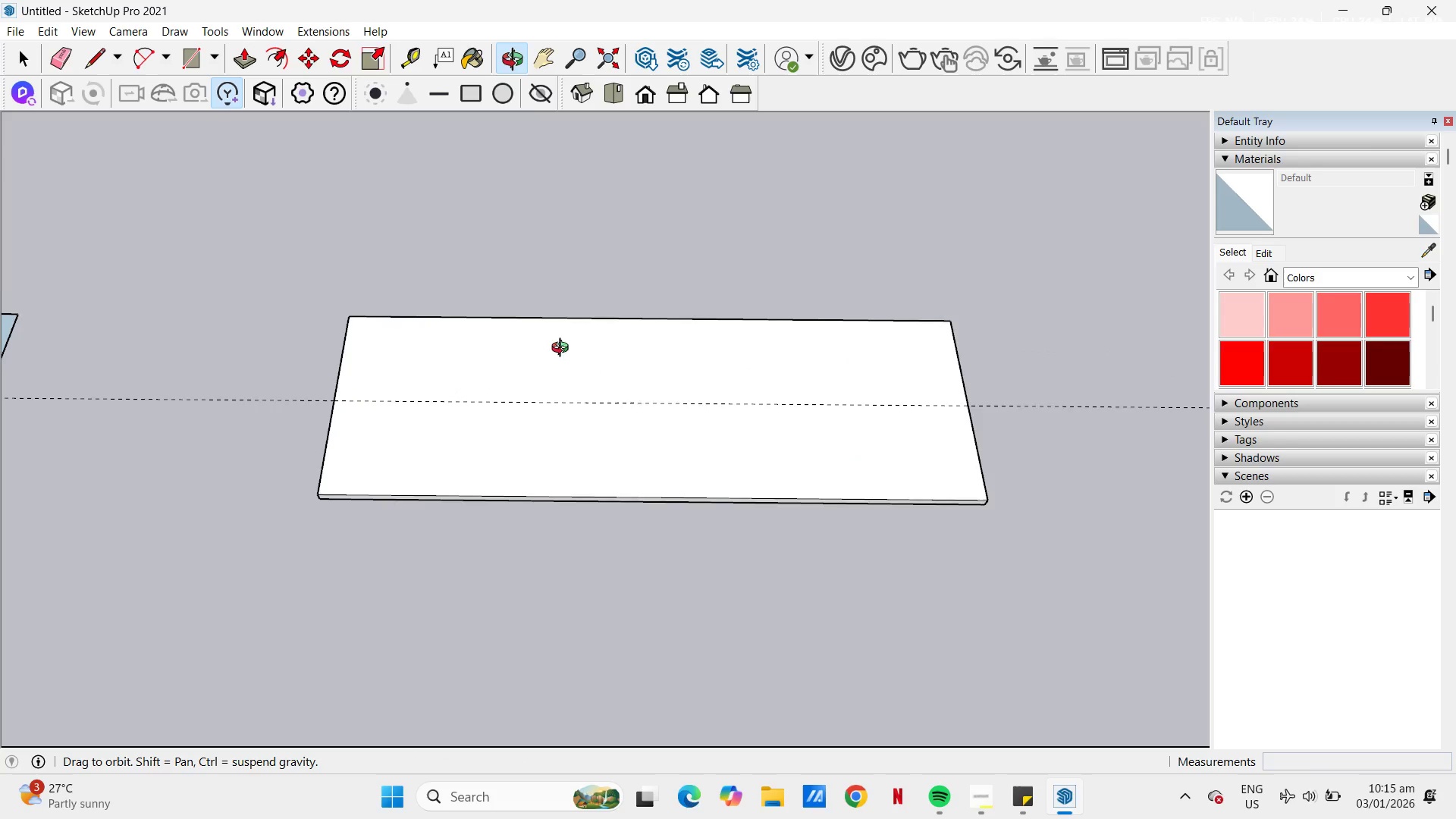 
key(NumpadDecimal)
 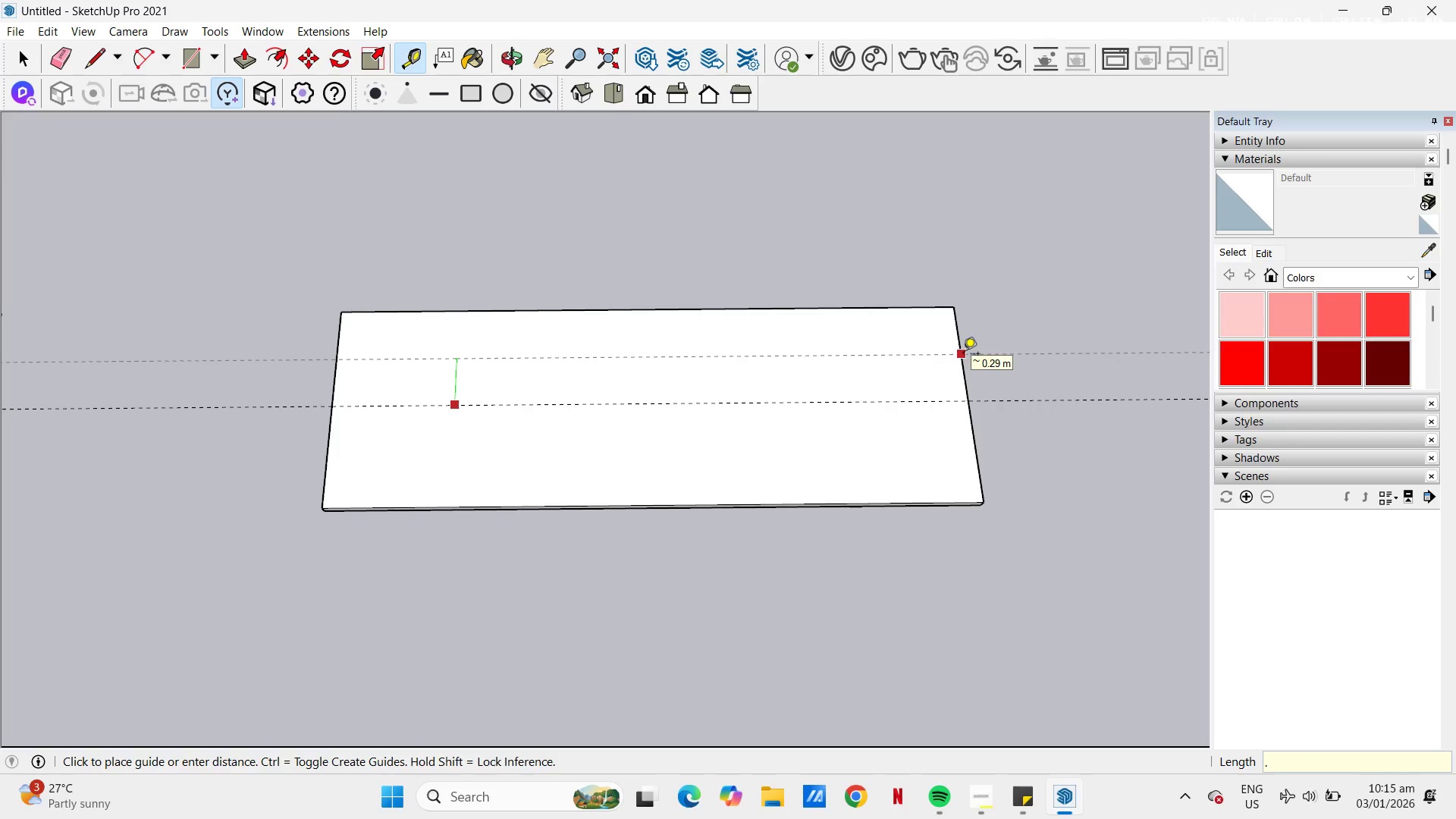 
key(Numpad2)
 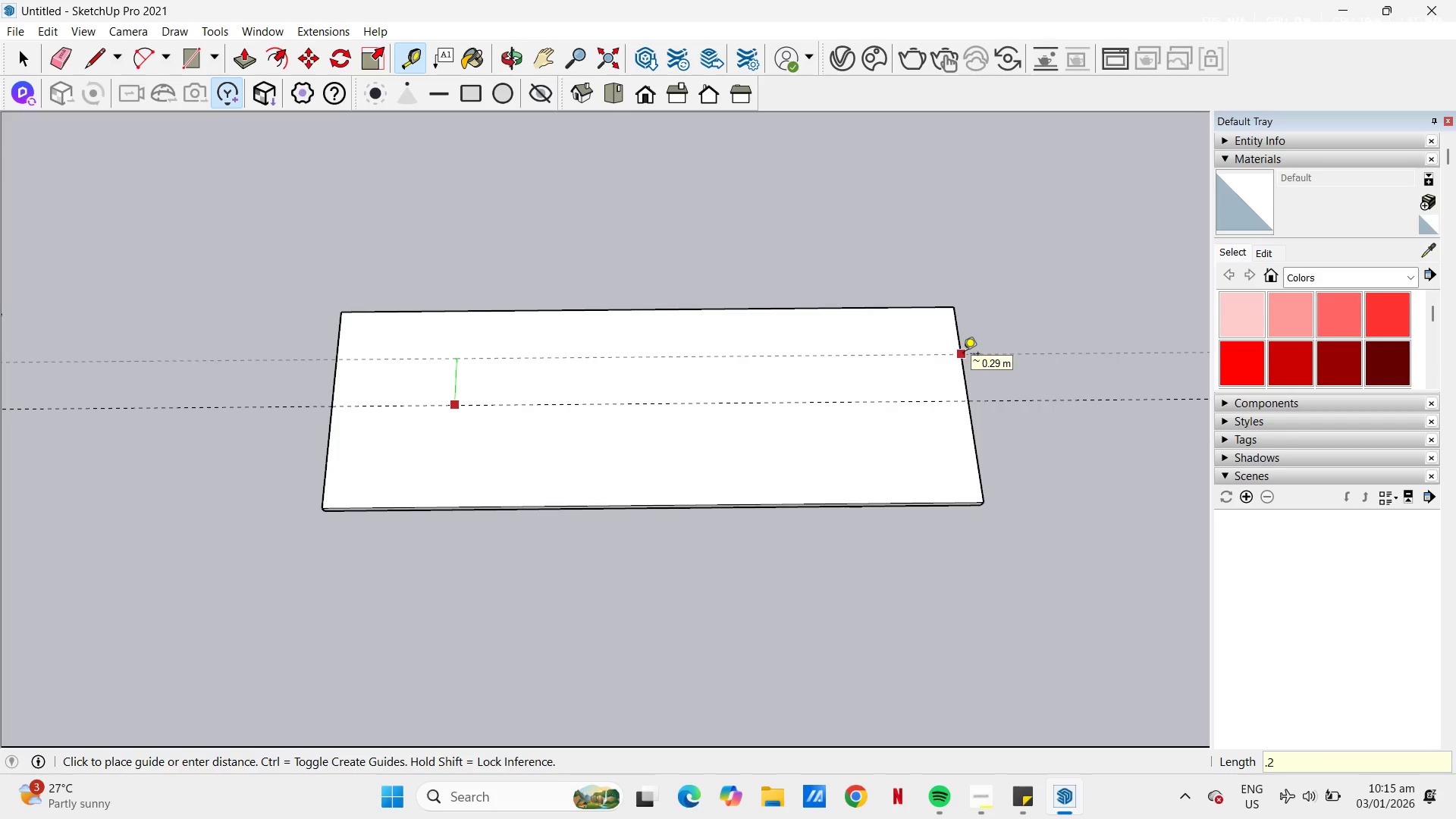 
key(NumpadEnter)
 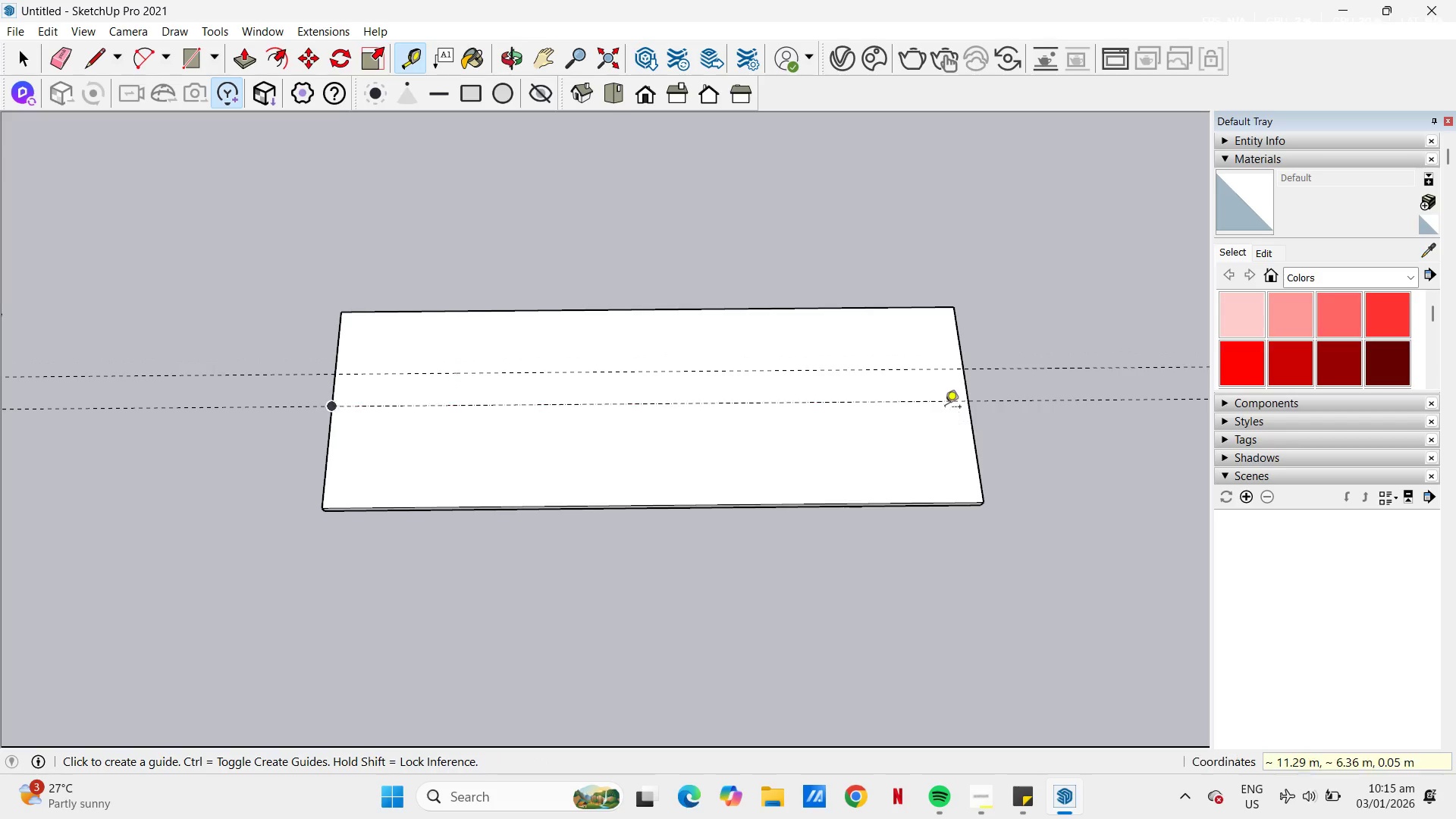 
left_click([943, 402])
 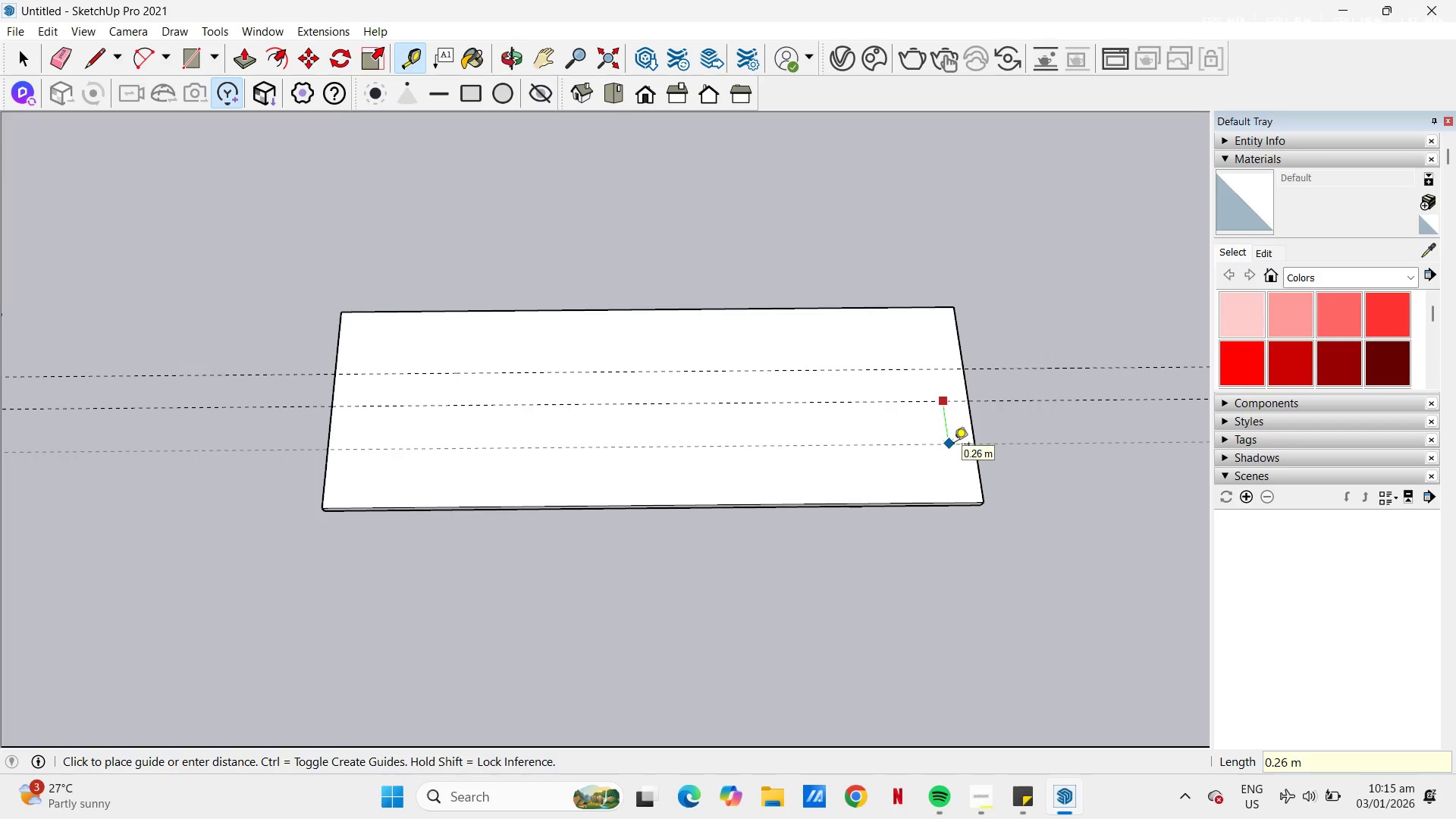 
key(NumpadDecimal)
 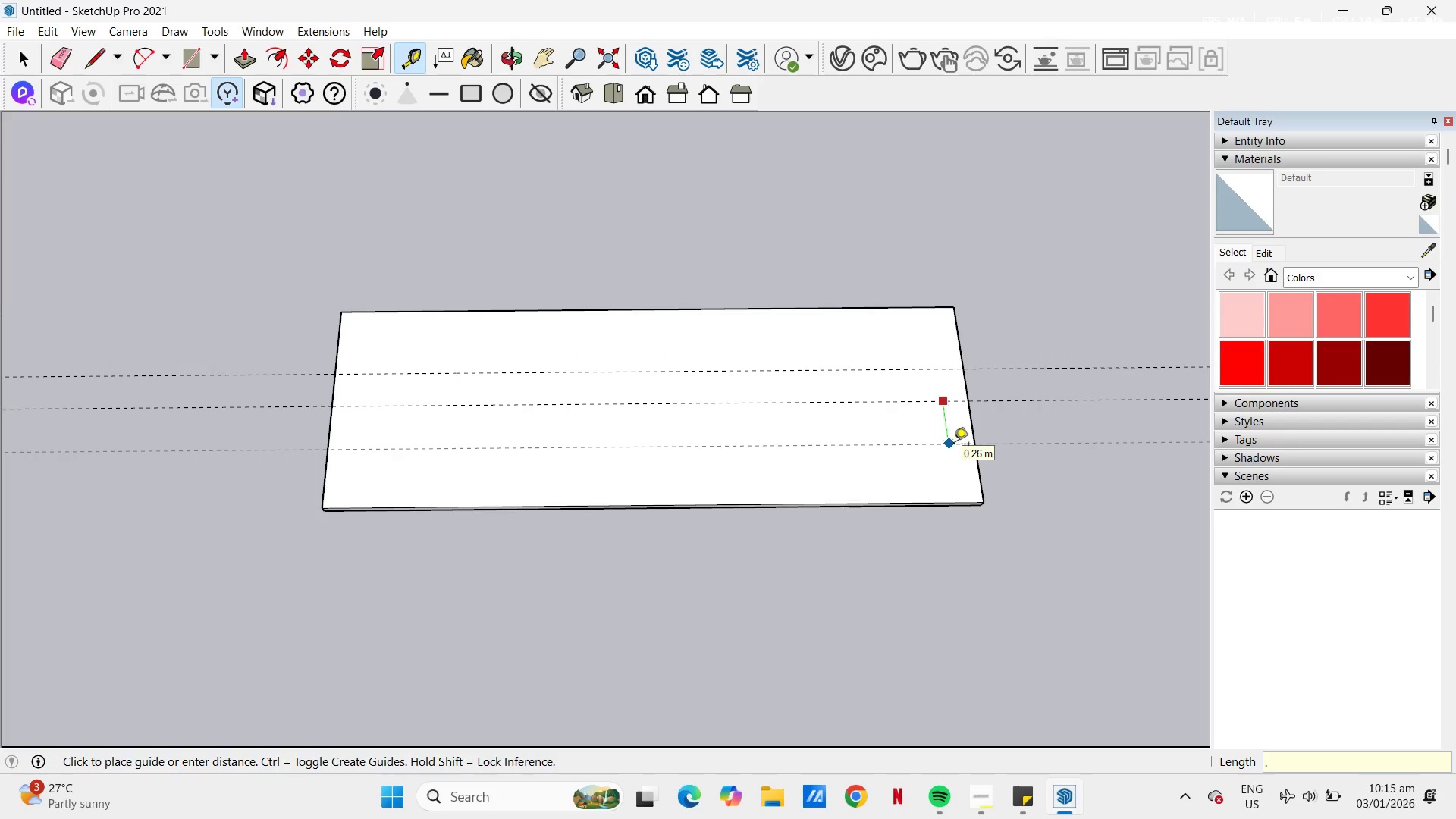 
key(Numpad2)
 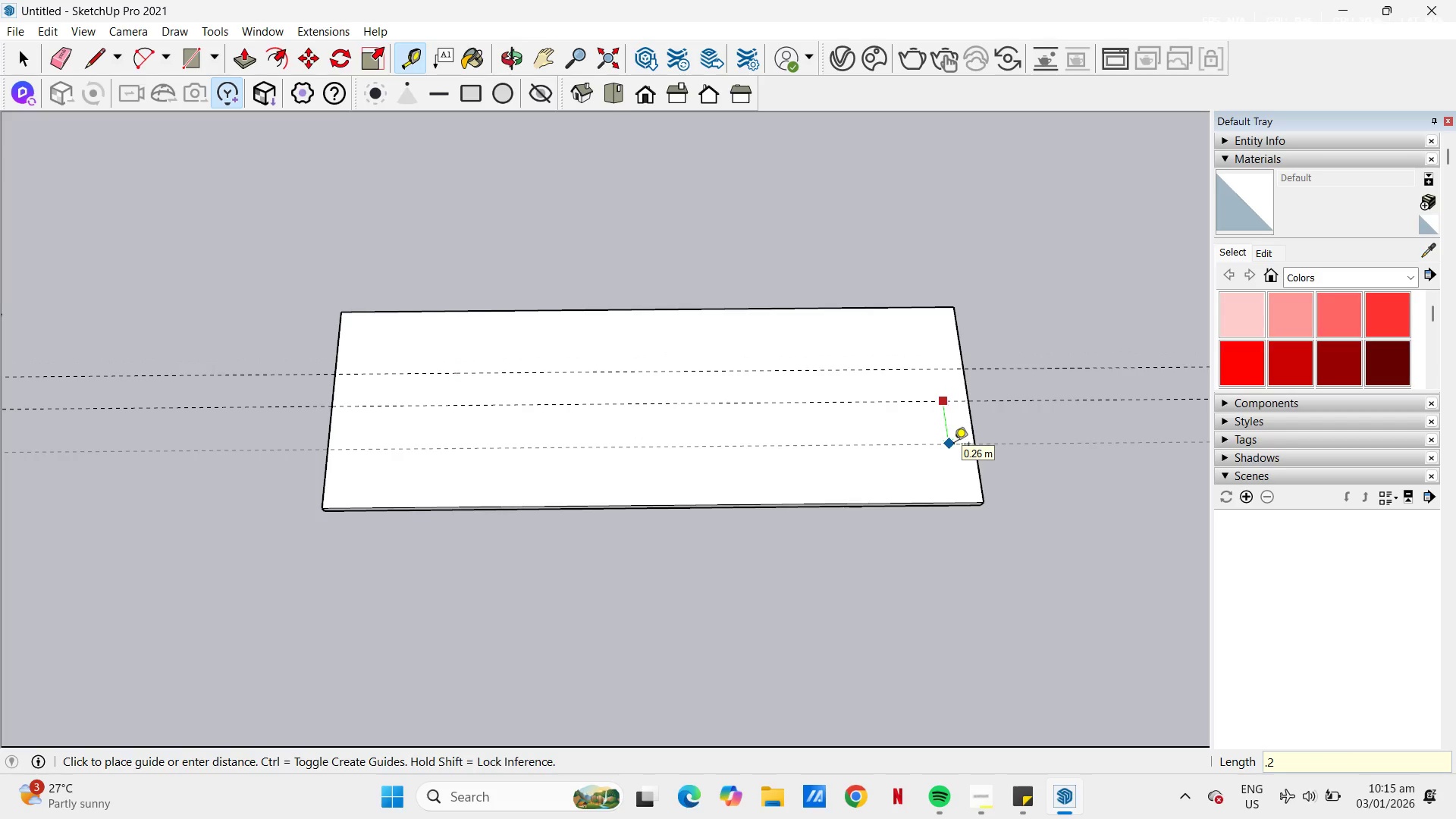 
key(NumpadEnter)
 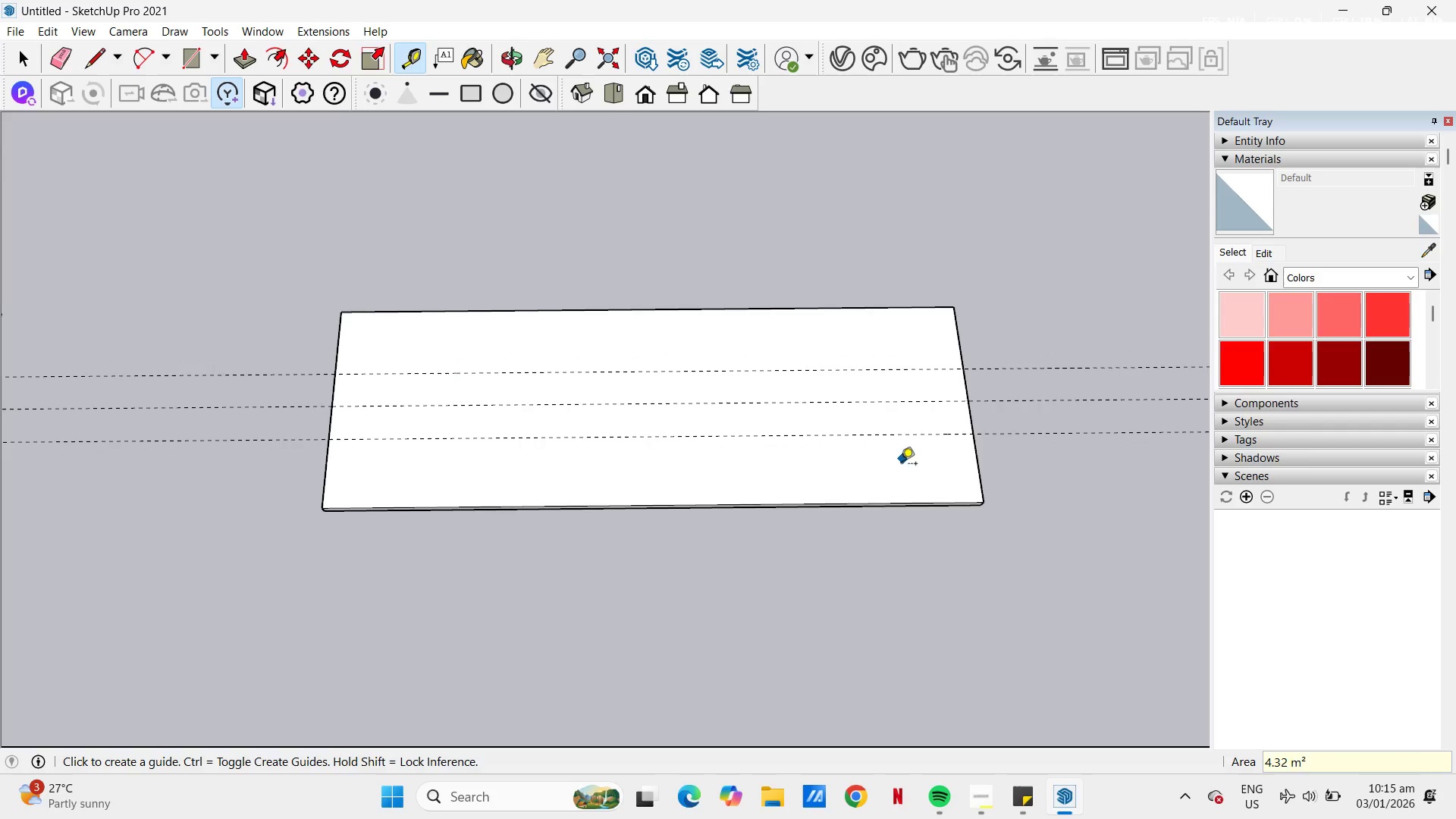 
key(A)
 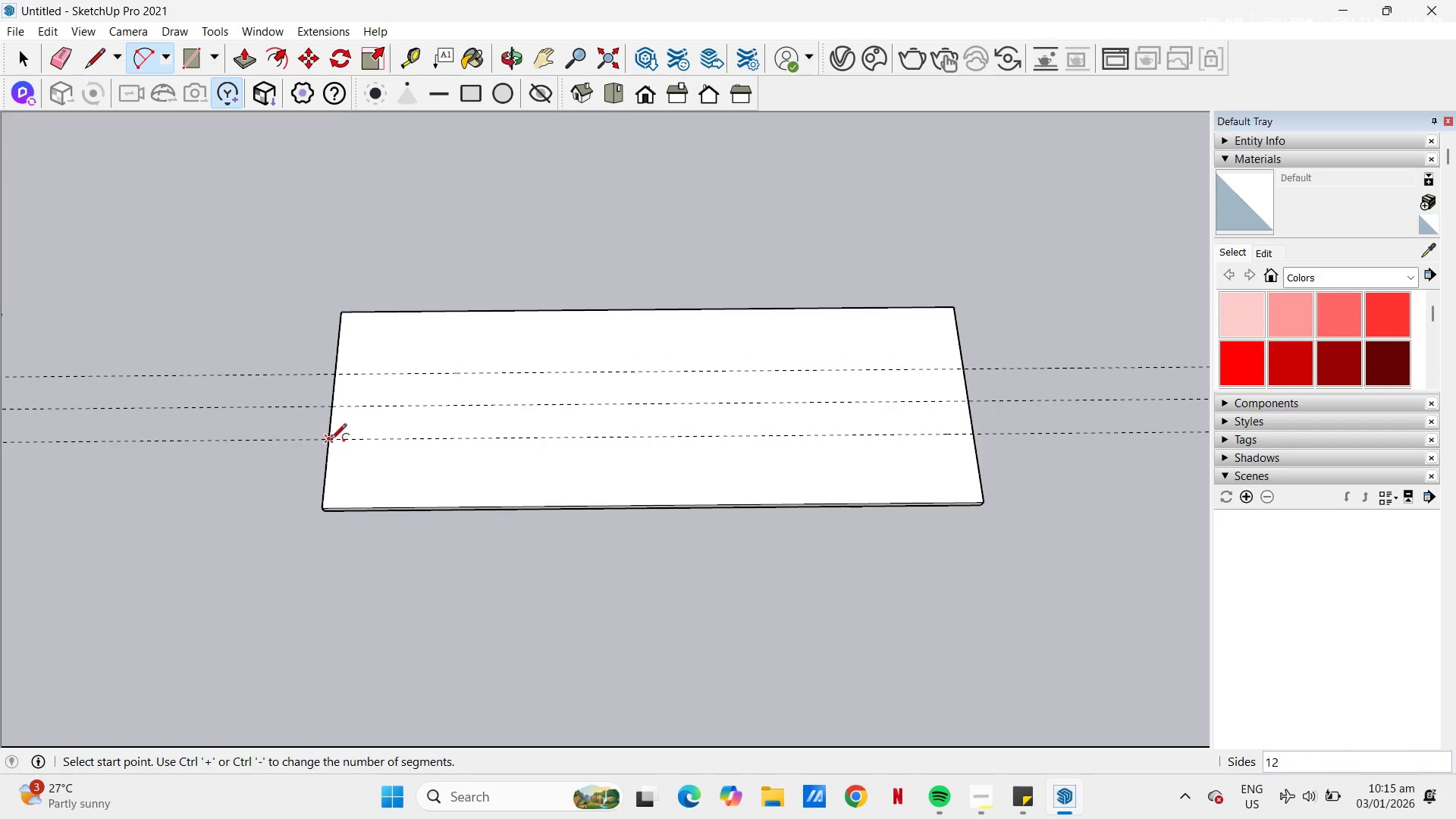 
left_click([328, 441])
 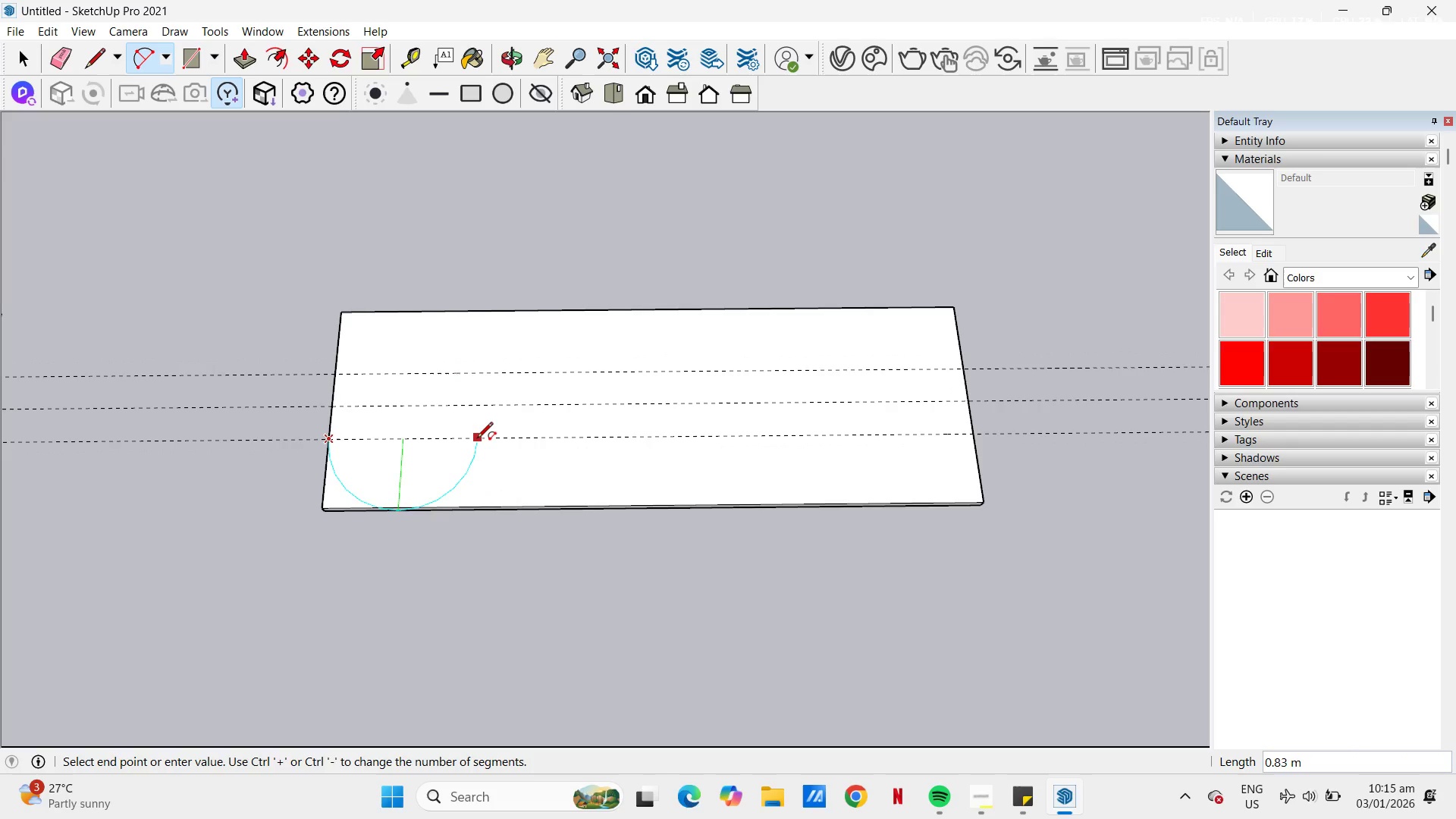 
left_click([475, 439])
 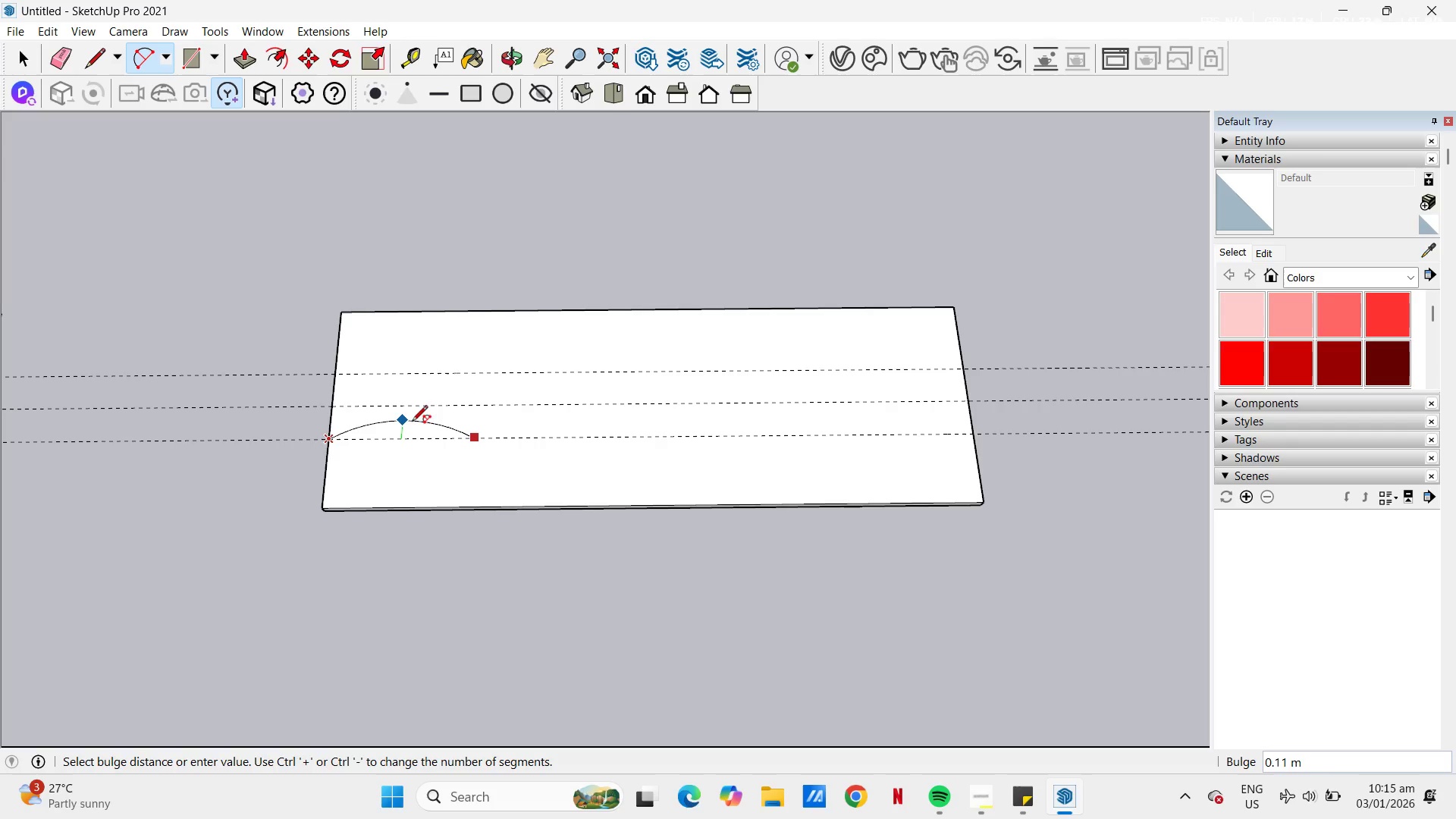 
left_click([409, 425])
 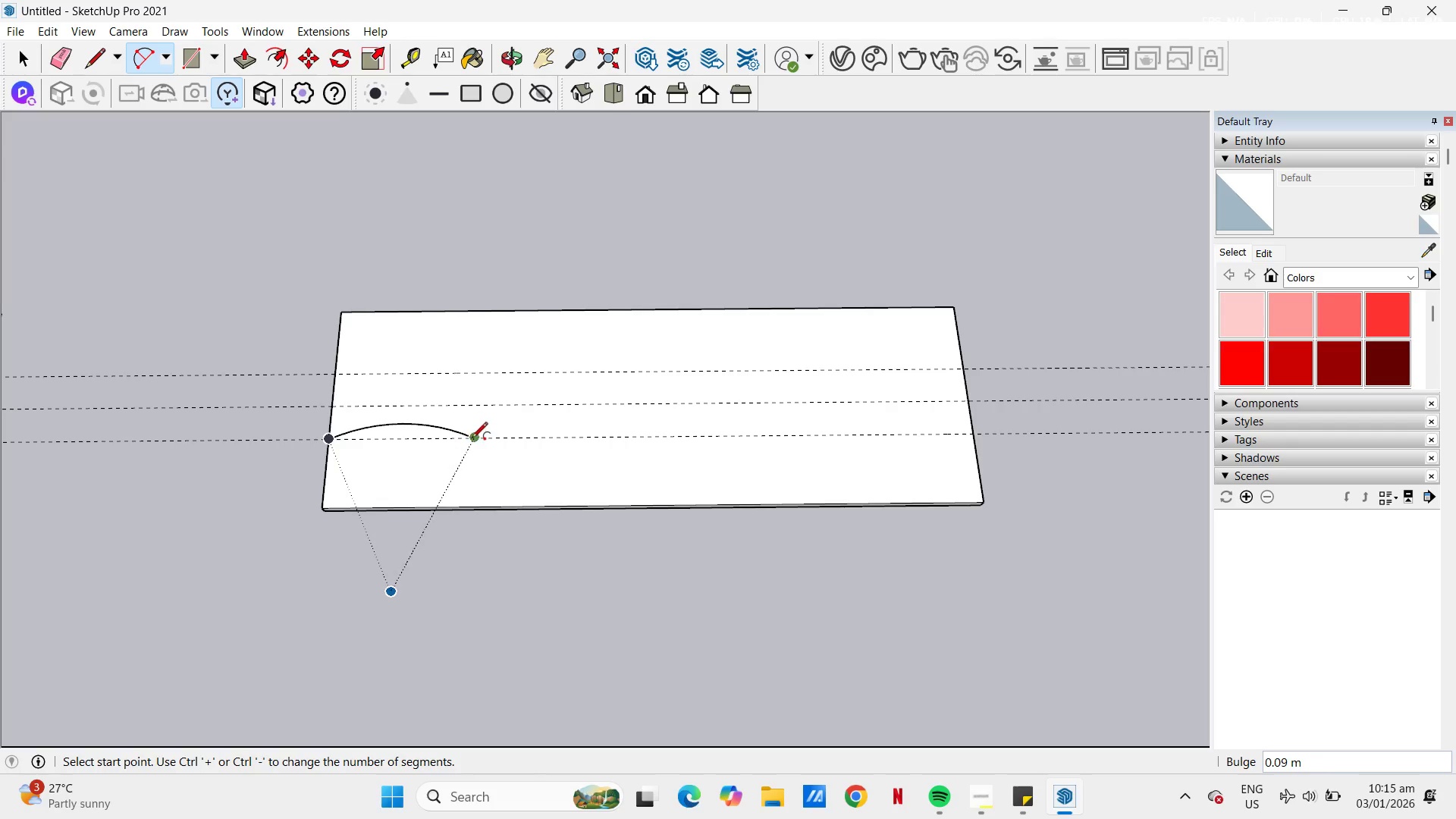 
left_click([472, 439])
 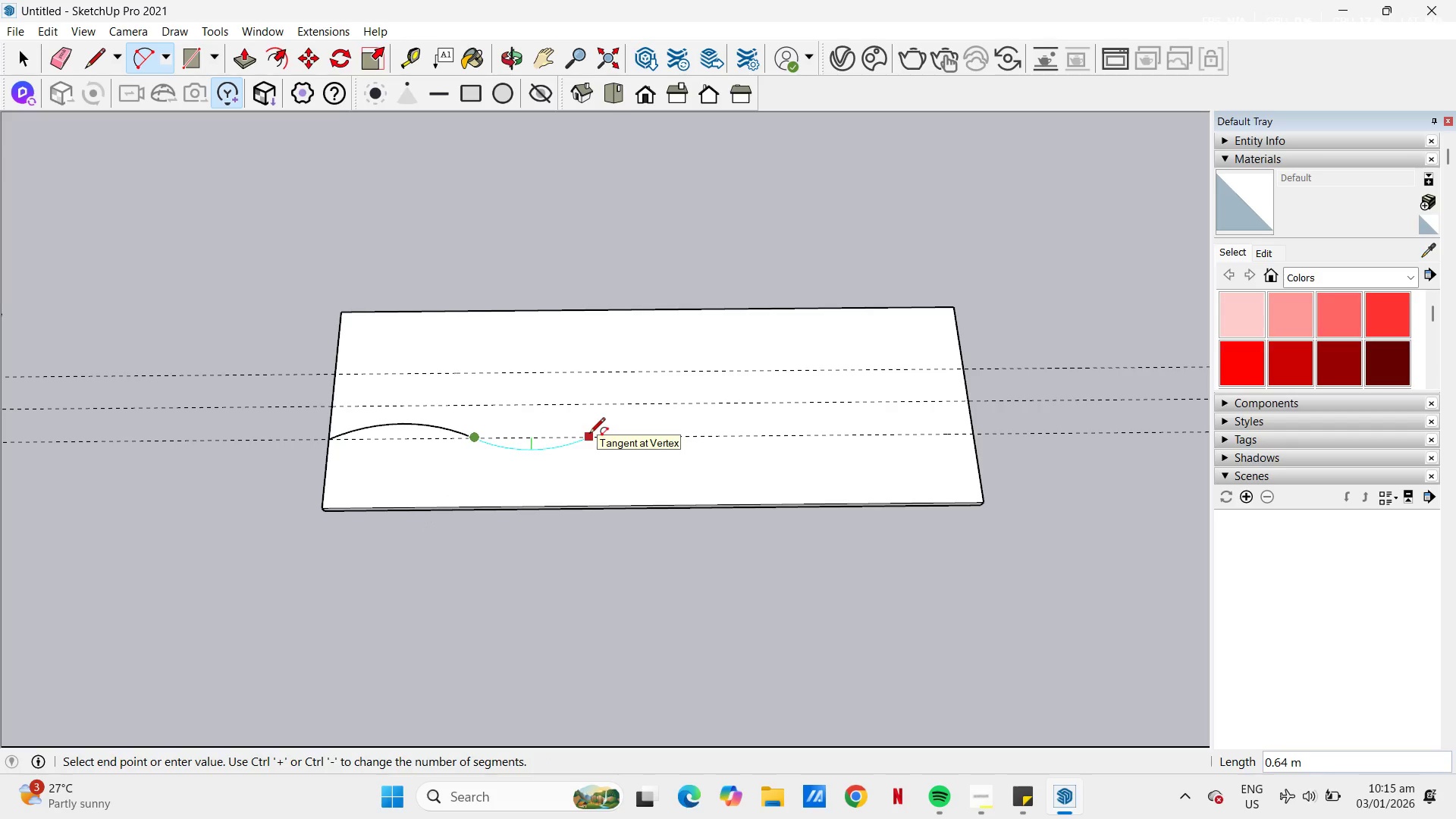 
wait(5.51)
 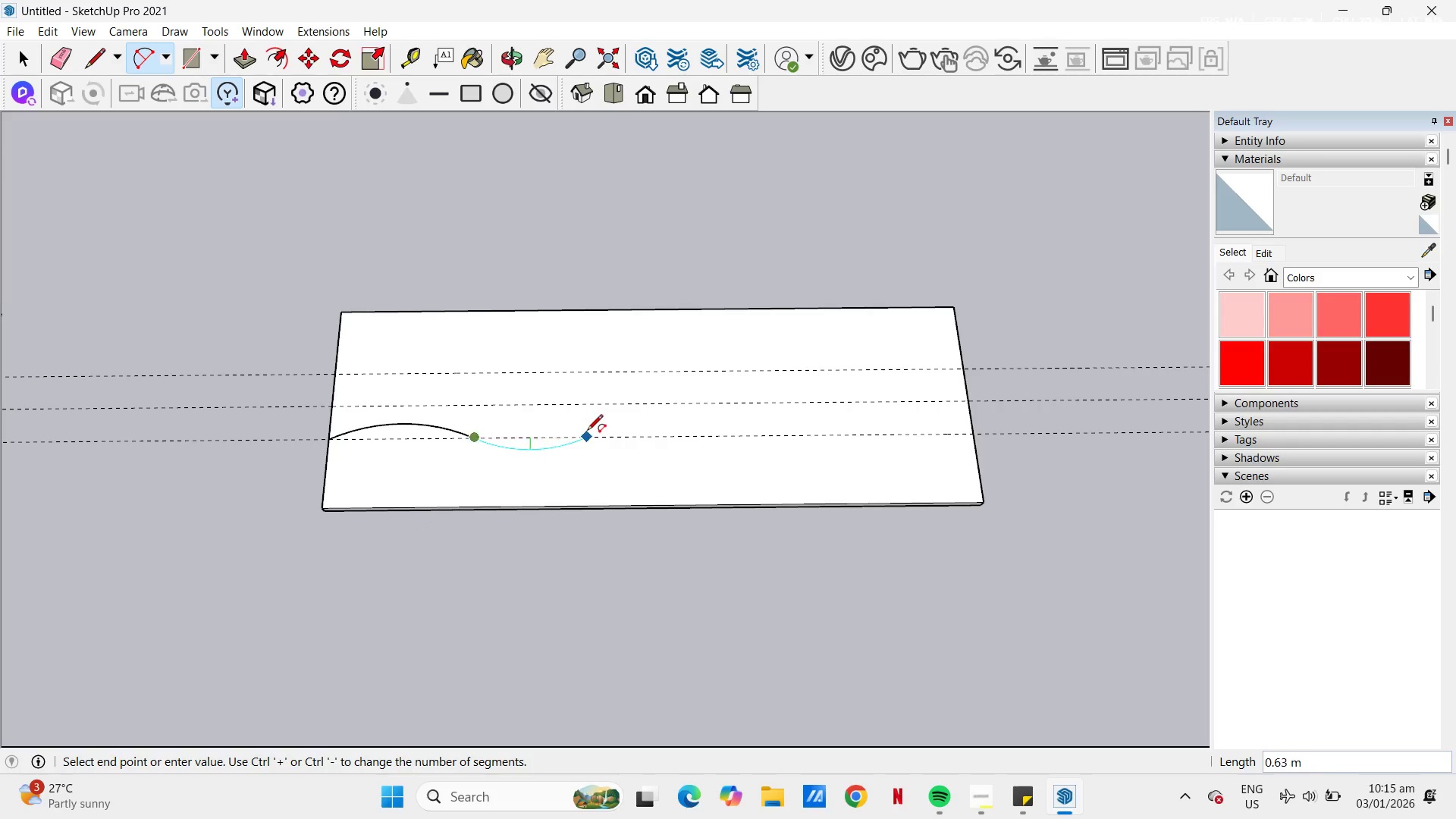 
left_click([589, 435])
 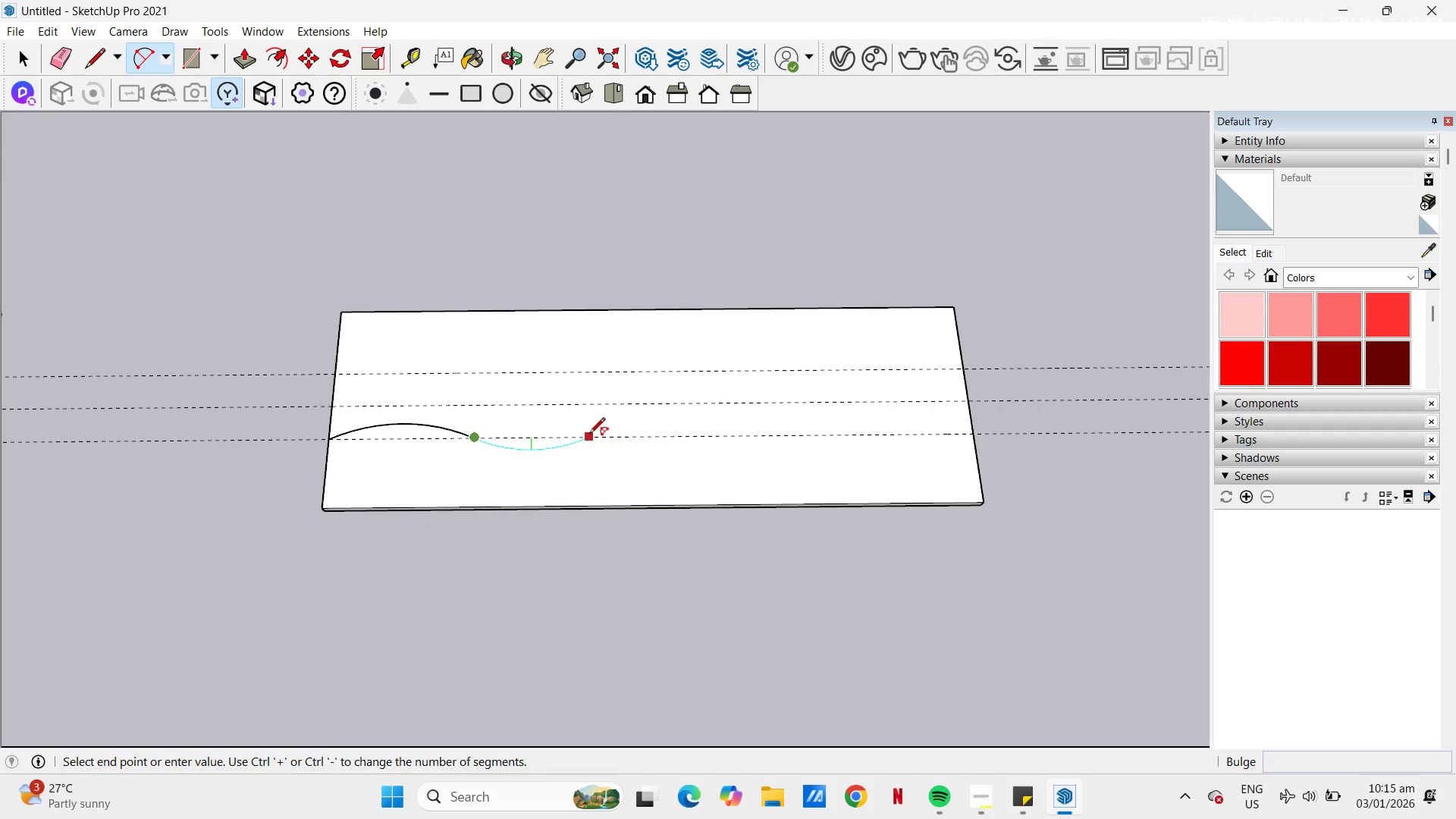 
left_click([589, 435])
 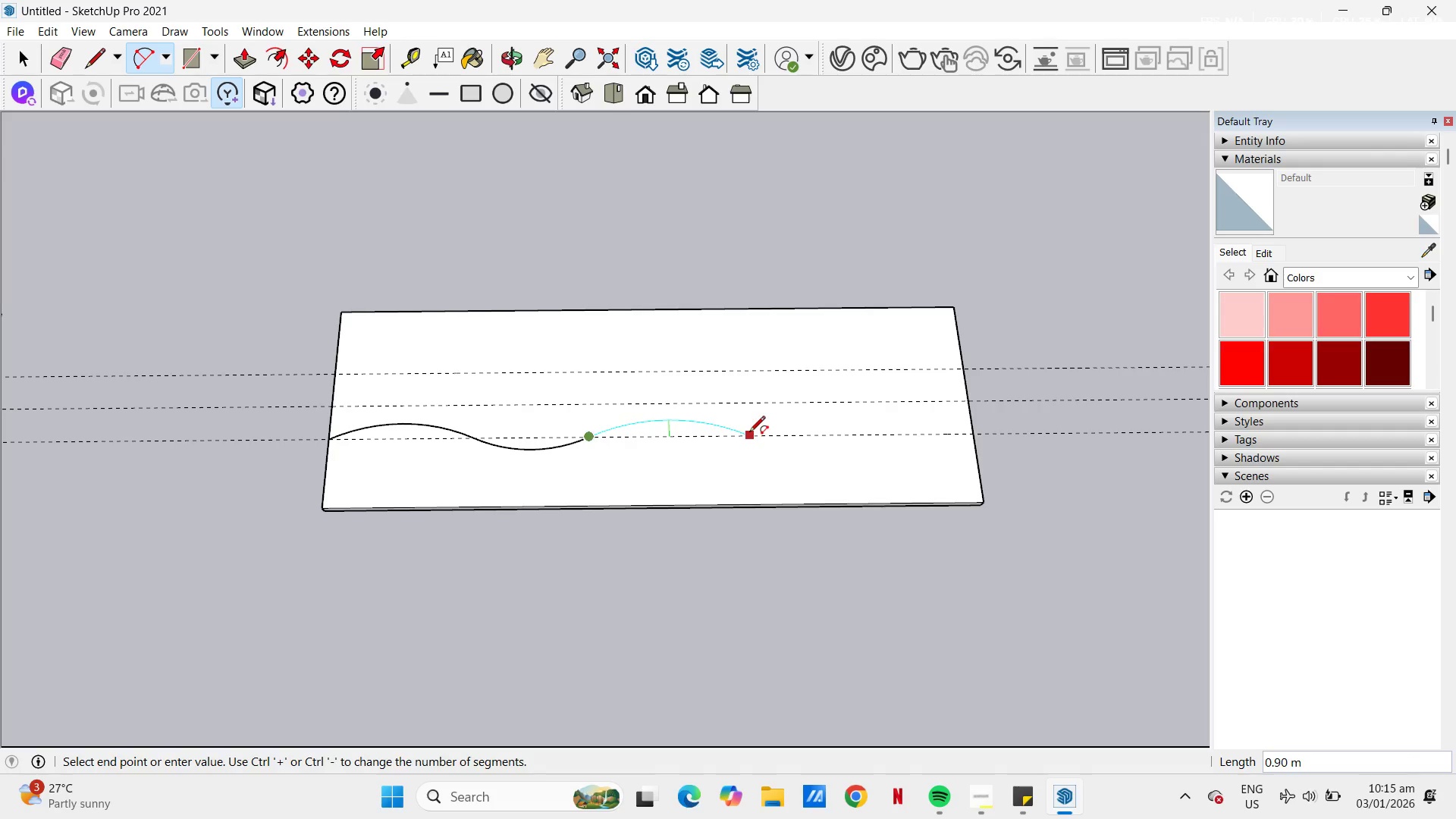 
double_click([749, 433])
 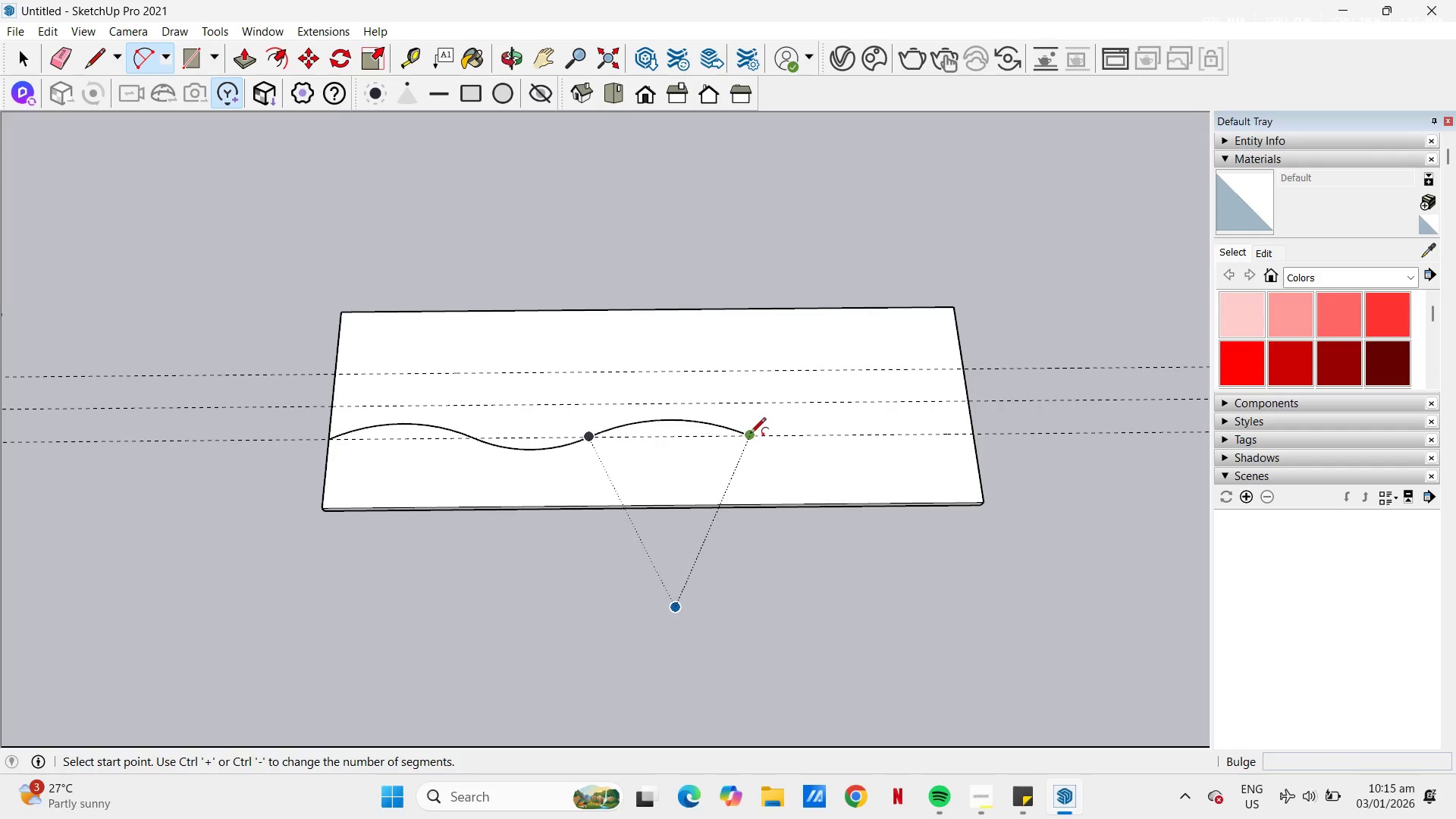 
left_click([750, 435])
 